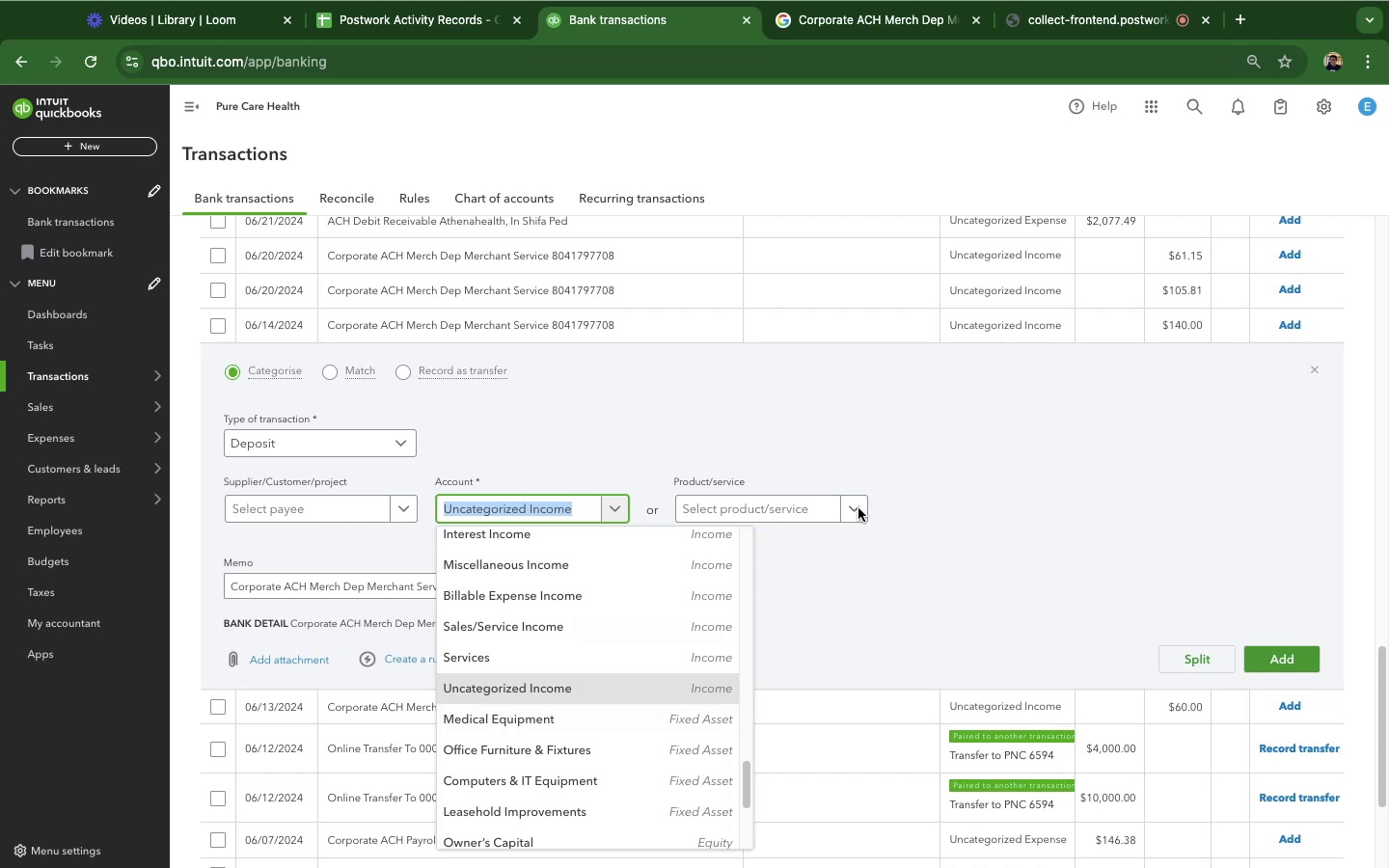 
scroll: coordinate [1028, 474], scroll_direction: down, amount: 1.0
 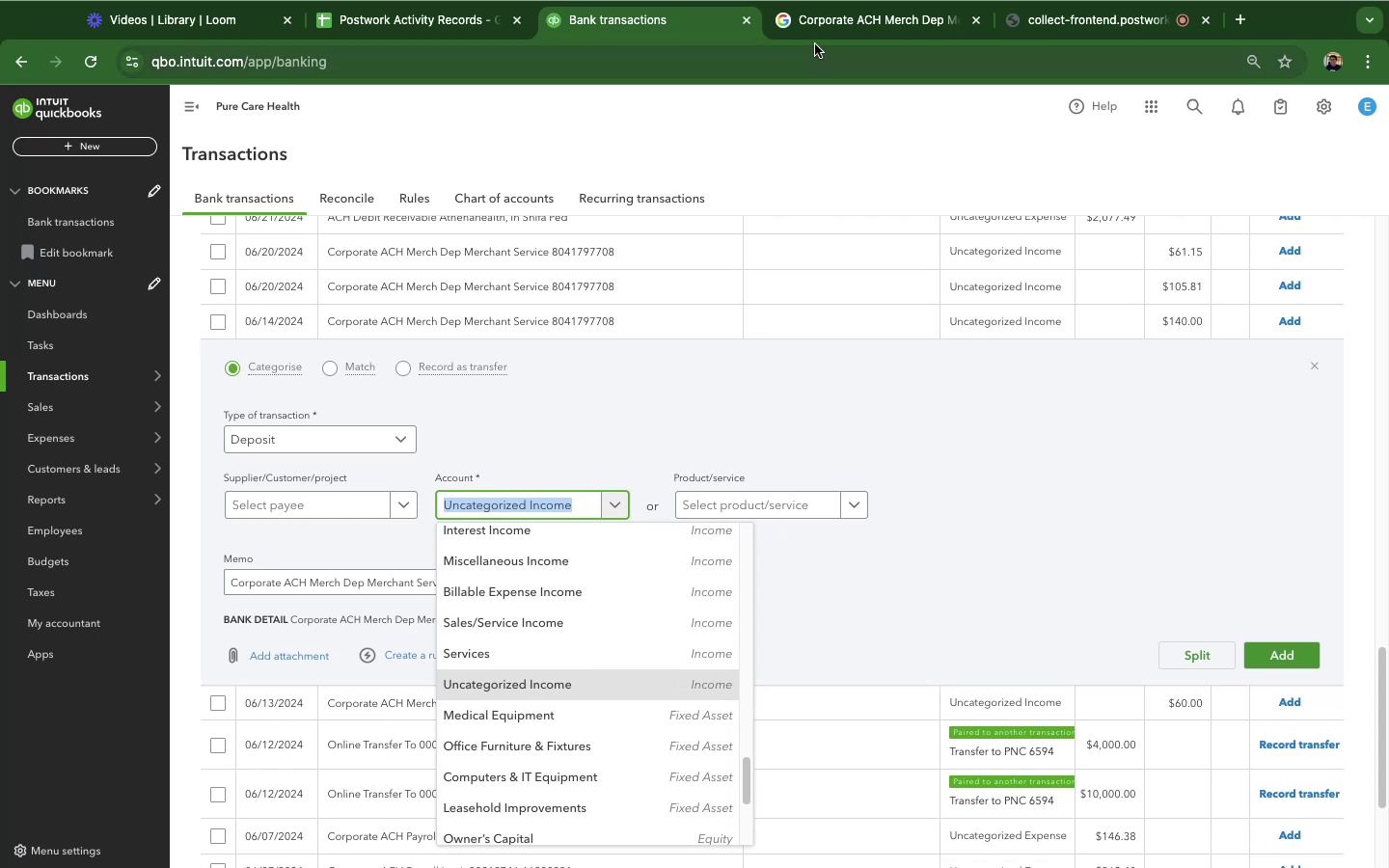 
left_click([821, 31])
 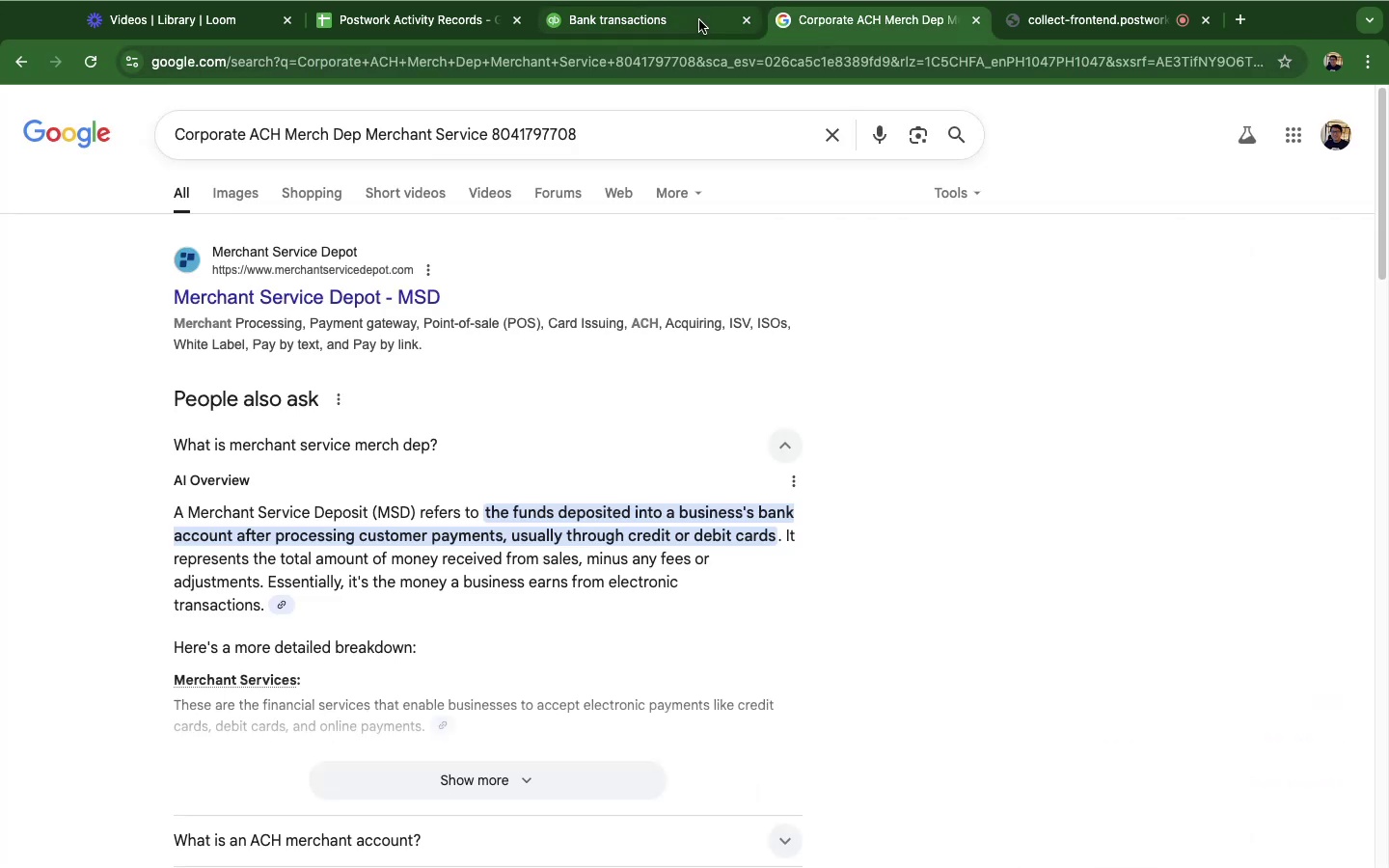 
left_click([699, 20])
 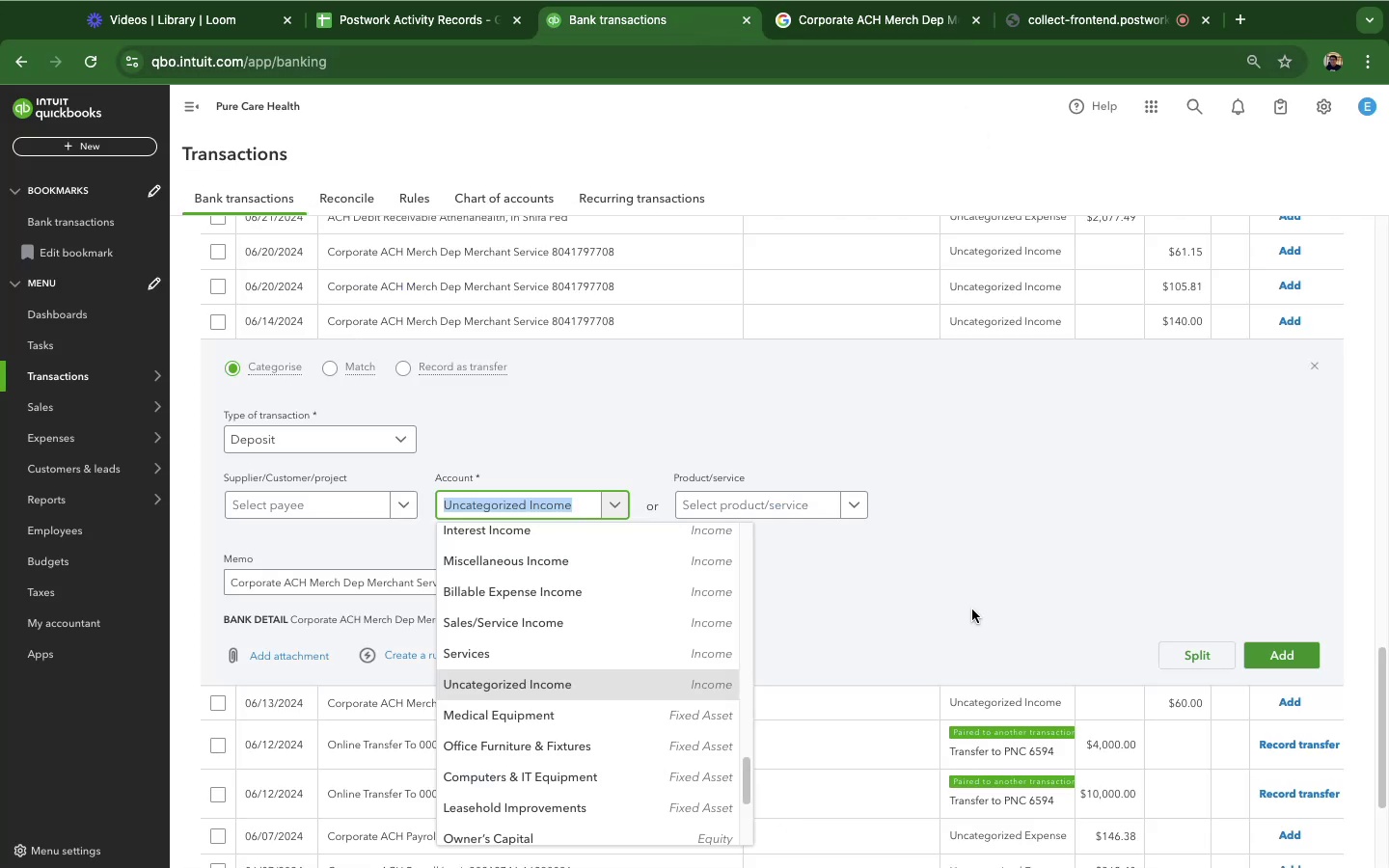 
scroll: coordinate [634, 571], scroll_direction: down, amount: 11.0
 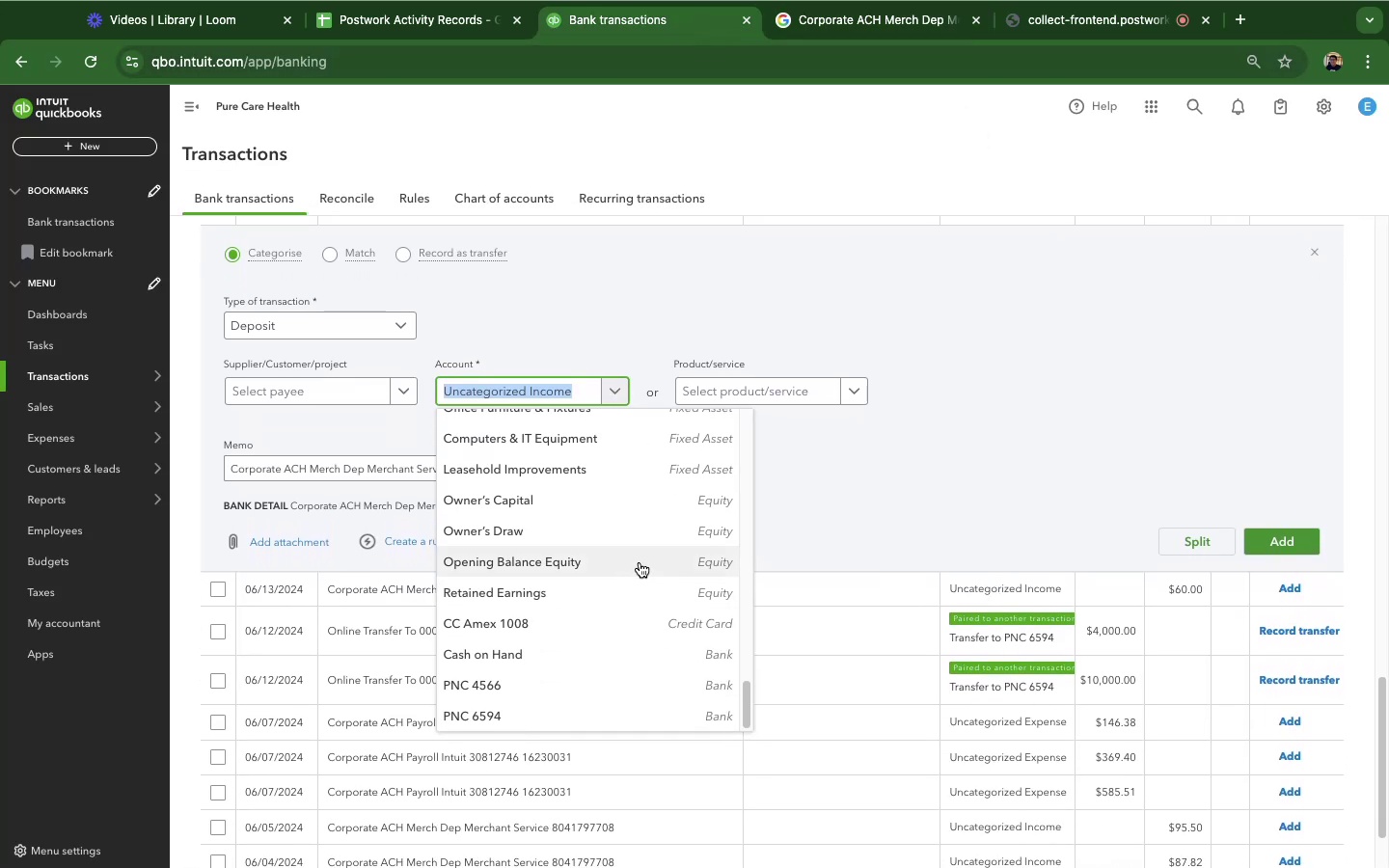 
wait(5.7)
 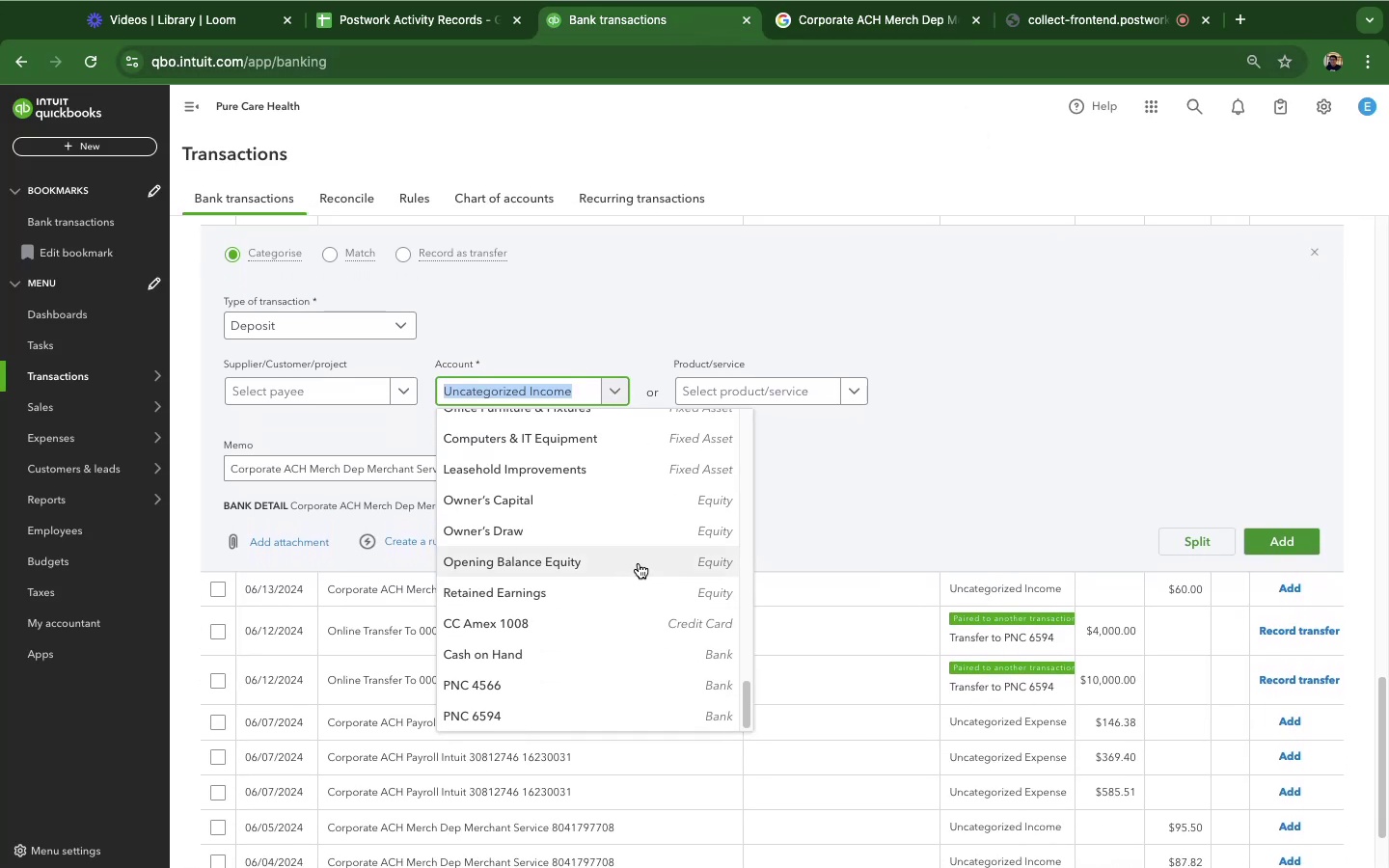 
scroll: coordinate [614, 556], scroll_direction: down, amount: 7.0
 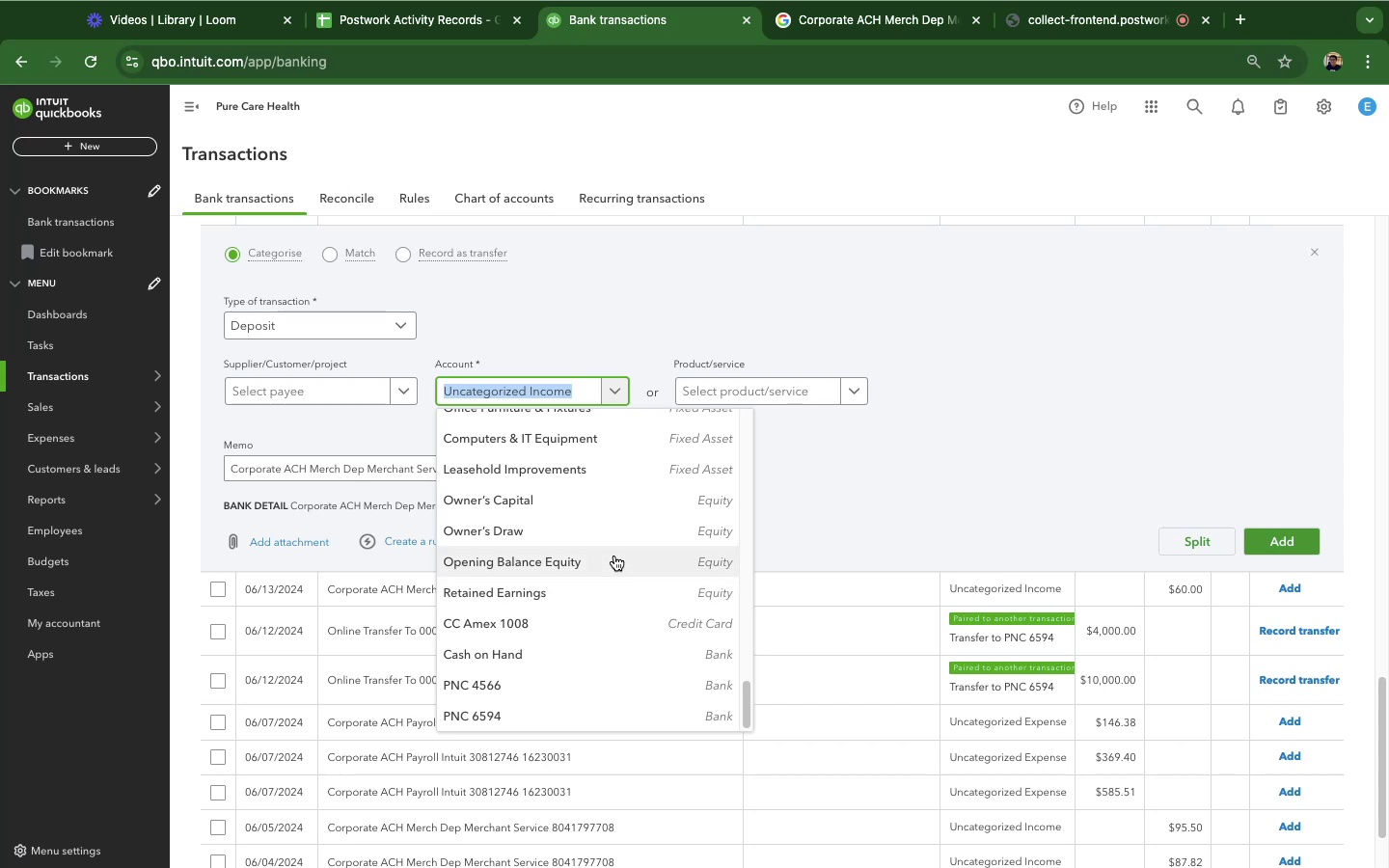 
scroll: coordinate [614, 556], scroll_direction: up, amount: 23.0
 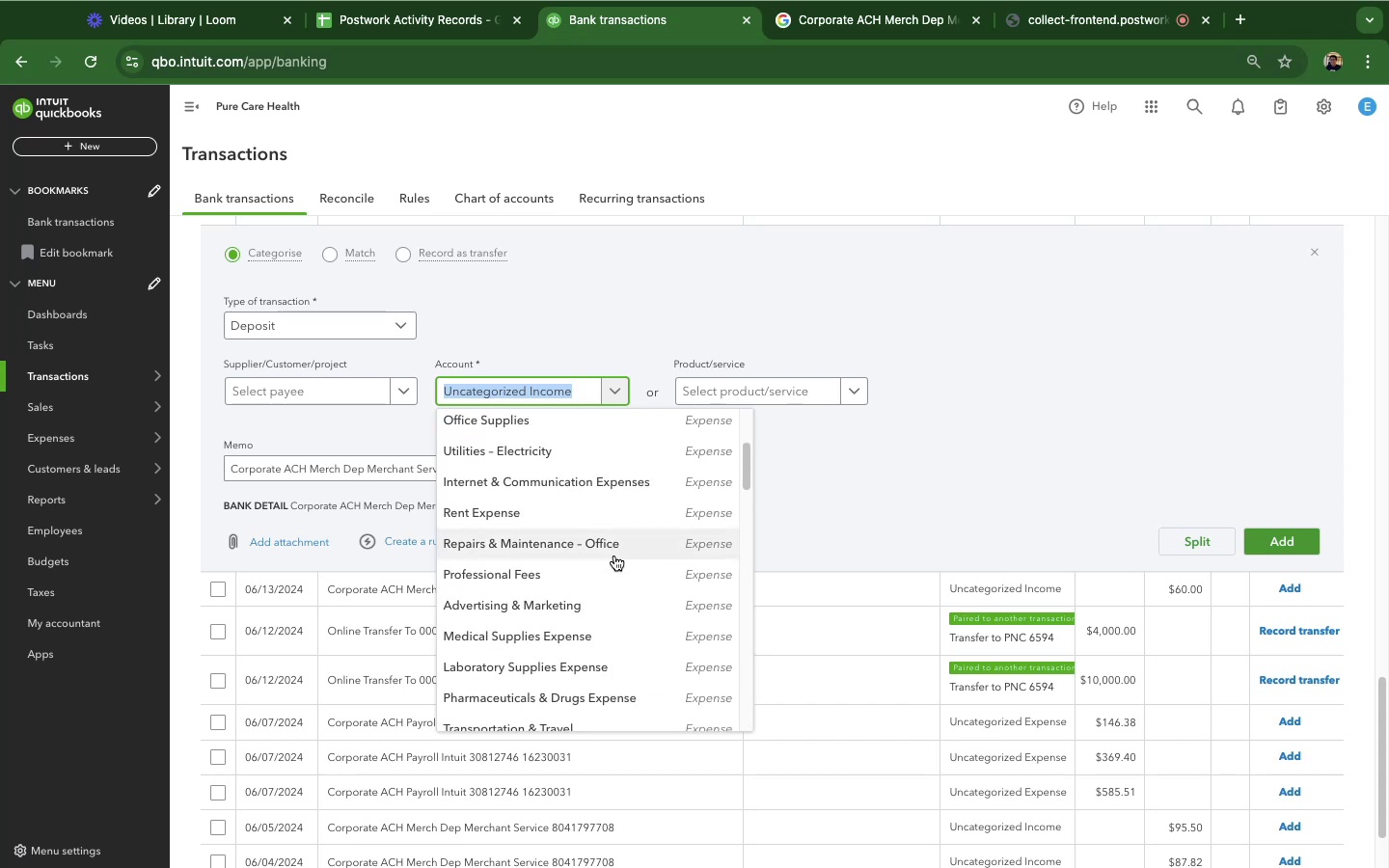 
scroll: coordinate [614, 556], scroll_direction: down, amount: 42.0
 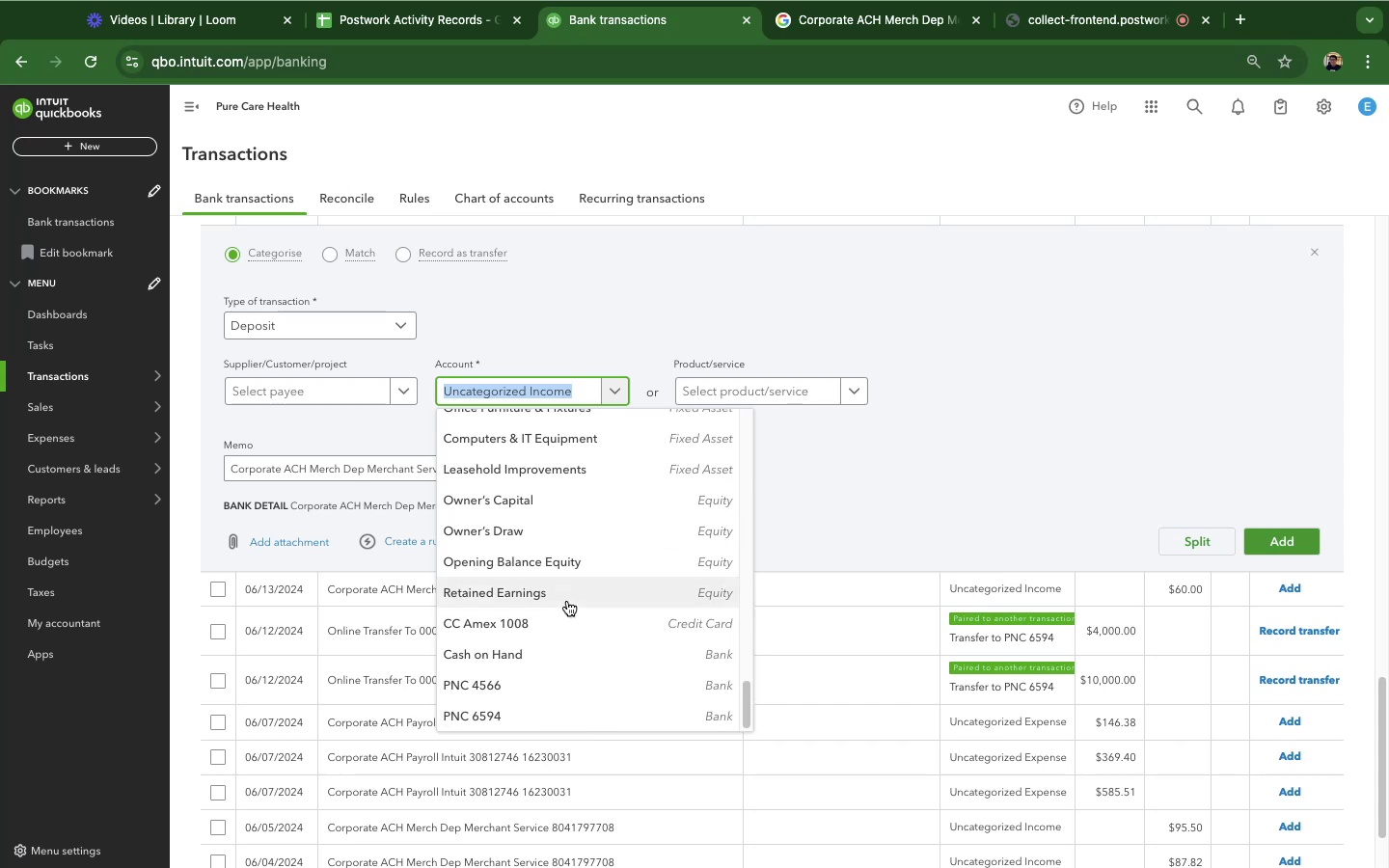 
left_click([567, 601])
 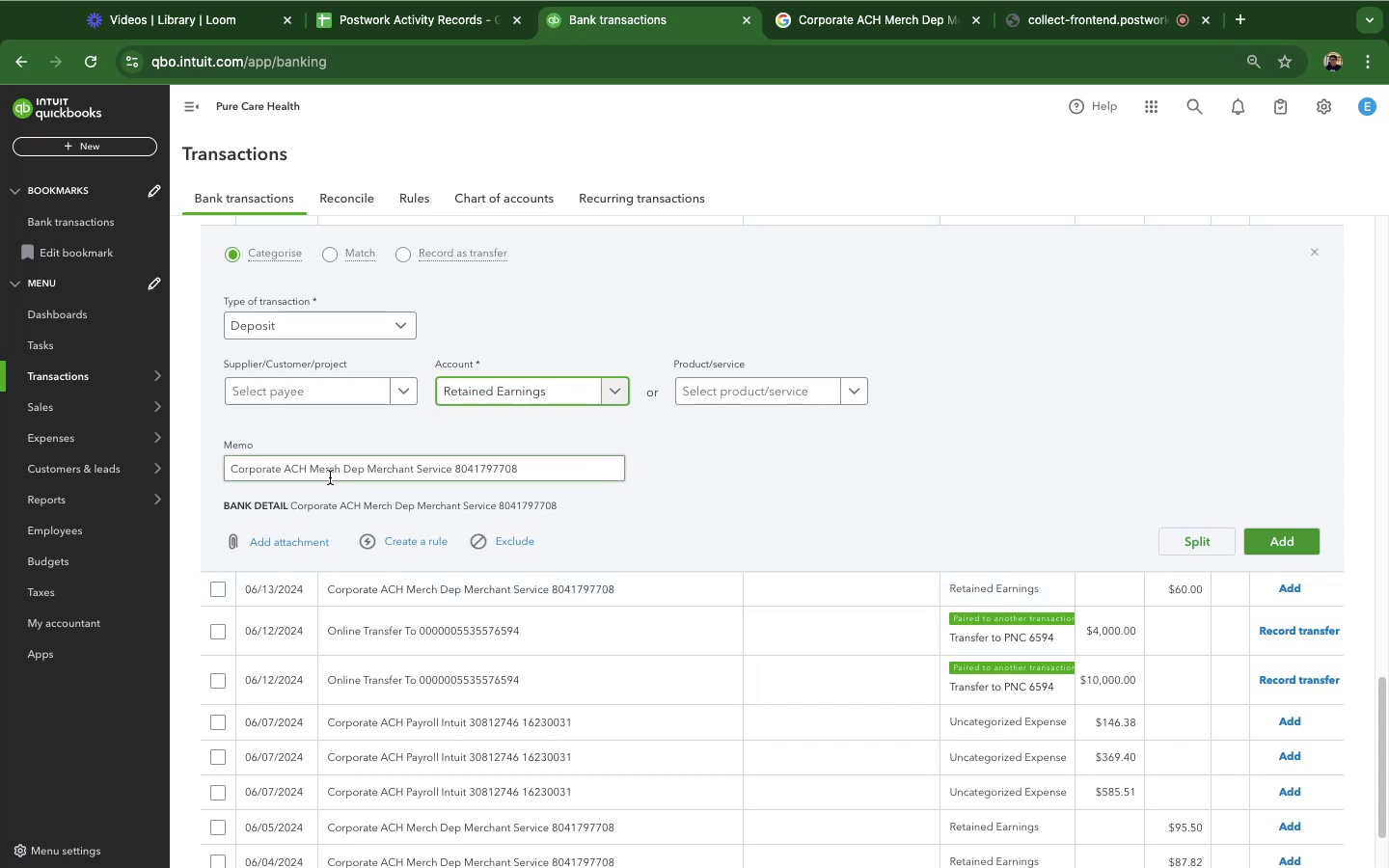 
left_click_drag(start_coordinate=[362, 476], to_coordinate=[192, 466])
 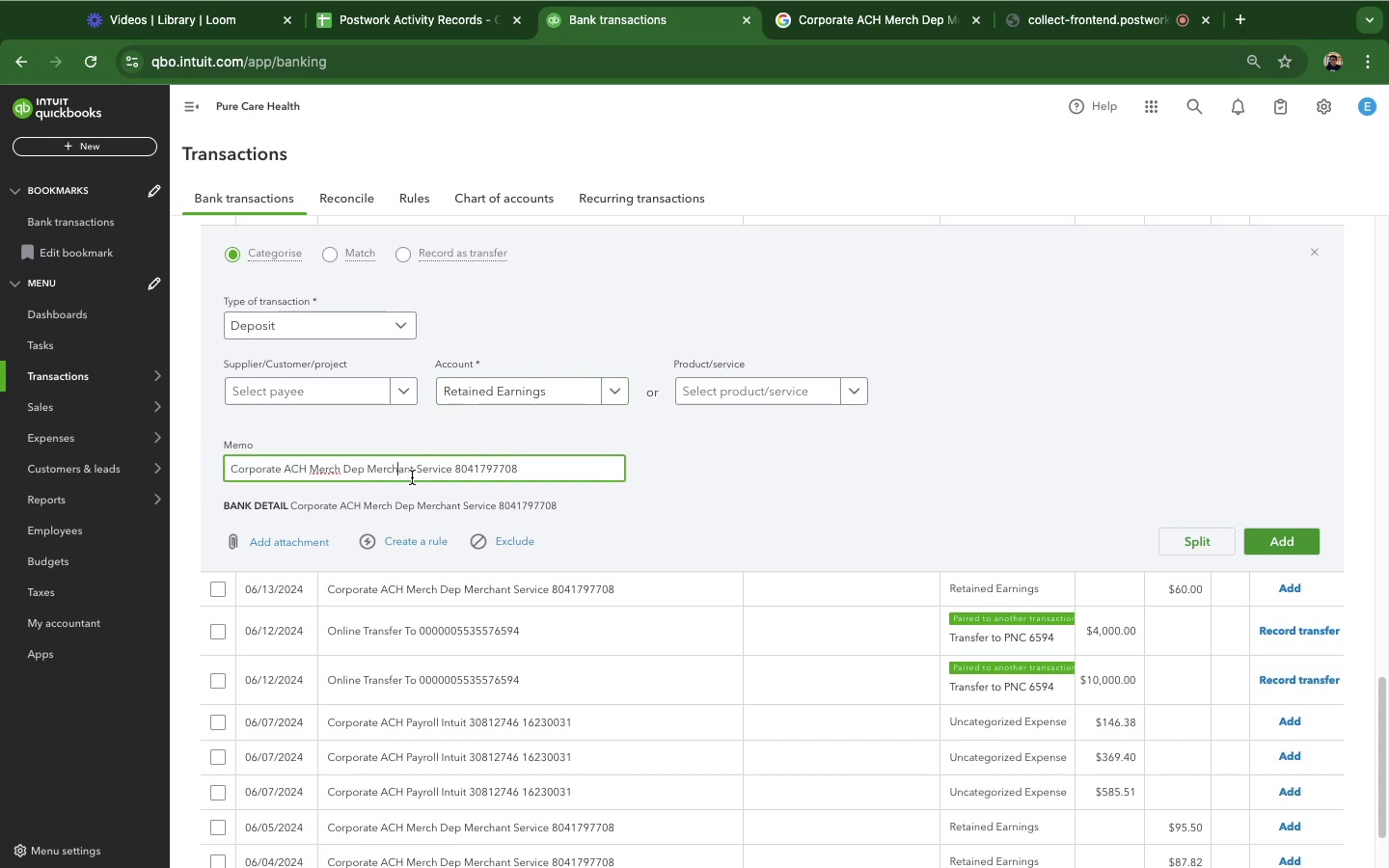 
left_click_drag(start_coordinate=[417, 473], to_coordinate=[228, 460])
 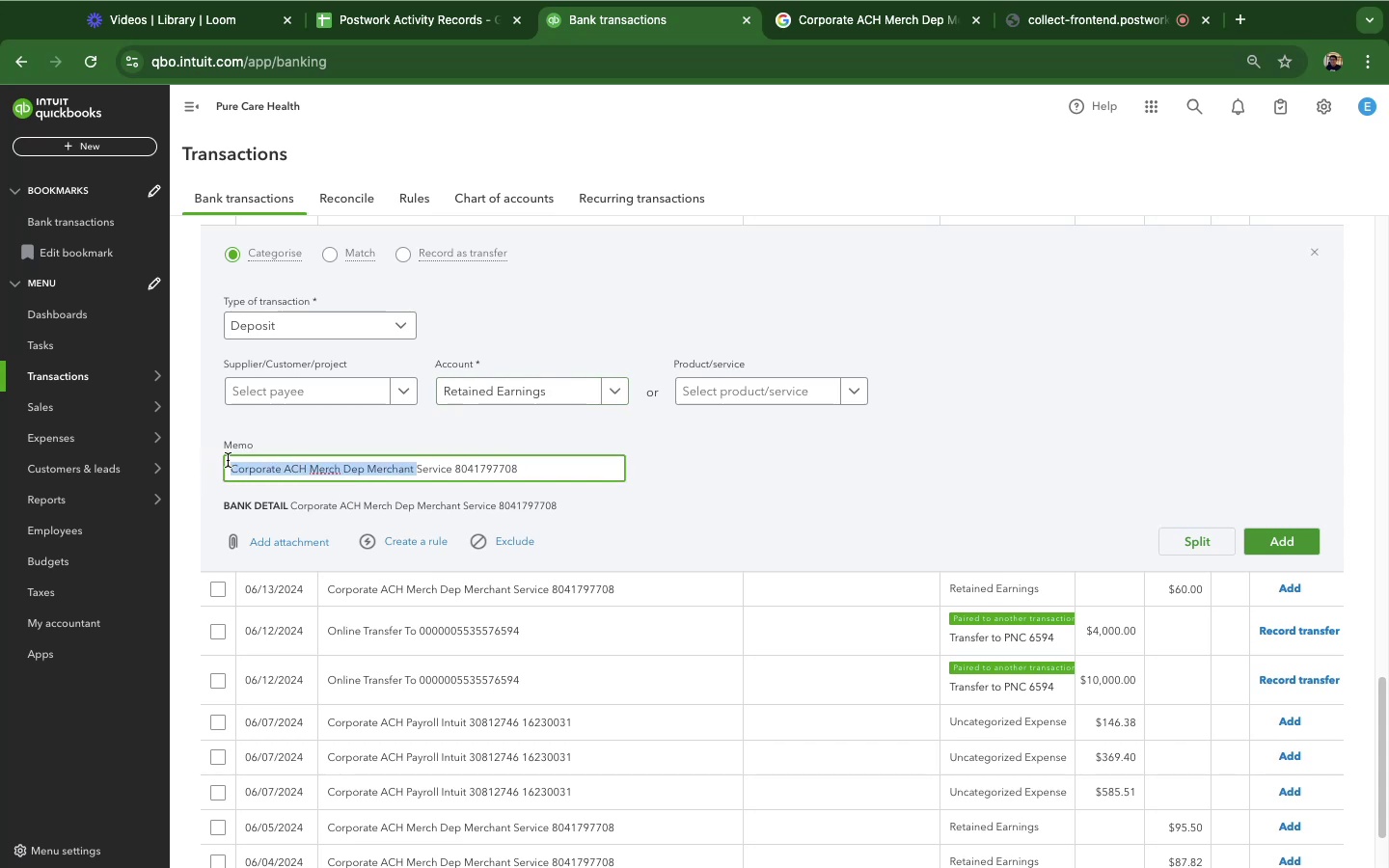 
key(Meta+C)
 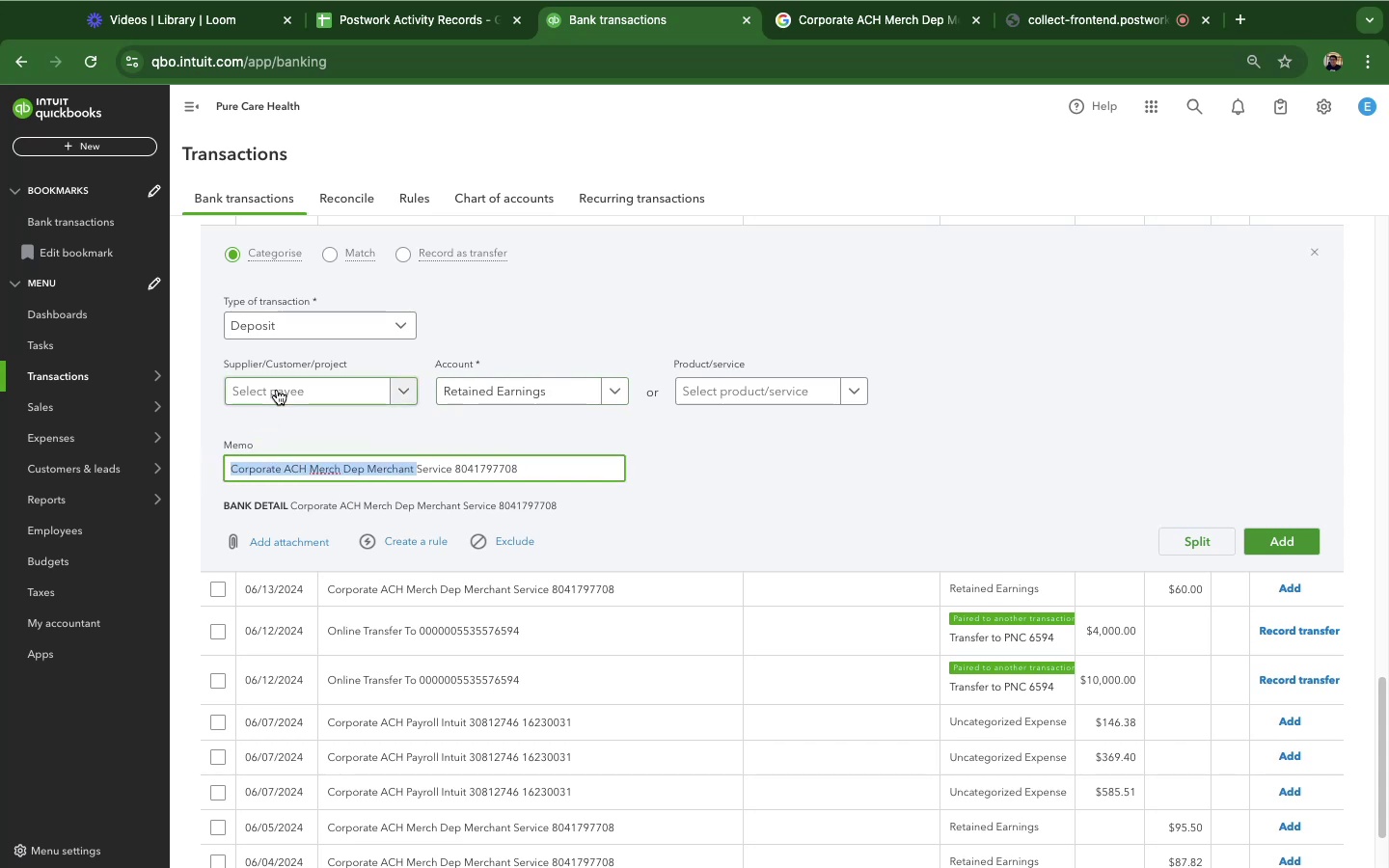 
left_click([277, 390])
 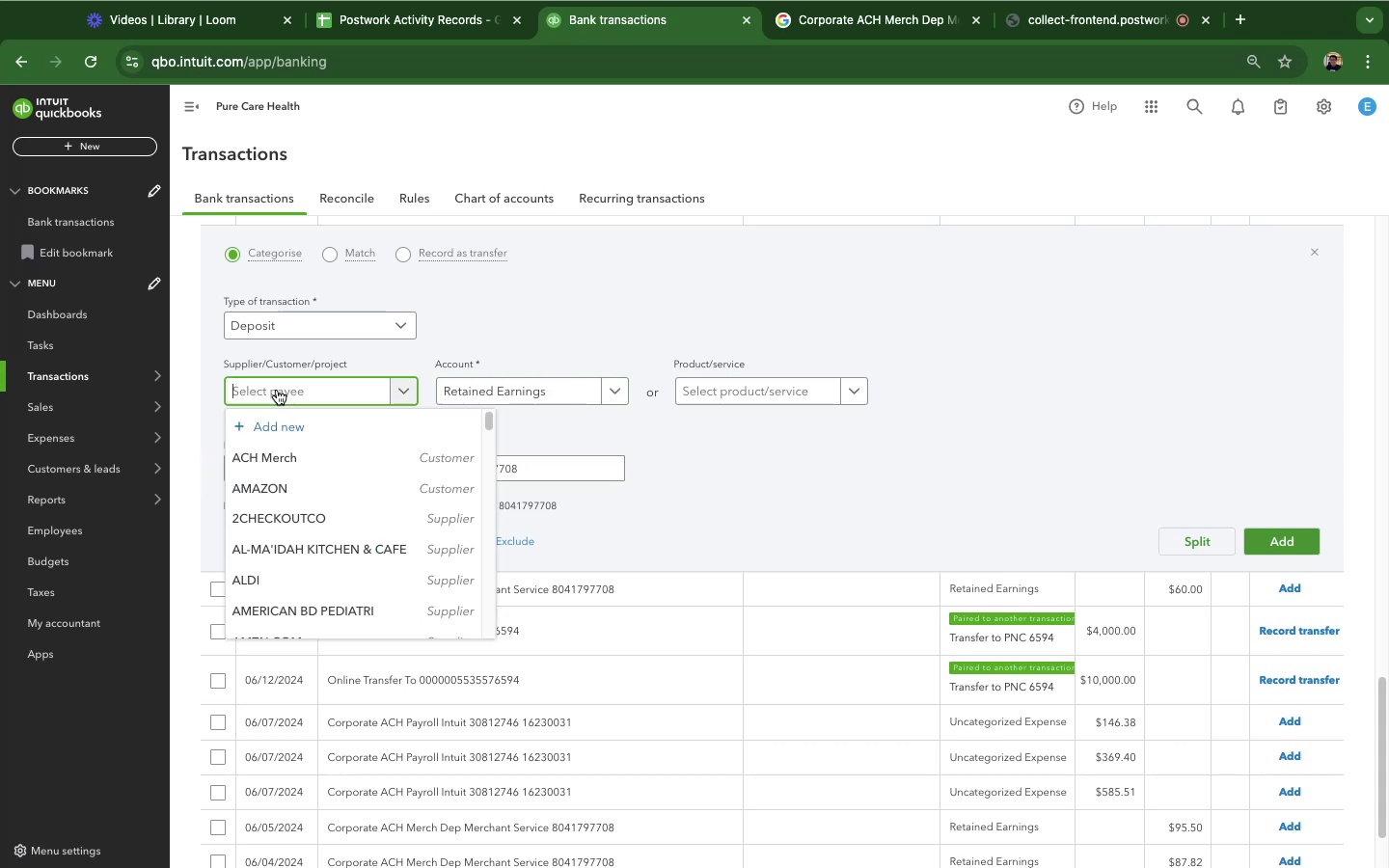 
key(Meta+V)
 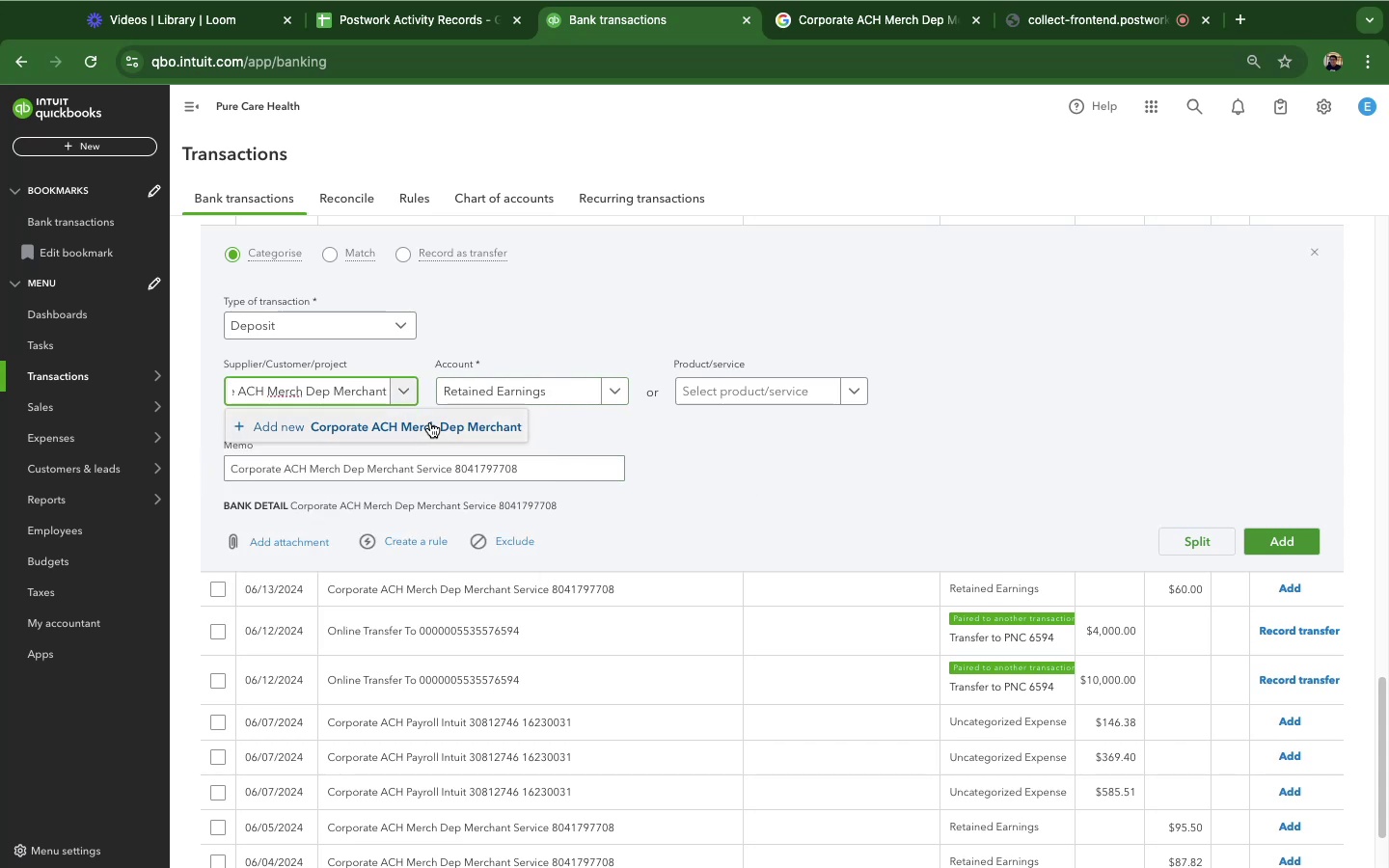 
left_click([430, 422])
 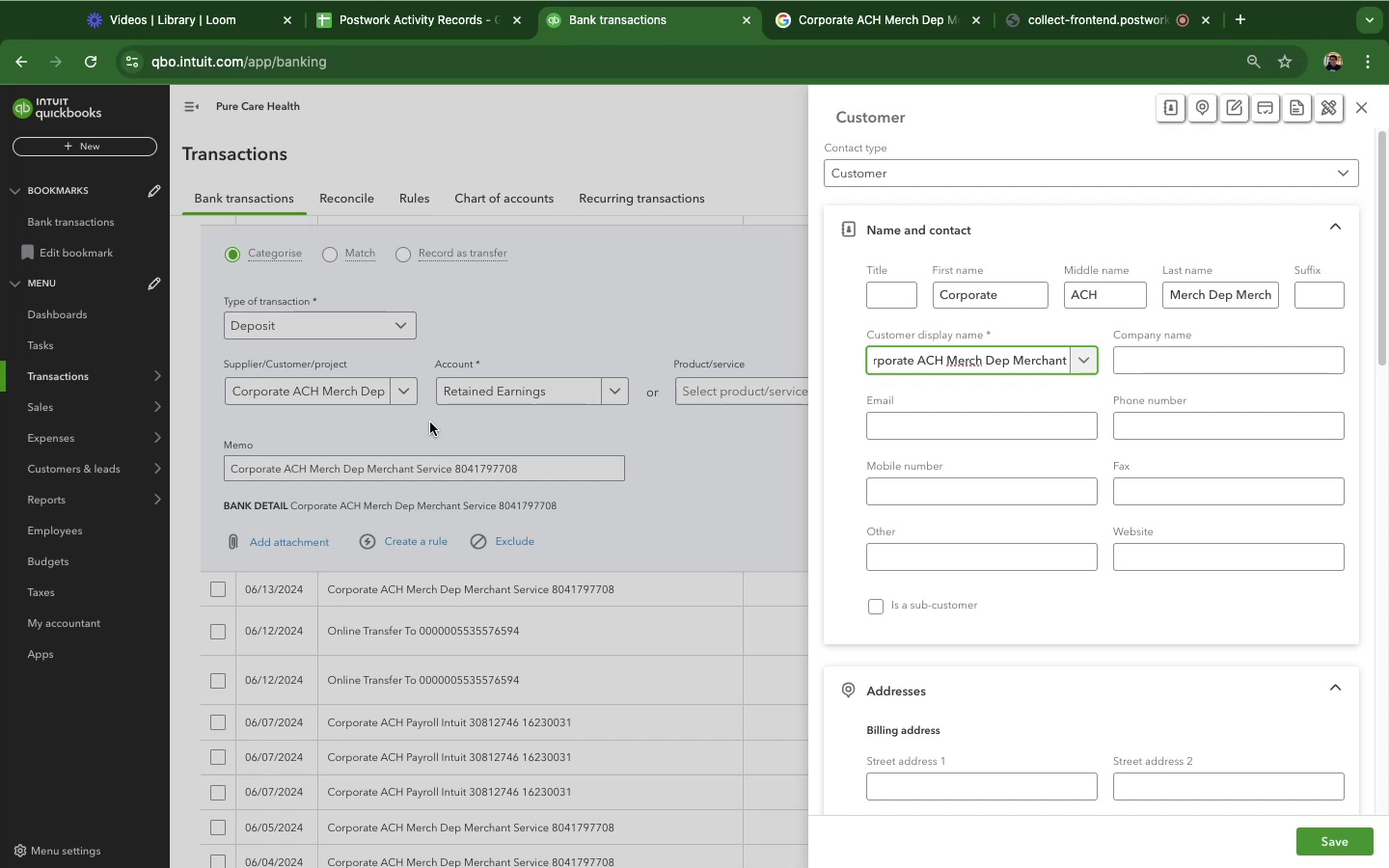 
wait(137.75)
 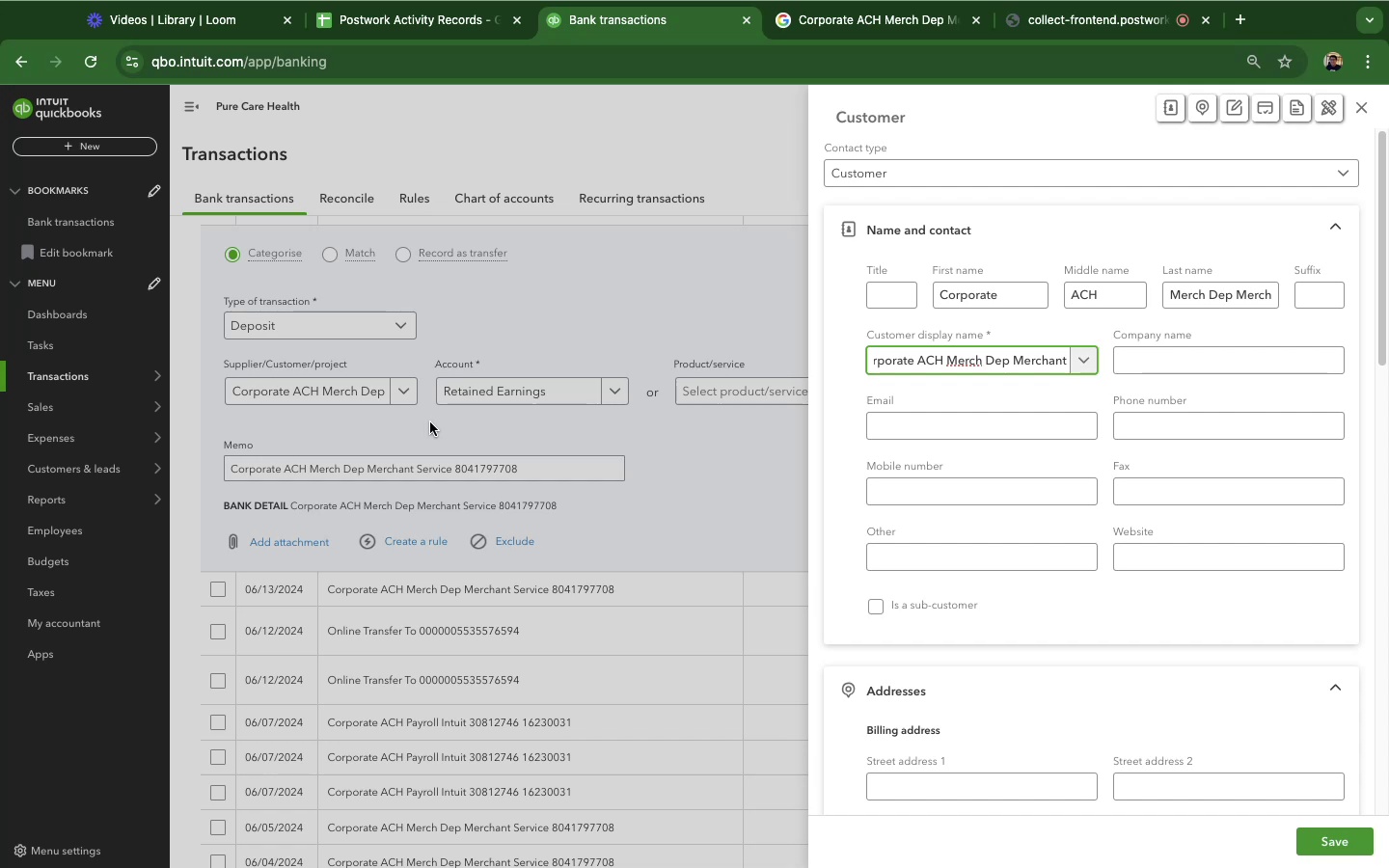 
left_click([1344, 838])
 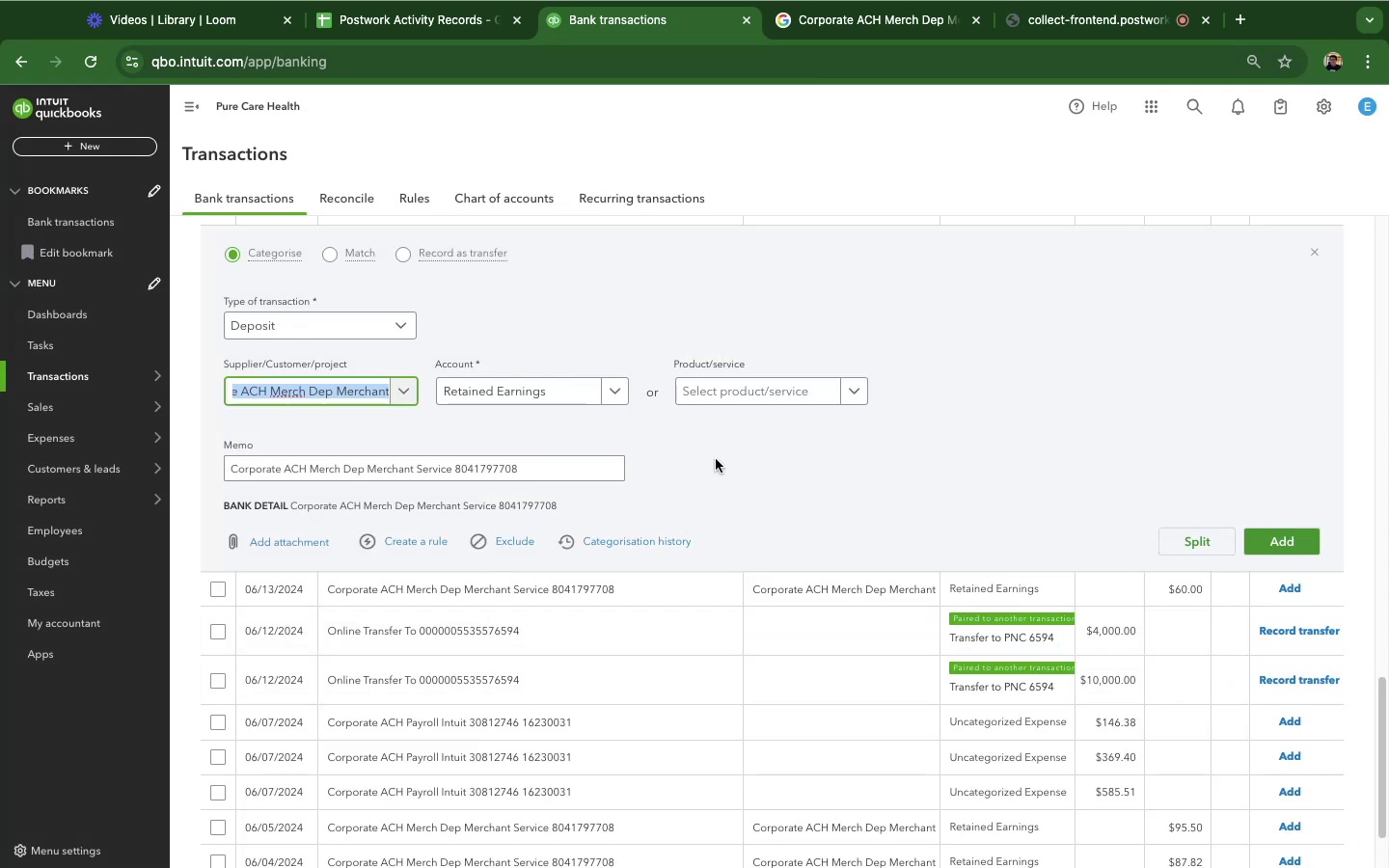 
wait(6.06)
 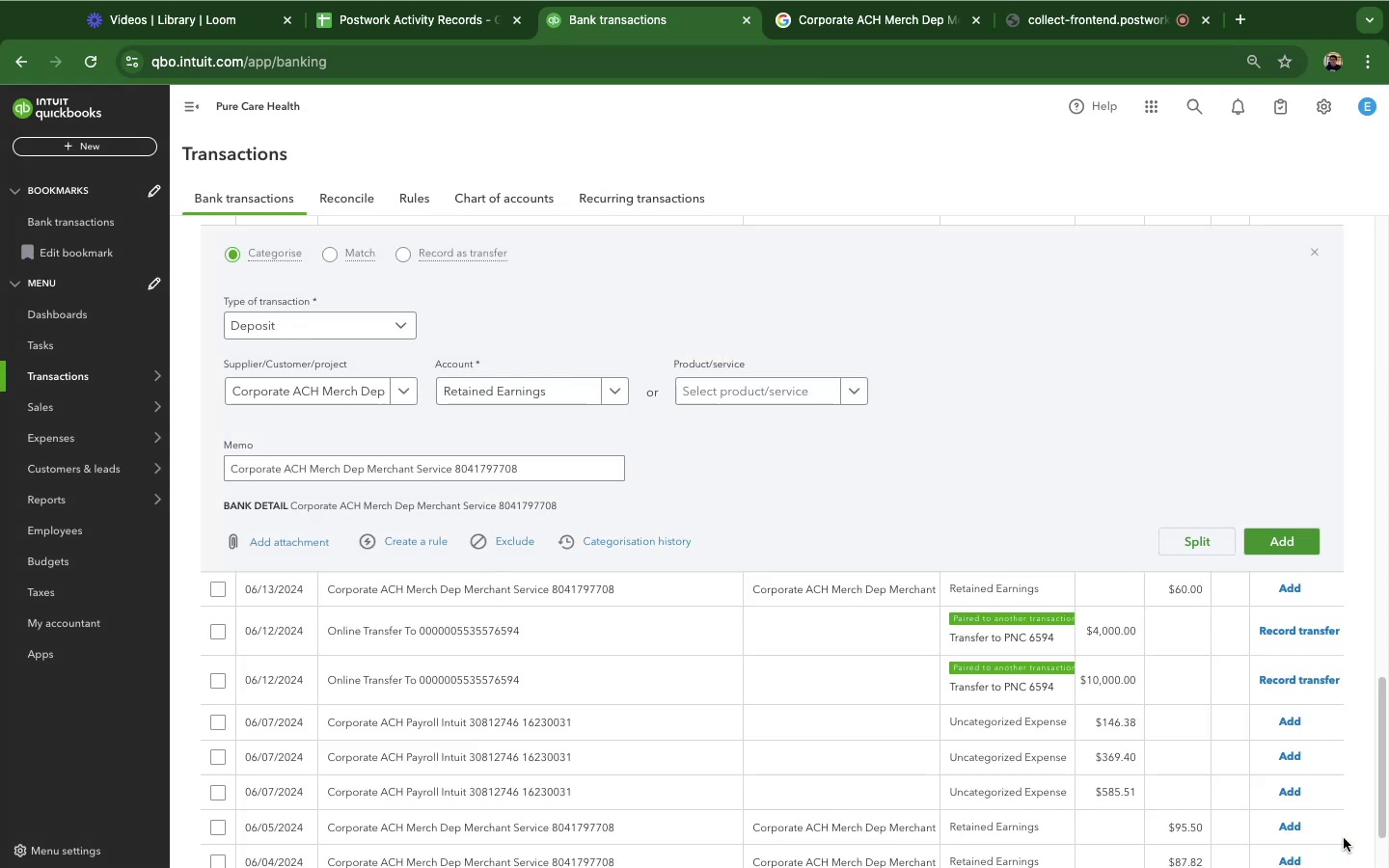 
left_click([1299, 543])
 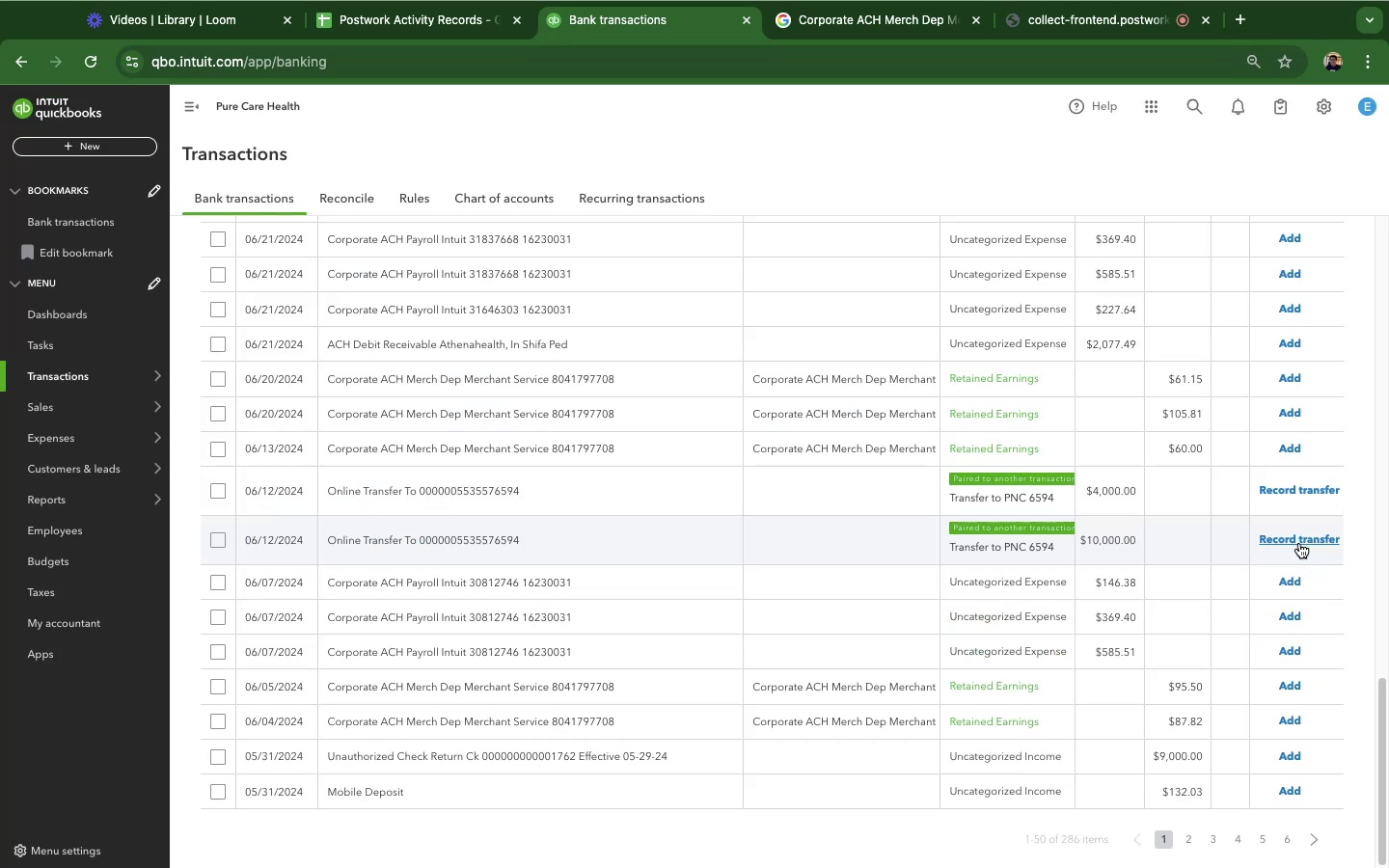 
wait(12.23)
 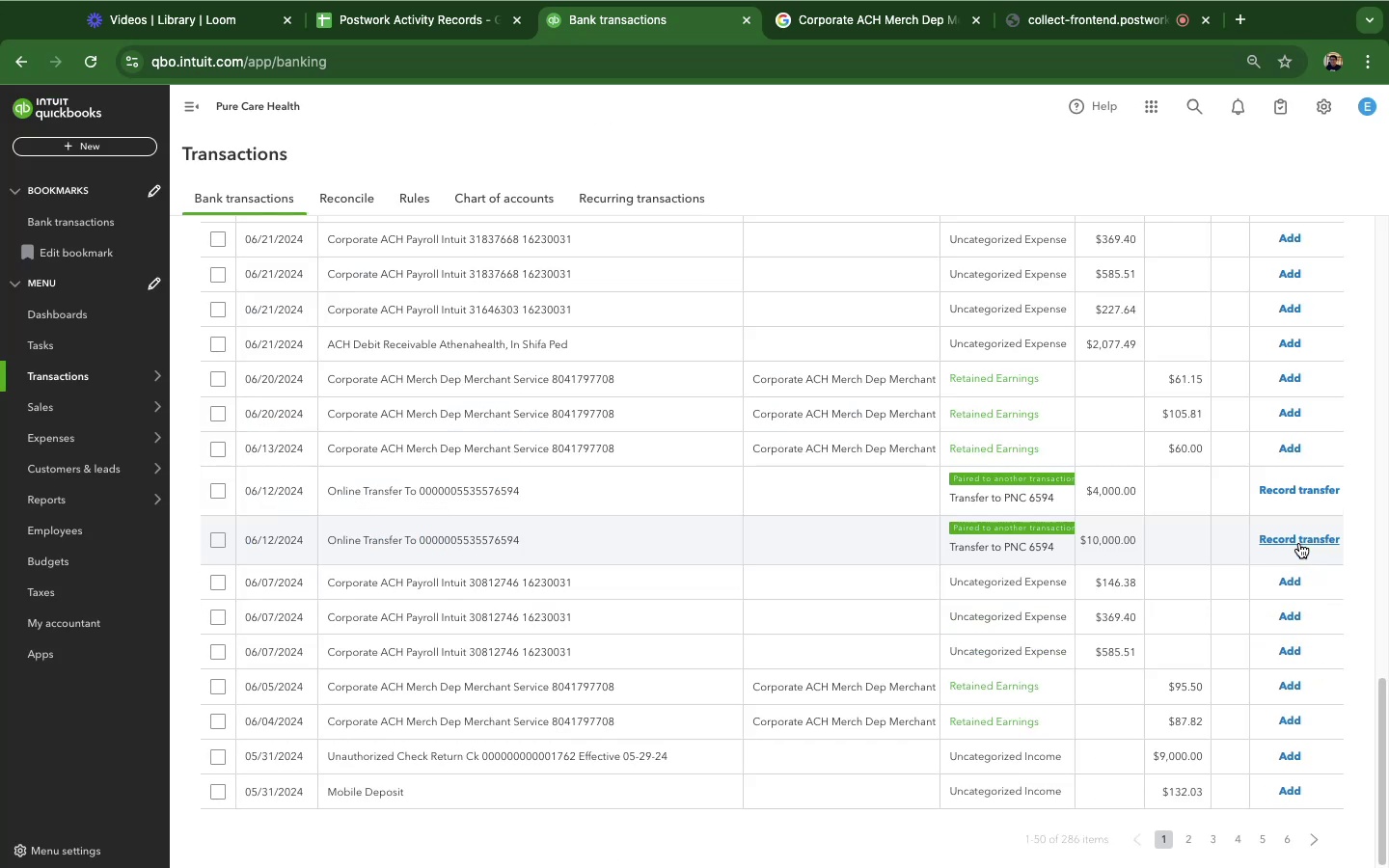 
left_click([839, 26])
 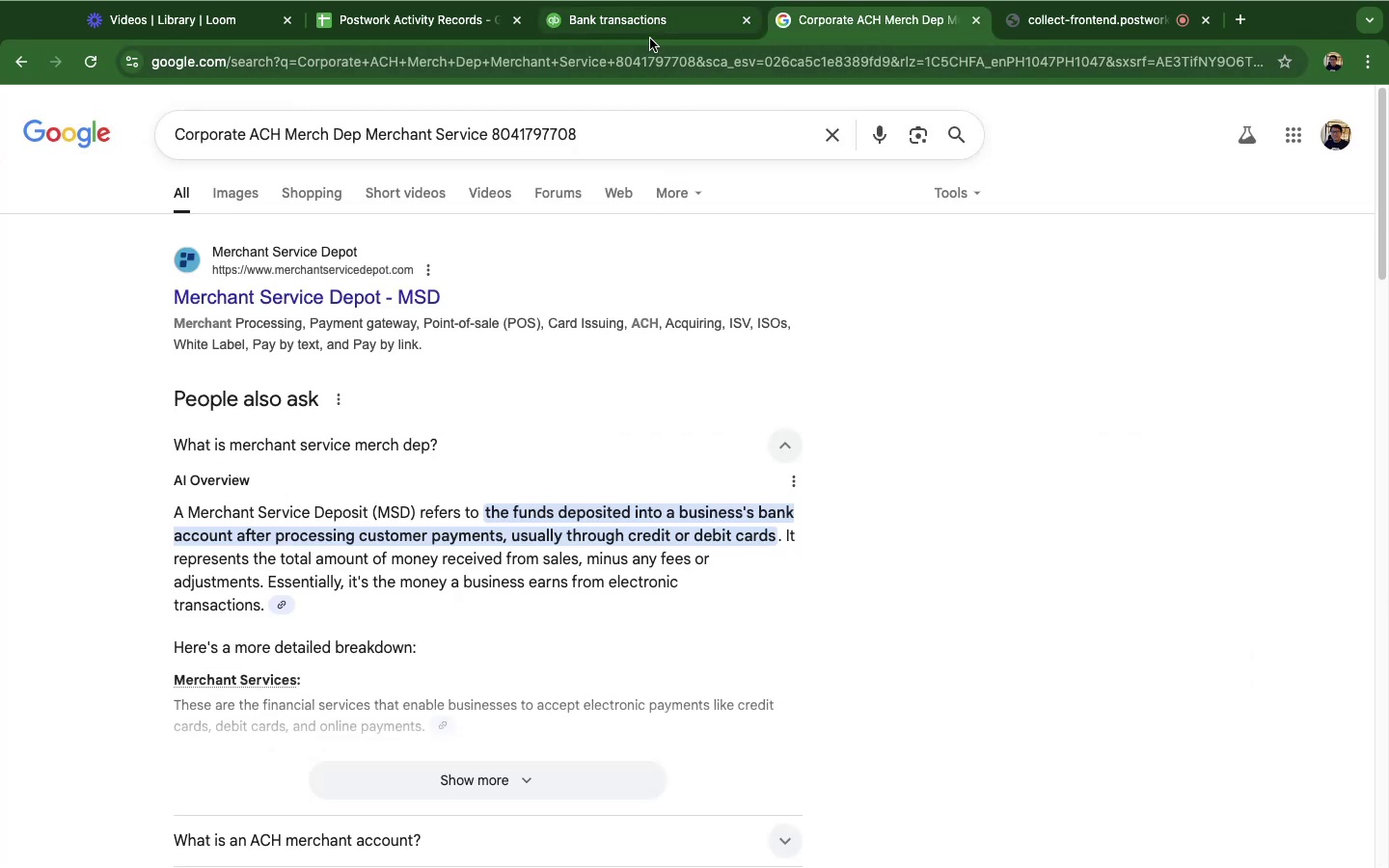 
left_click([650, 39])
 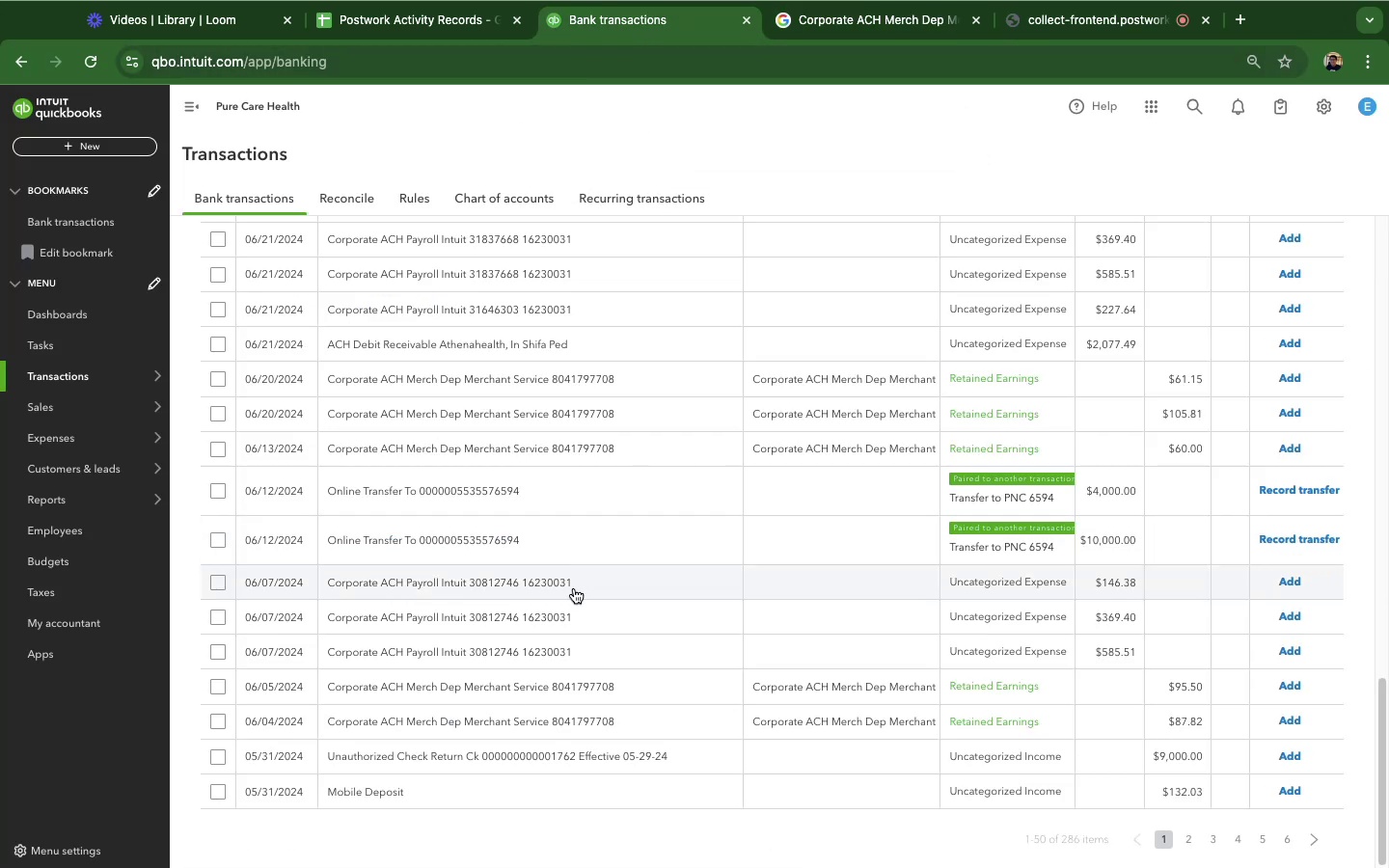 
scroll: coordinate [568, 648], scroll_direction: down, amount: 6.0
 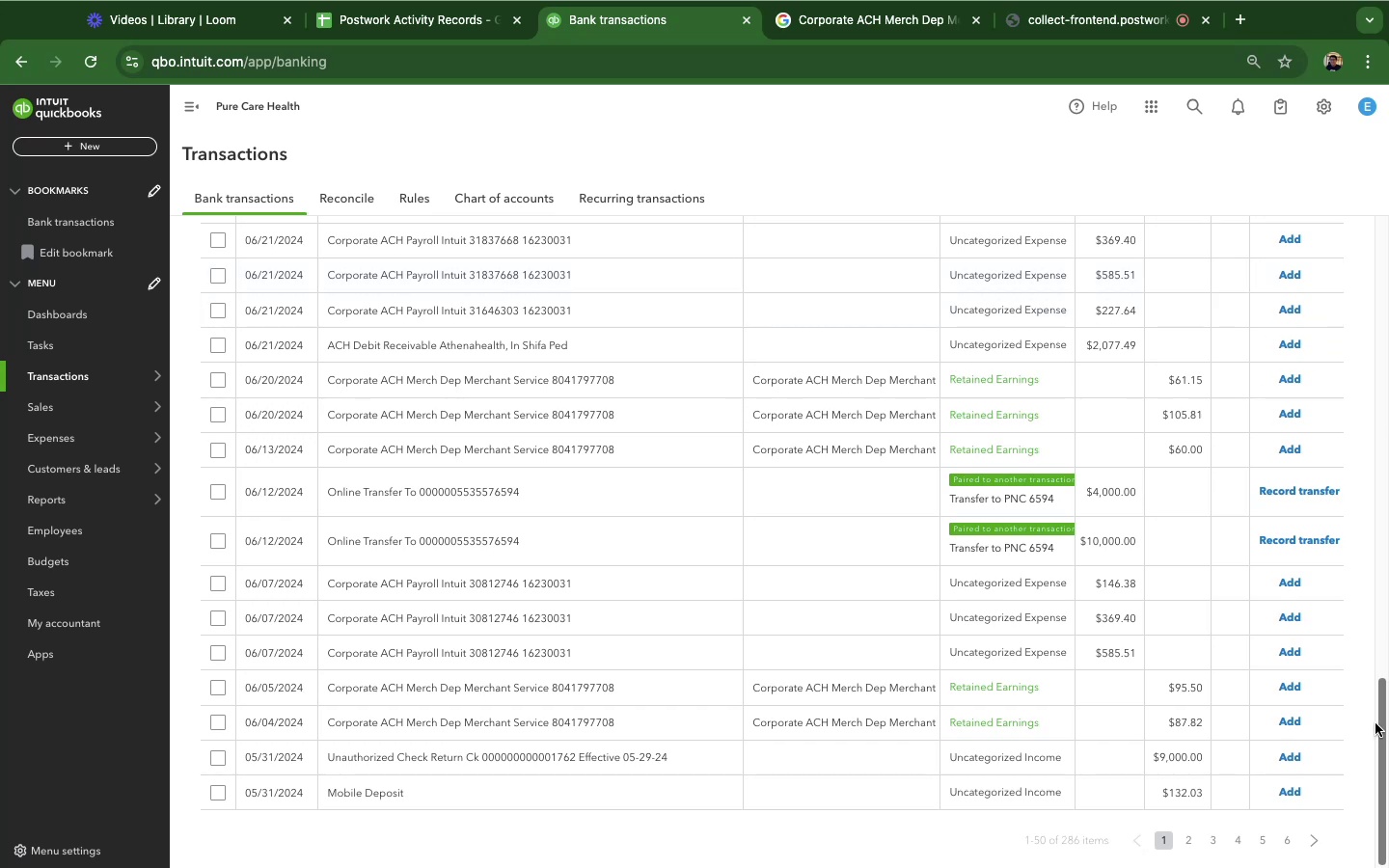 
left_click_drag(start_coordinate=[1387, 711], to_coordinate=[1388, 602])
 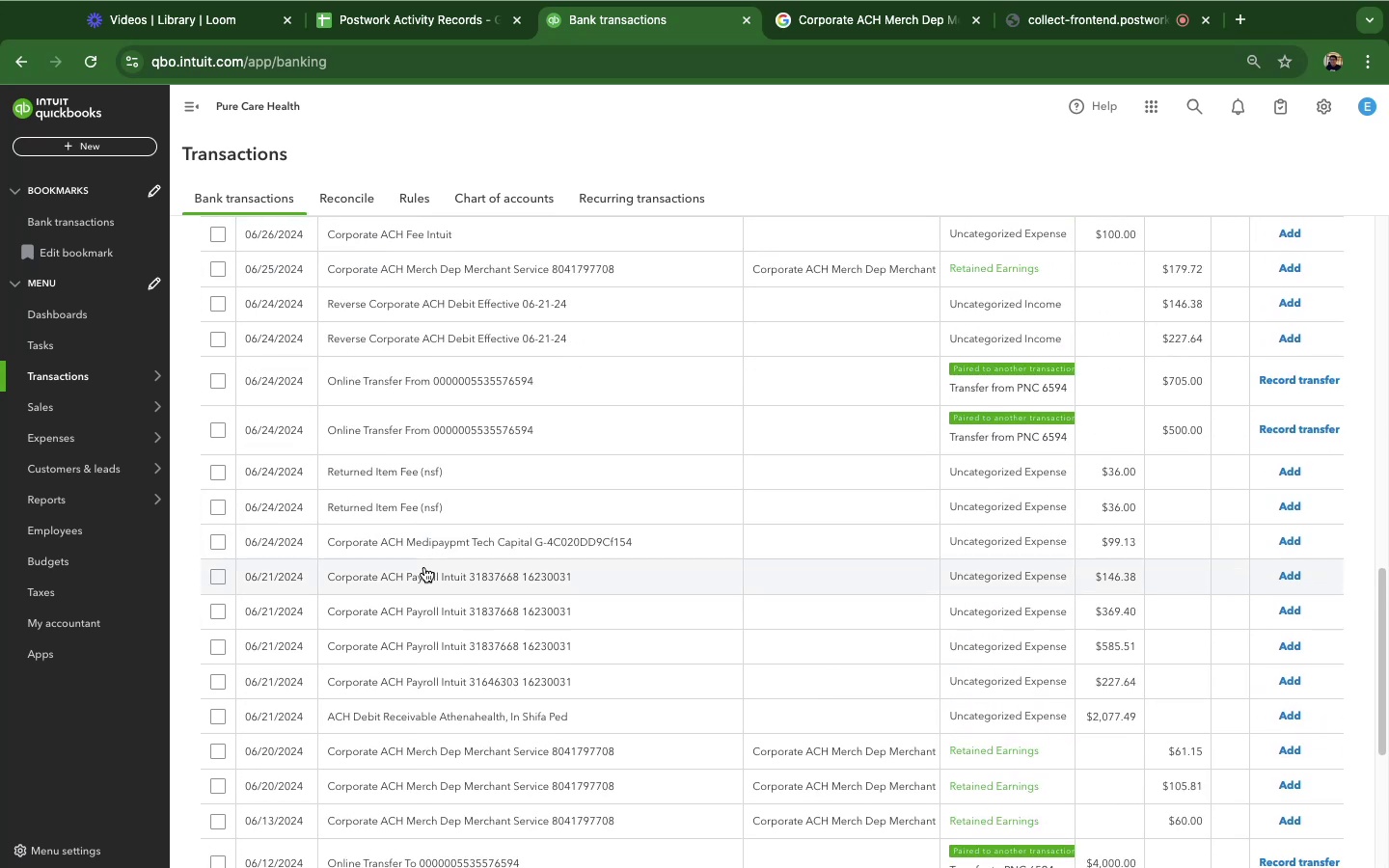 
left_click([424, 567])
 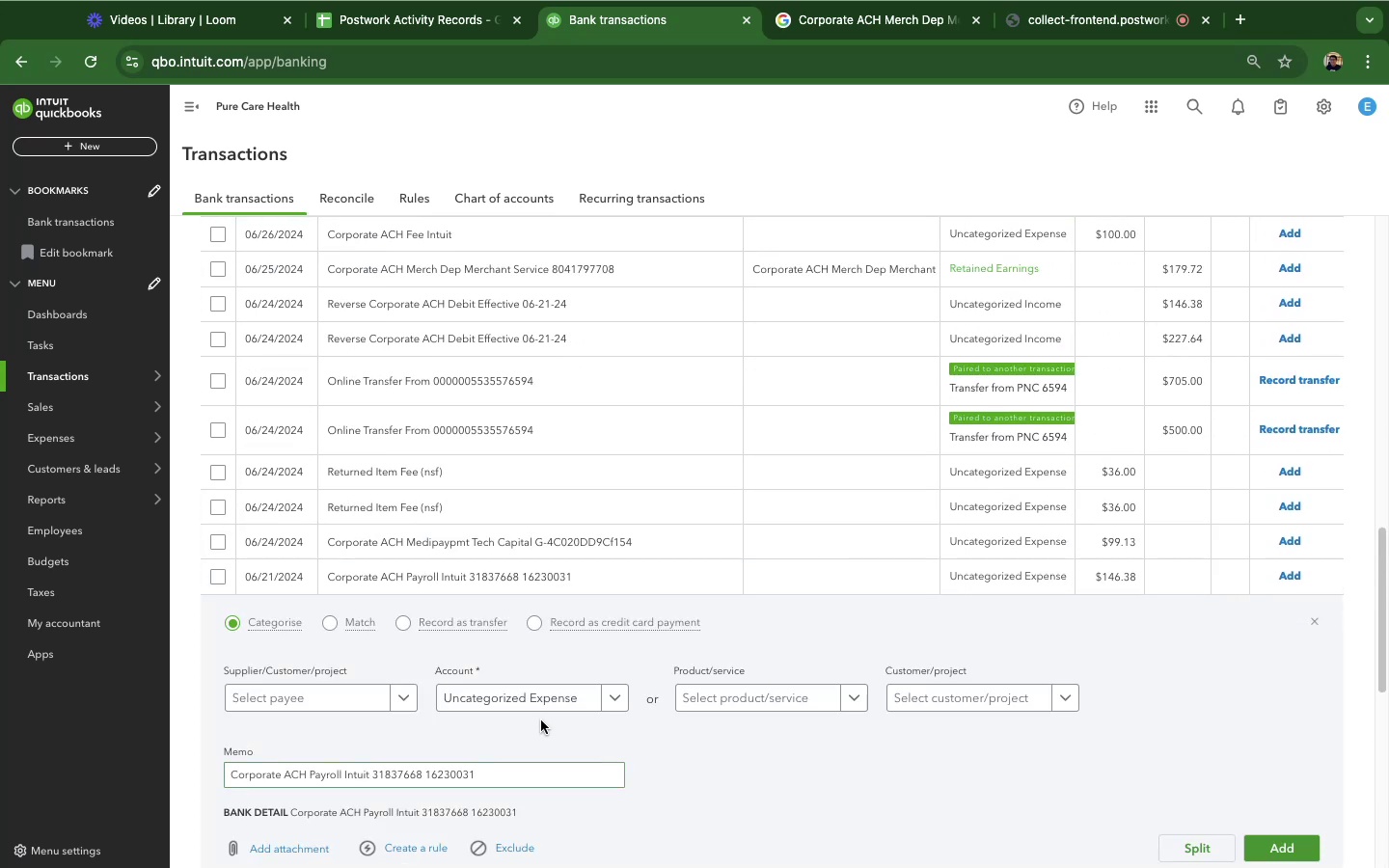 
left_click([545, 709])
 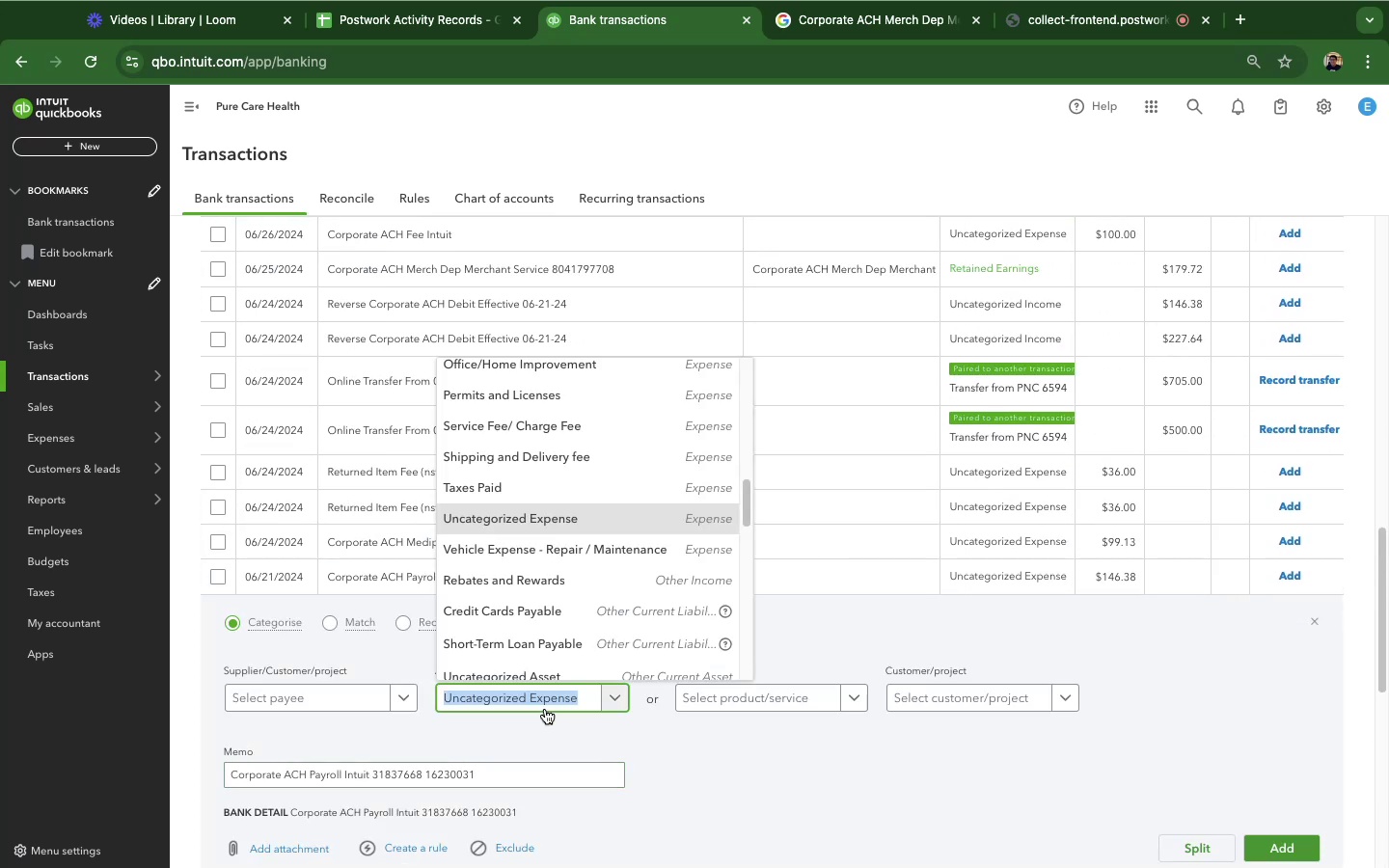 
type(payroll)
 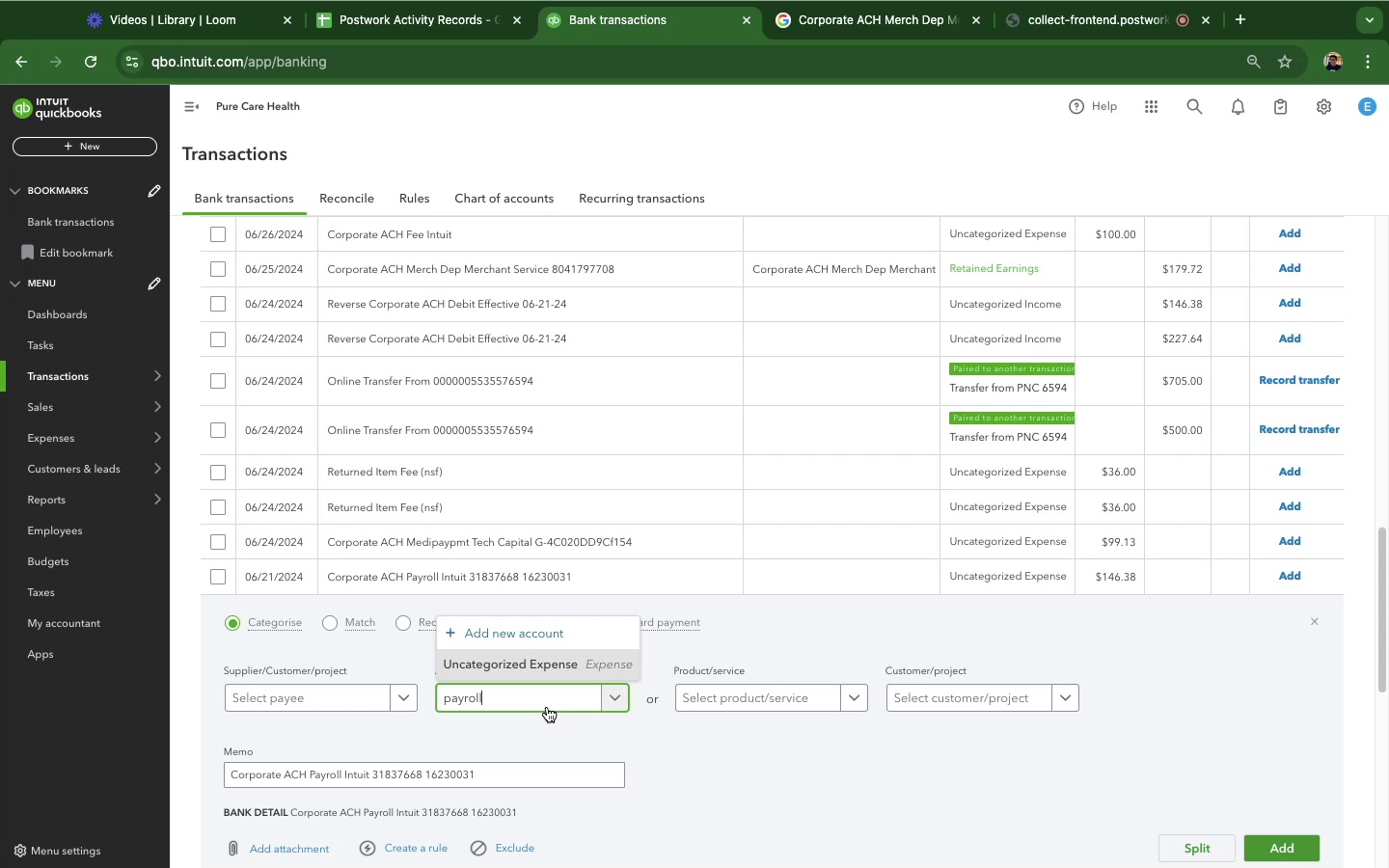 
wait(118.31)
 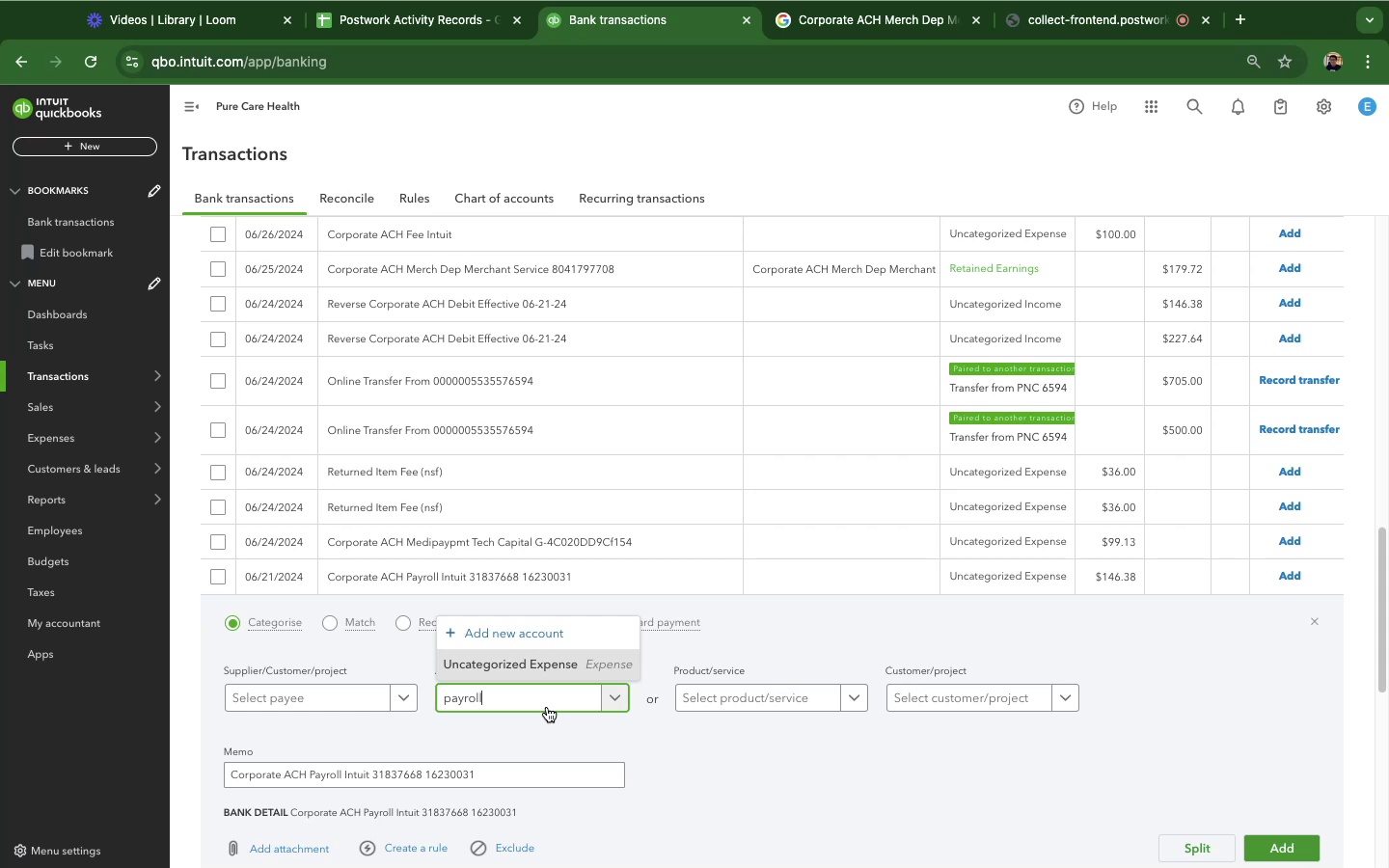 
left_click([706, 776])
 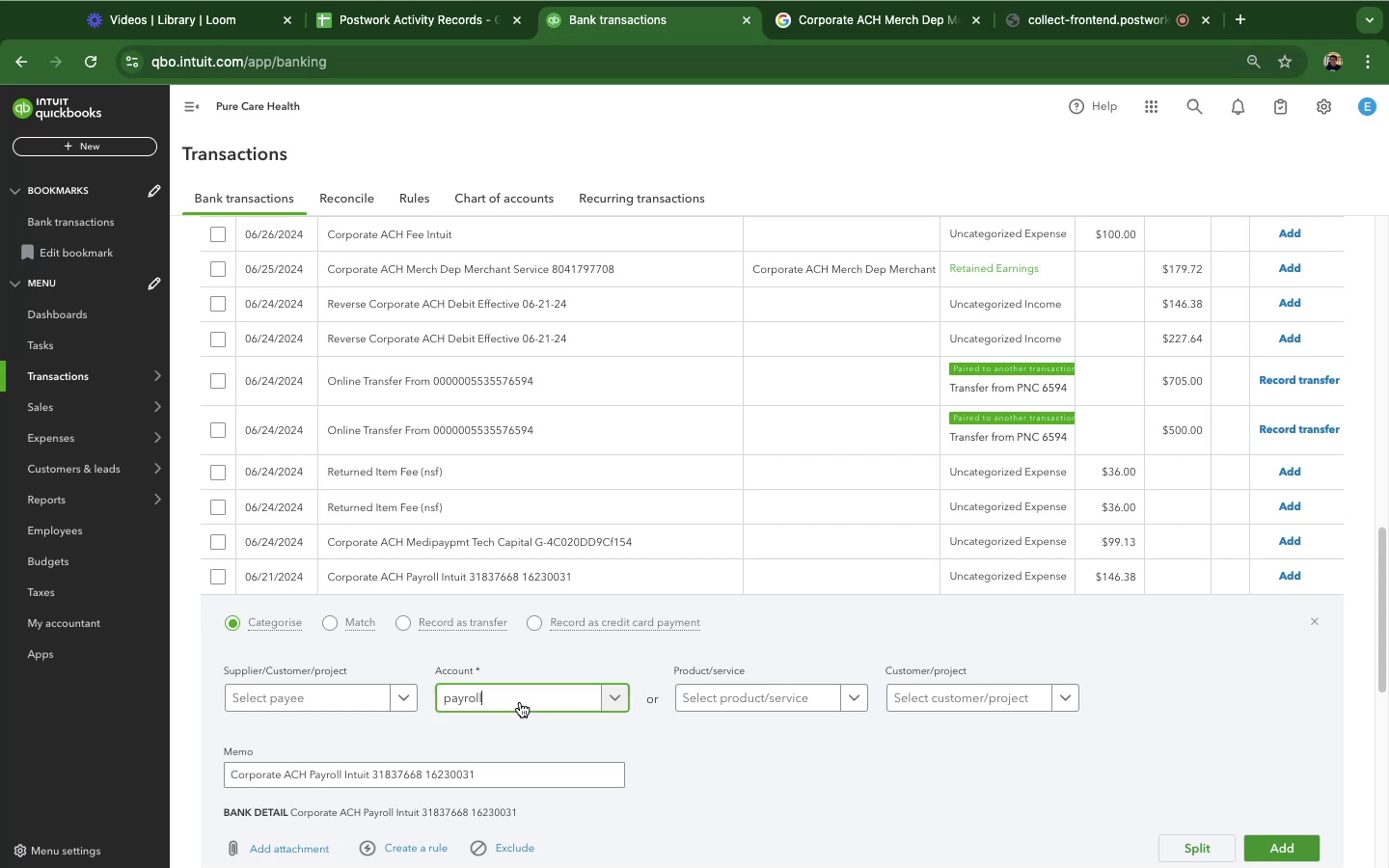 
double_click([520, 702])
 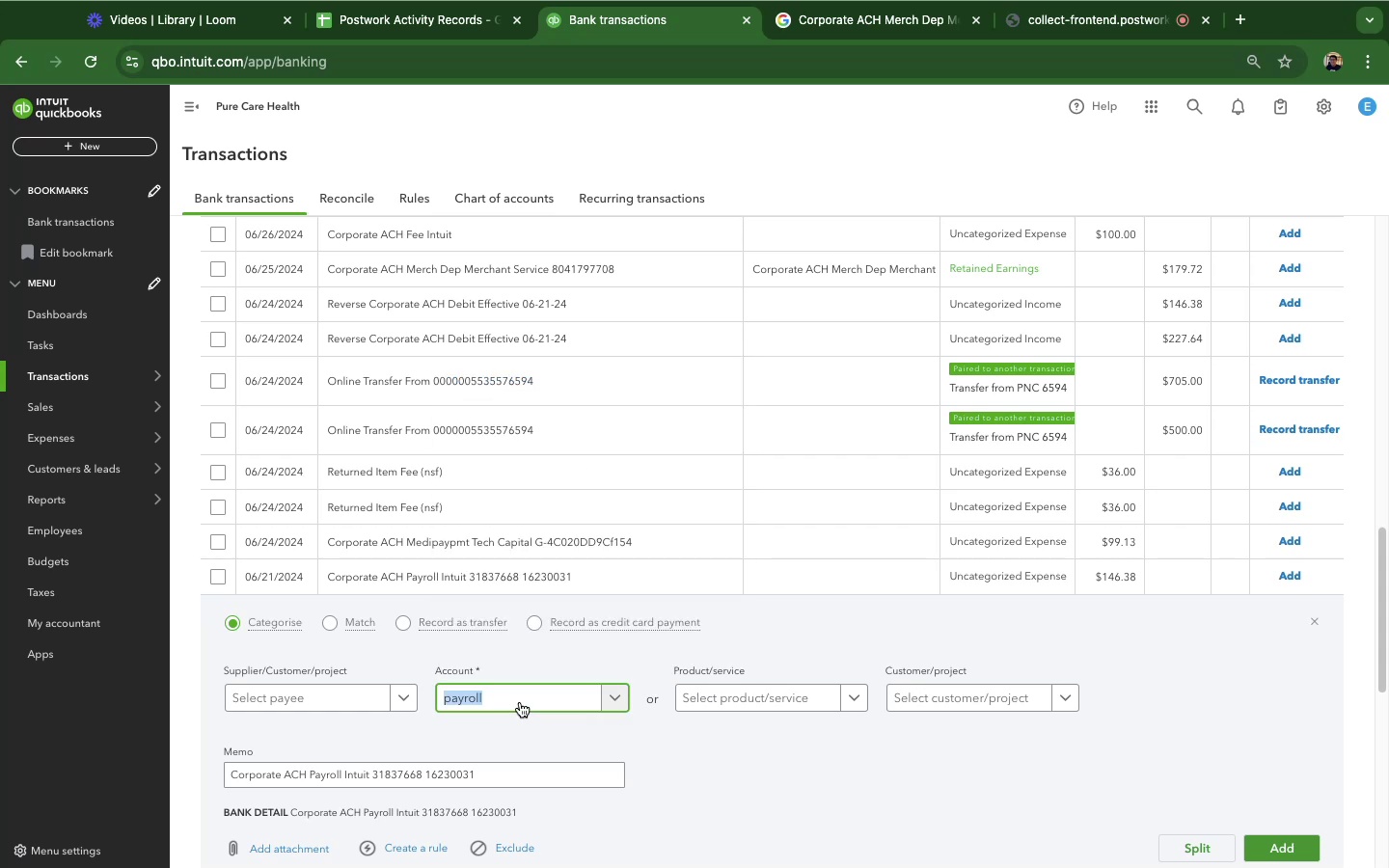 
triple_click([520, 702])
 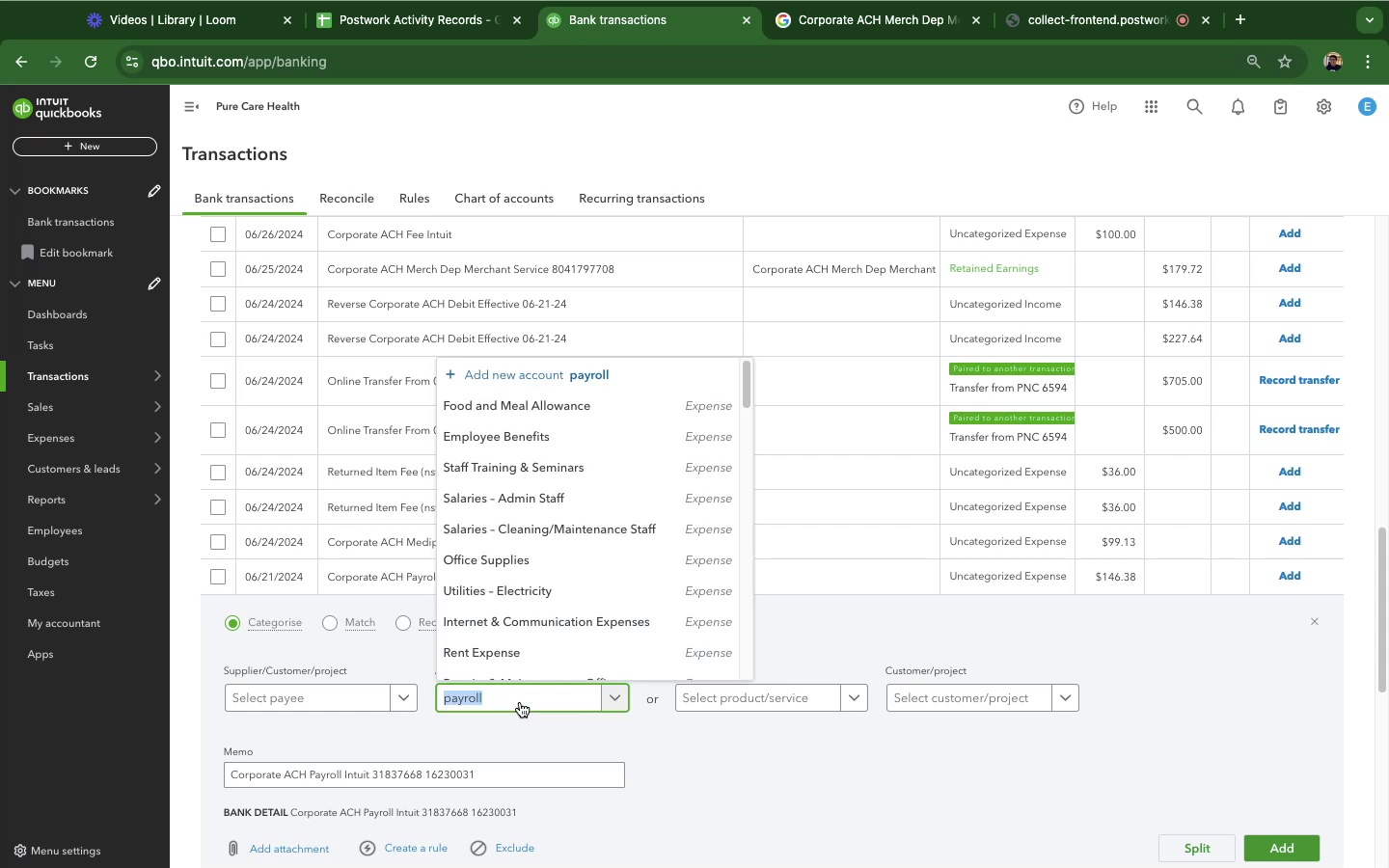 
key(Backspace)
 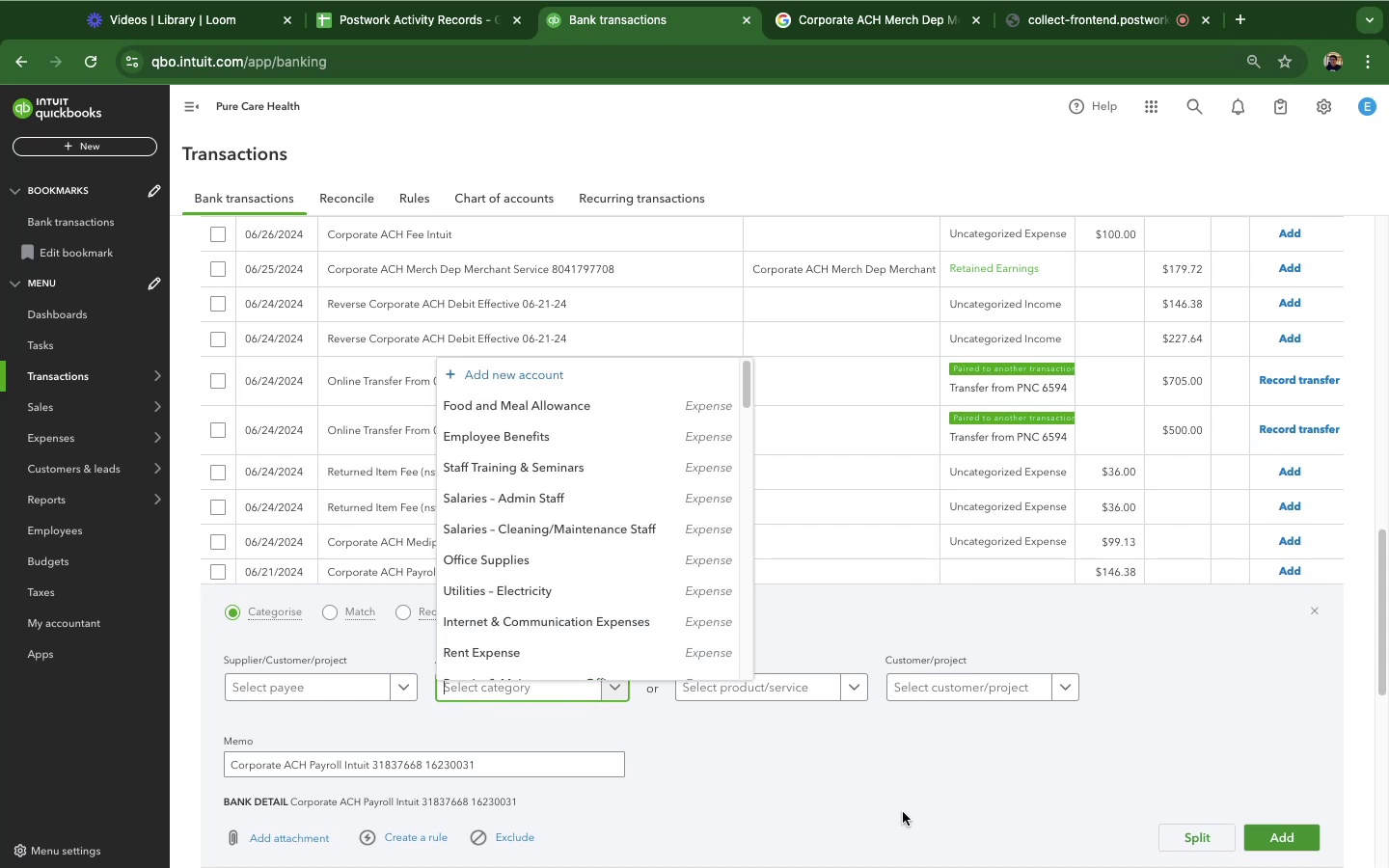 
left_click([896, 795])
 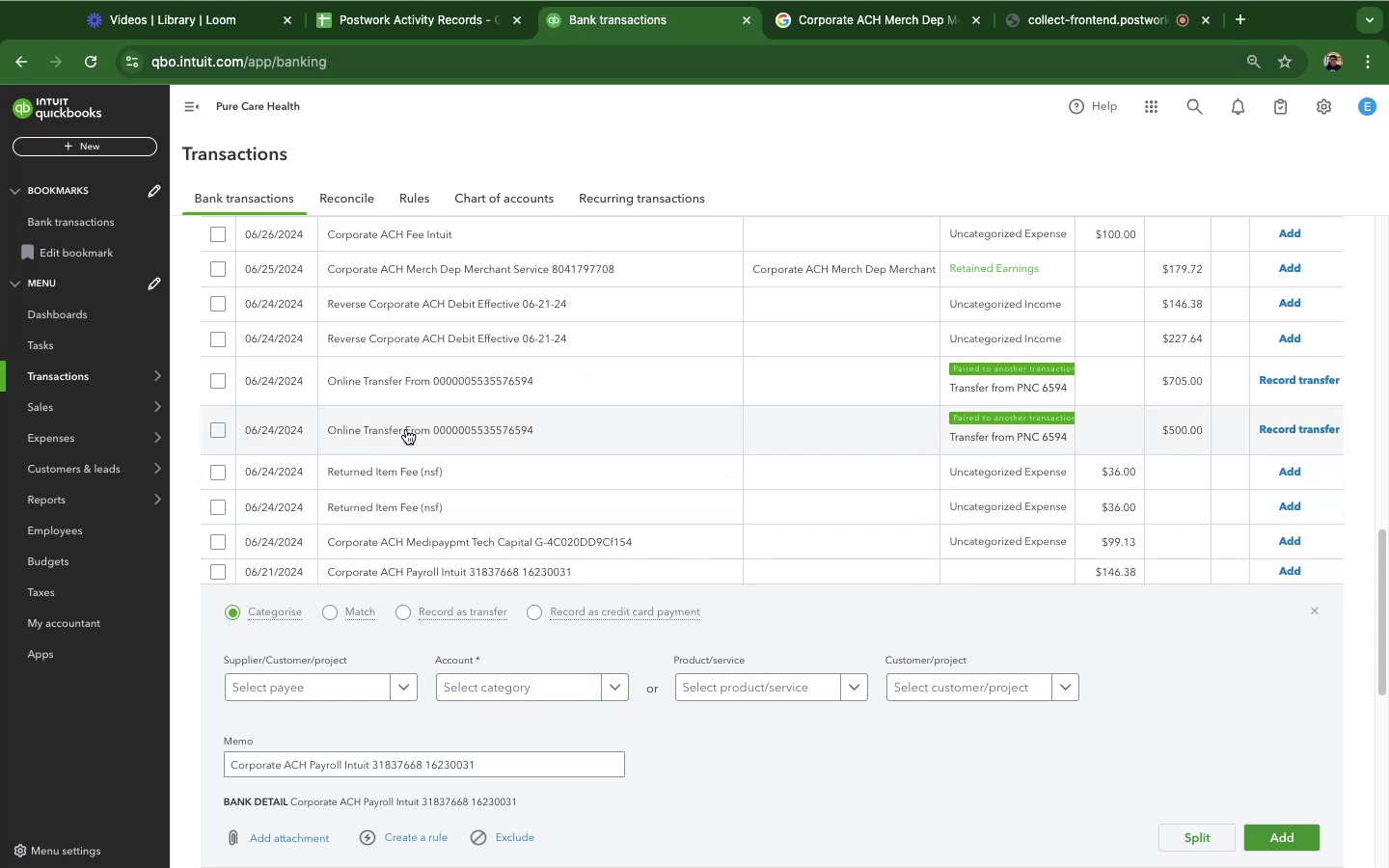 
scroll: coordinate [422, 487], scroll_direction: up, amount: 18.0
 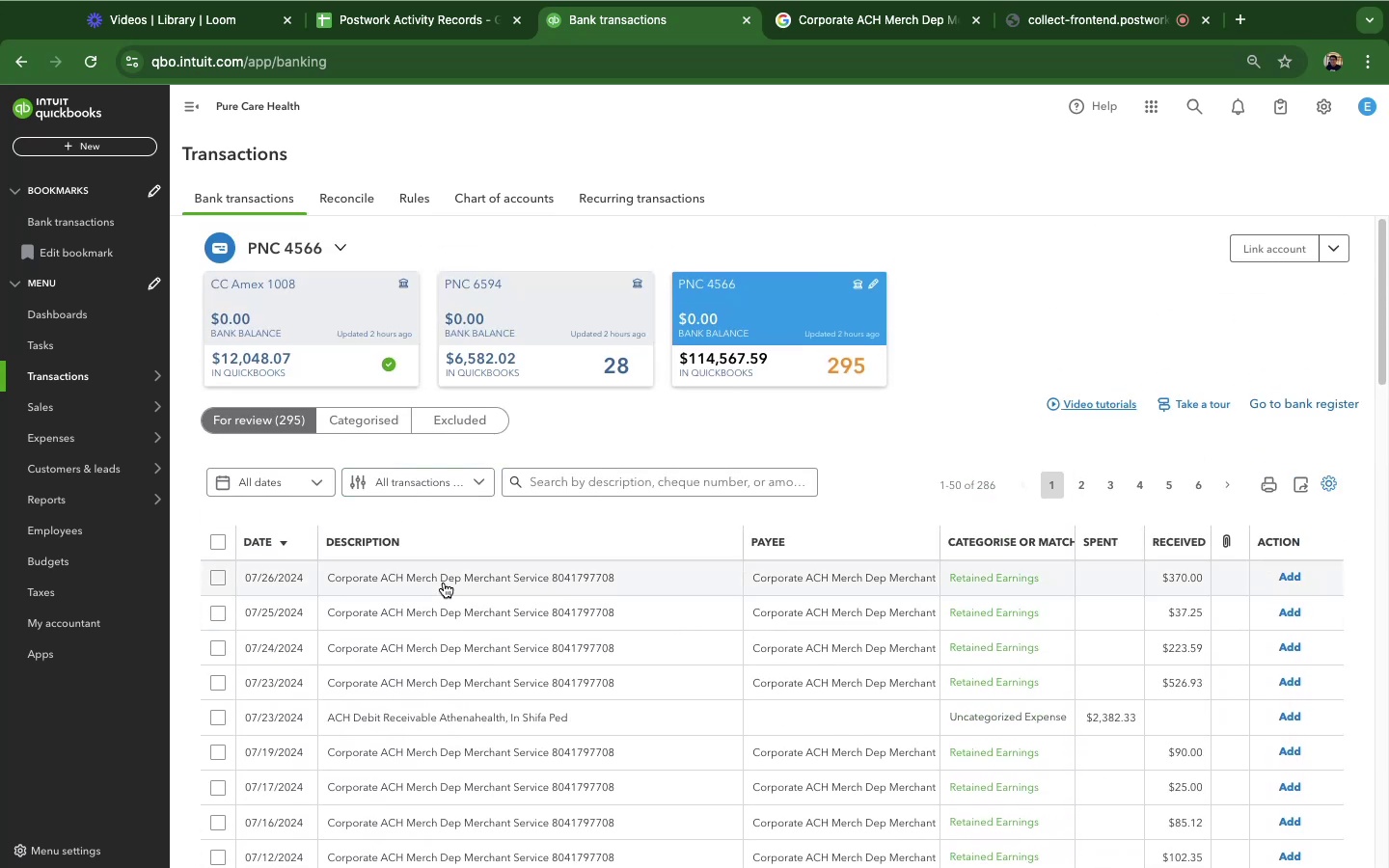 
scroll: coordinate [699, 638], scroll_direction: down, amount: 60.0
 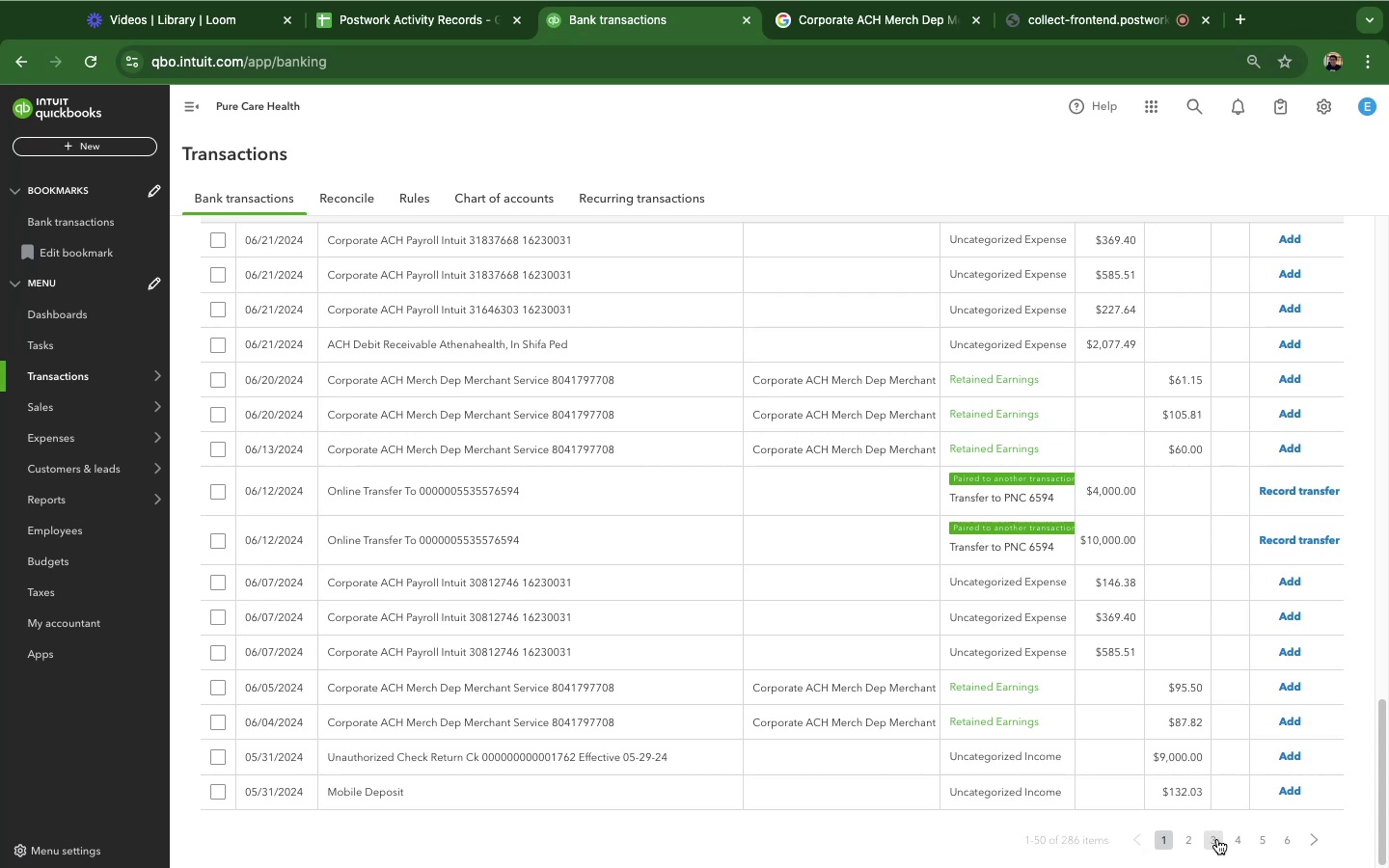 
left_click([1217, 839])
 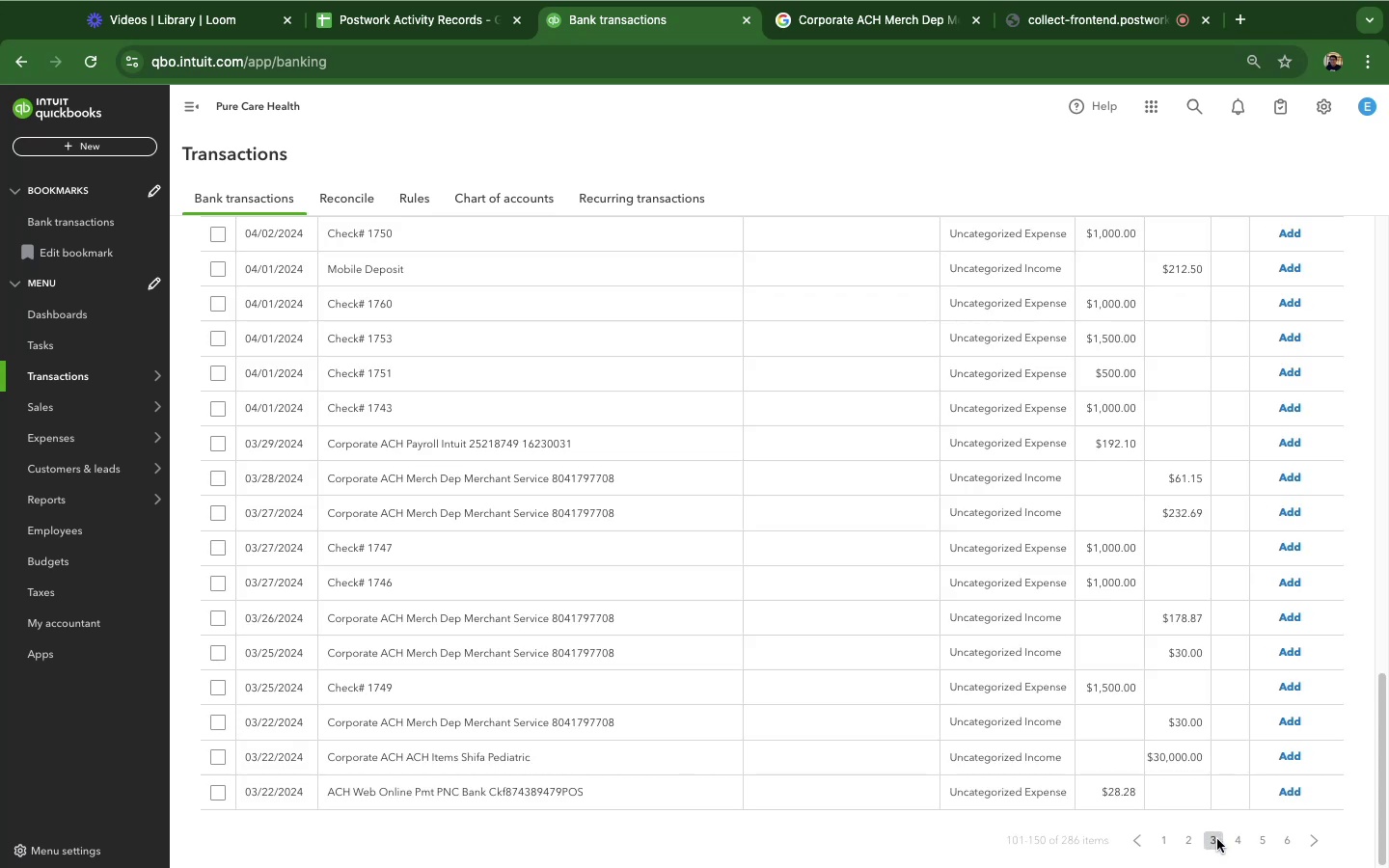 
wait(10.91)
 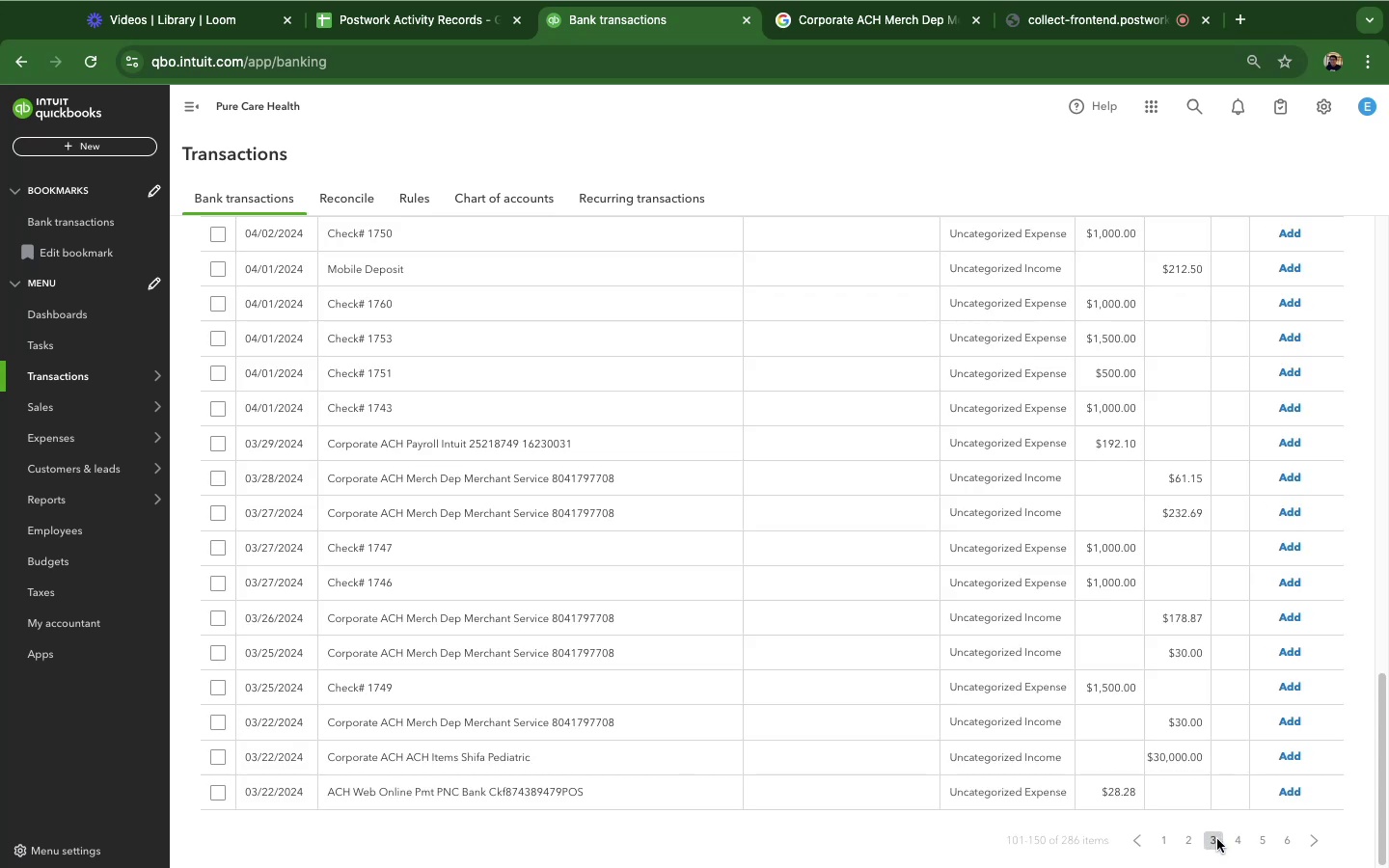 
scroll: coordinate [422, 706], scroll_direction: down, amount: 8.0
 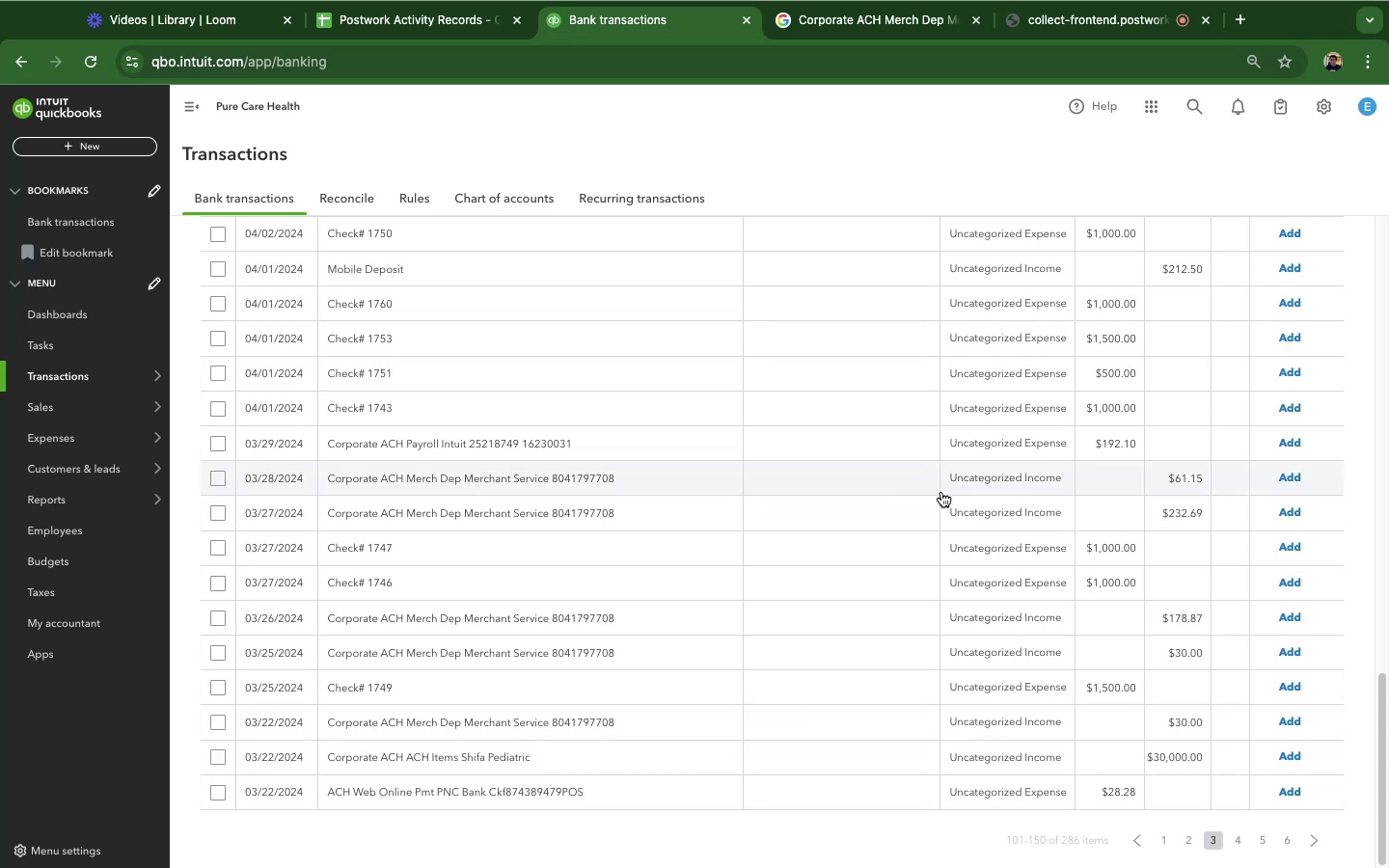 
scroll: coordinate [1151, 499], scroll_direction: up, amount: 7.0
 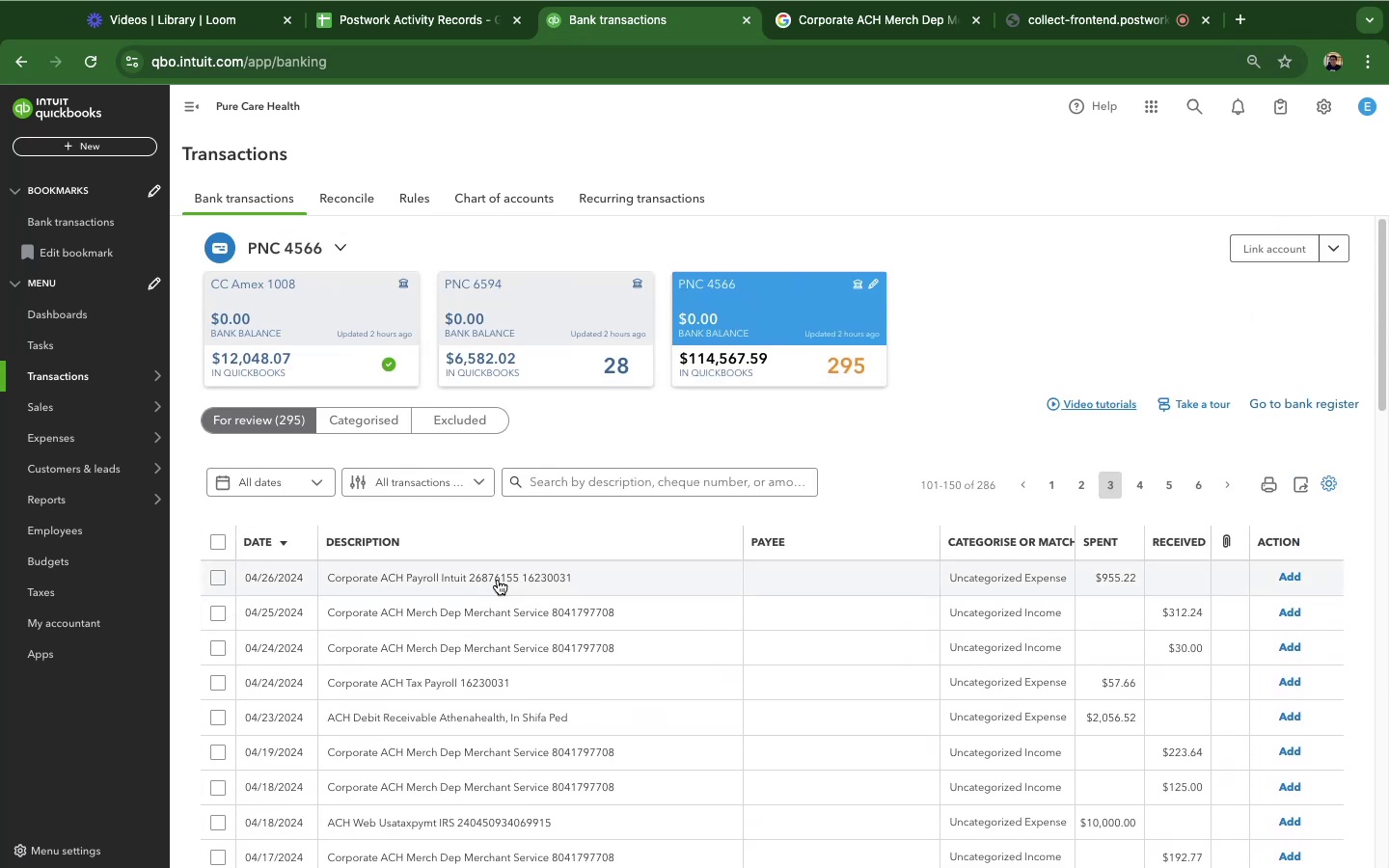 
scroll: coordinate [738, 556], scroll_direction: down, amount: 74.0
 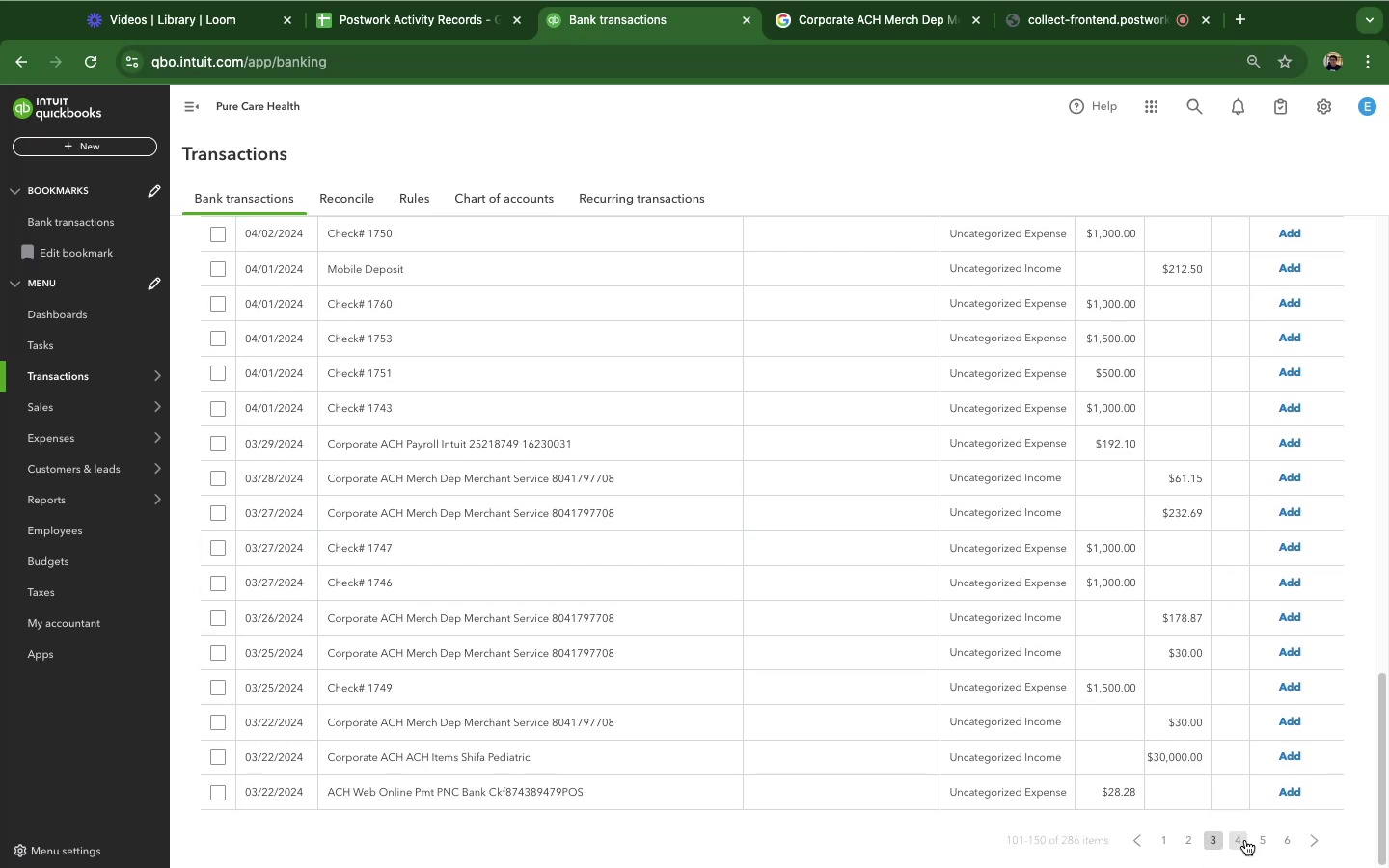 
left_click([1244, 839])
 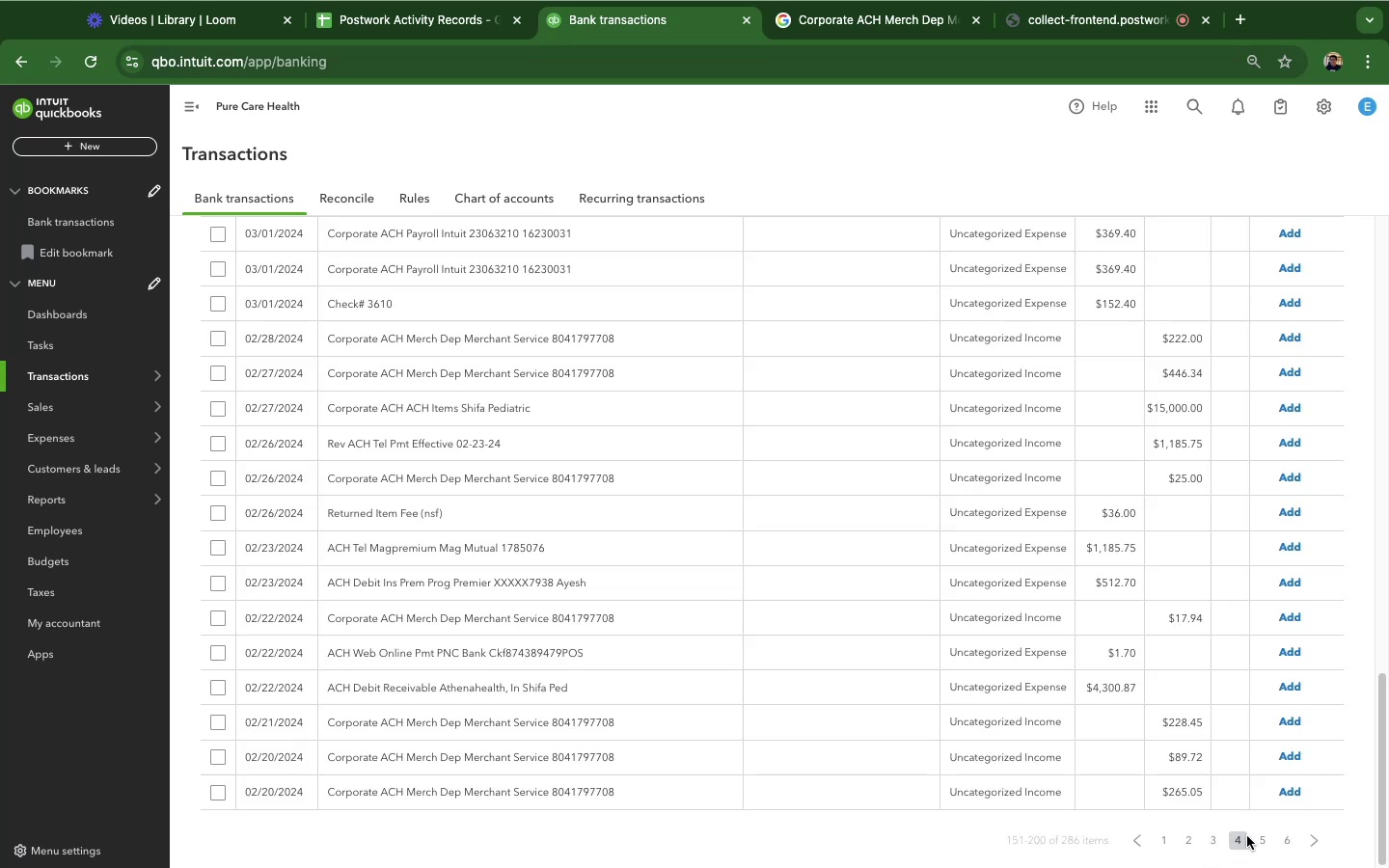 
mouse_move([936, 867])
 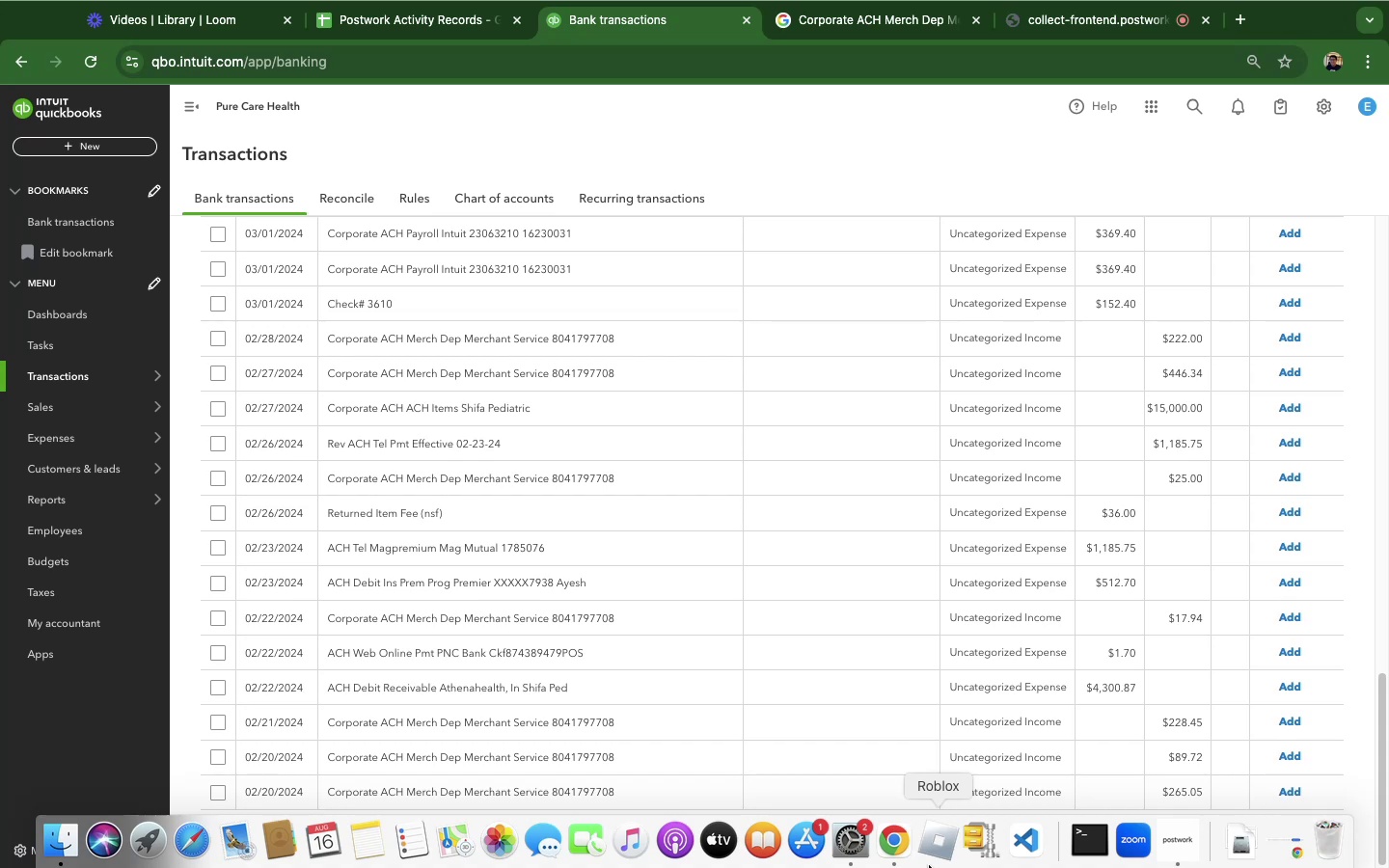 
wait(8.47)
 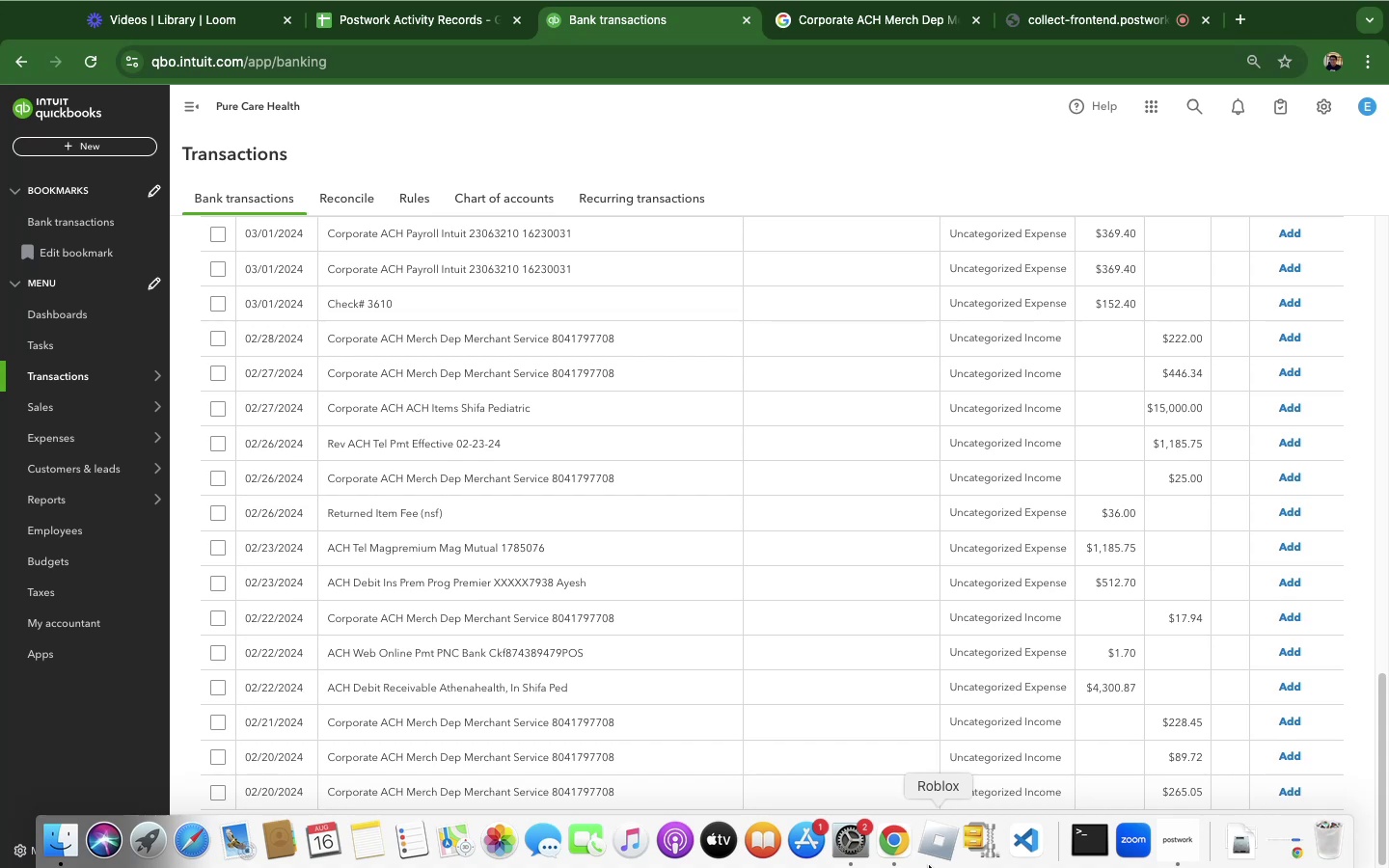 
left_click([1265, 838])
 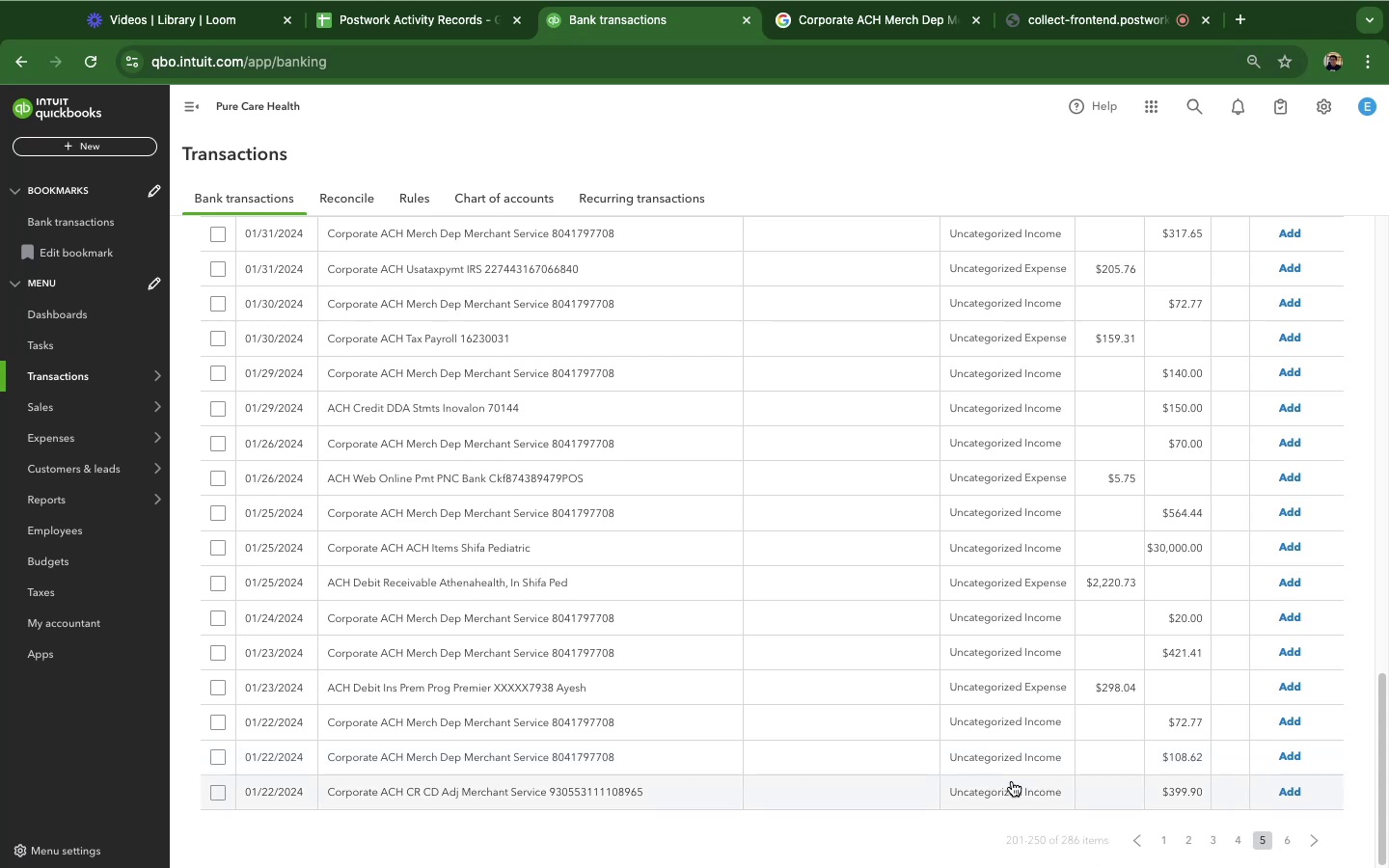 
wait(15.37)
 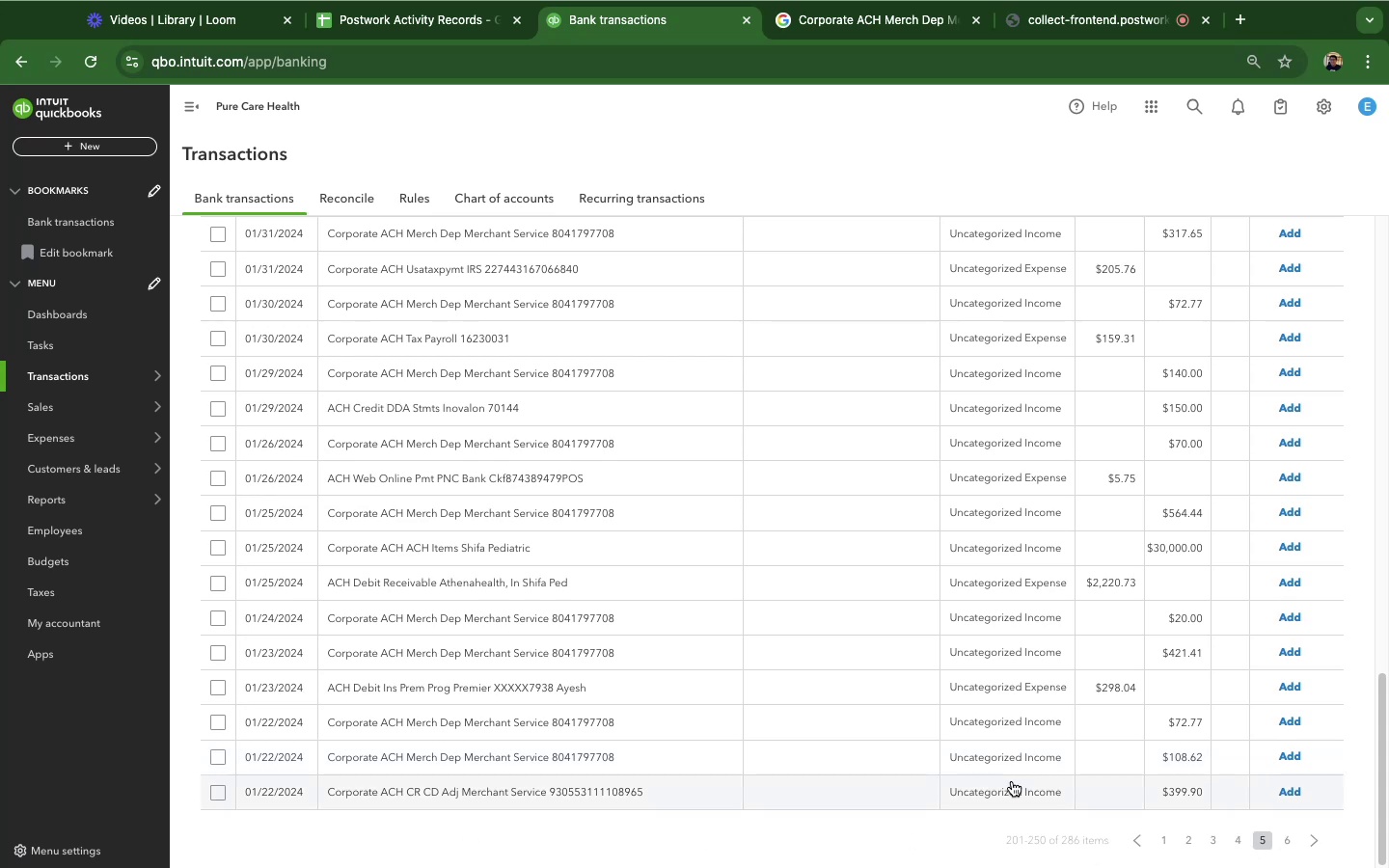 
left_click([913, 32])
 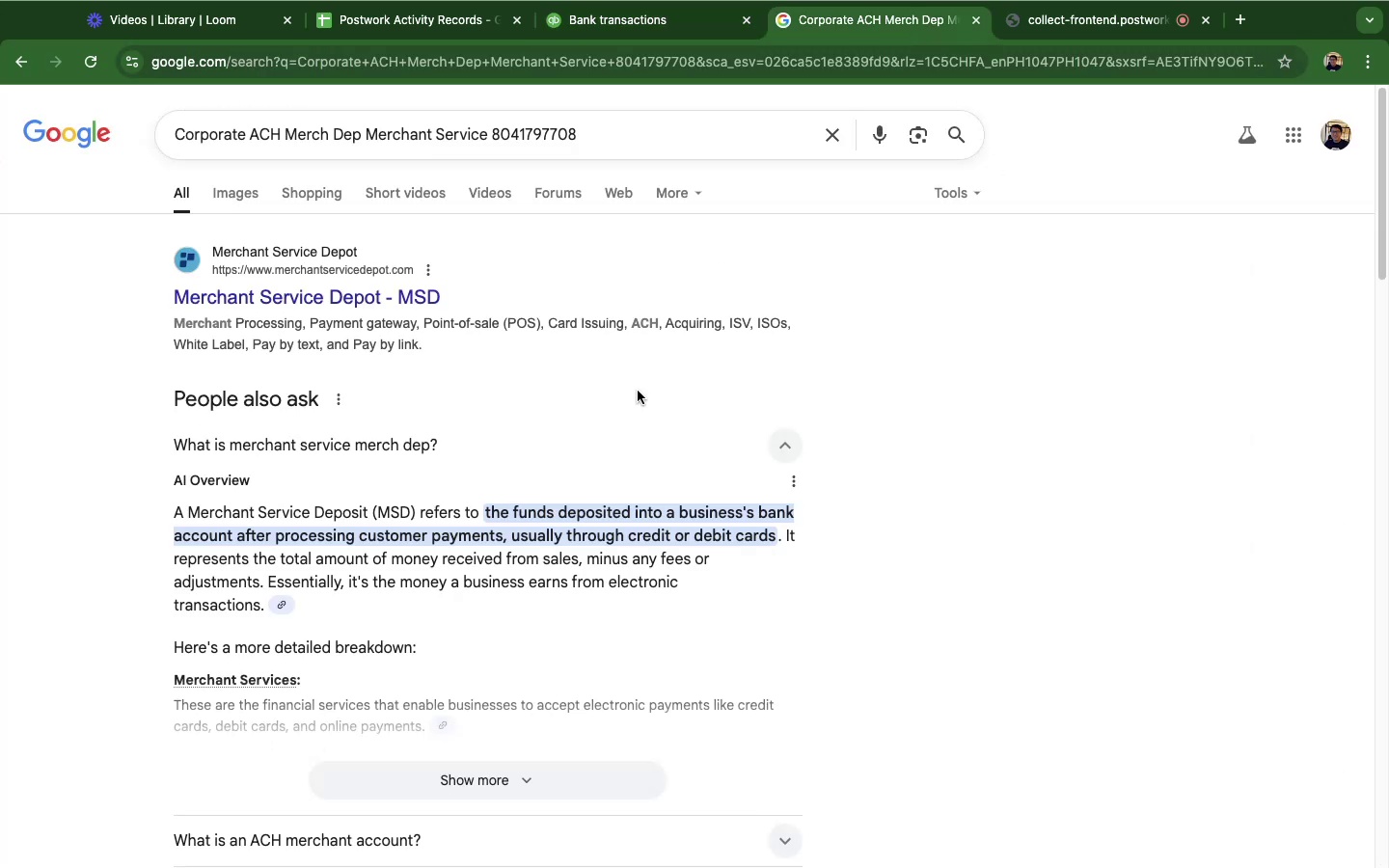 
scroll: coordinate [485, 540], scroll_direction: up, amount: 39.0
 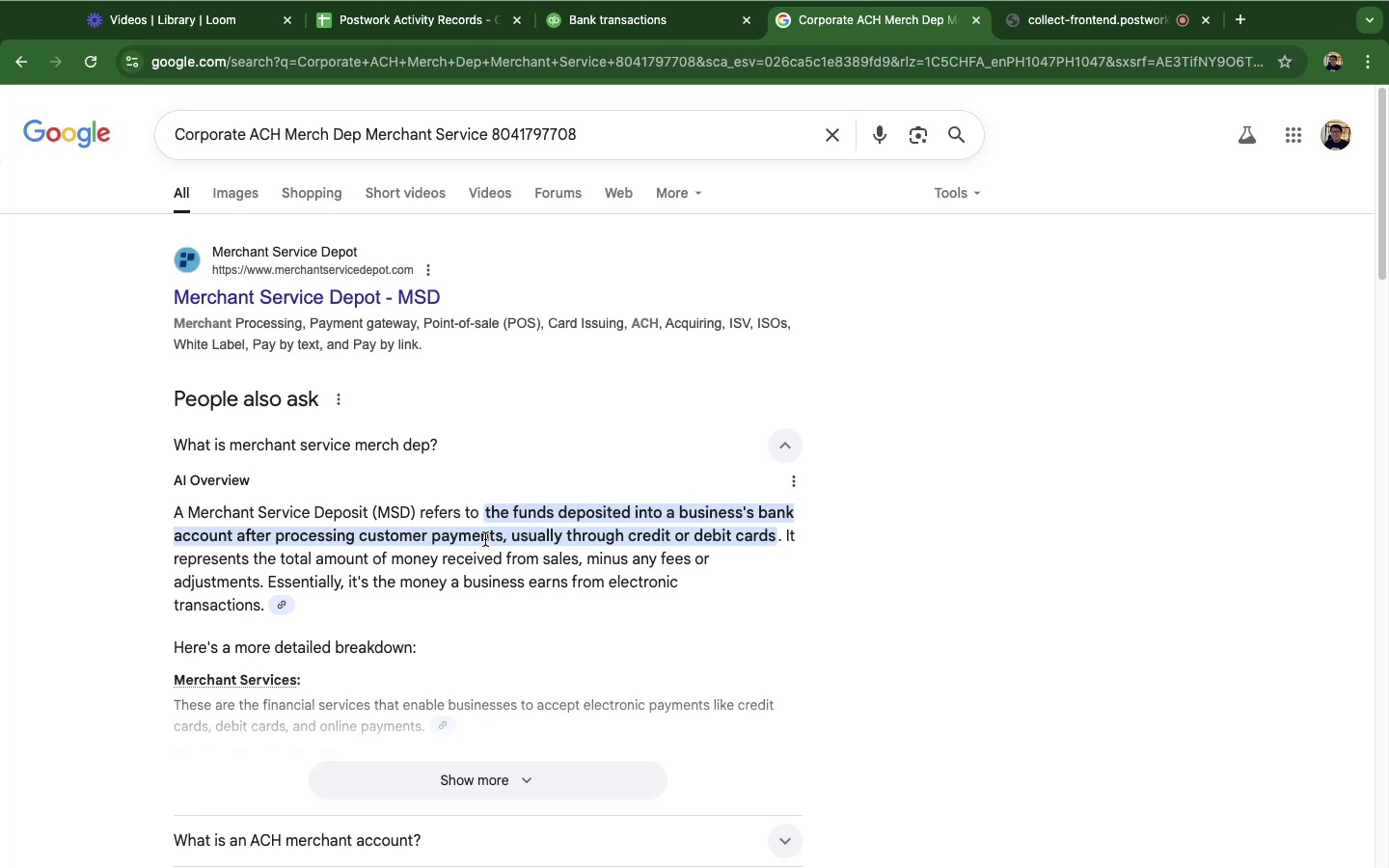 
wait(16.86)
 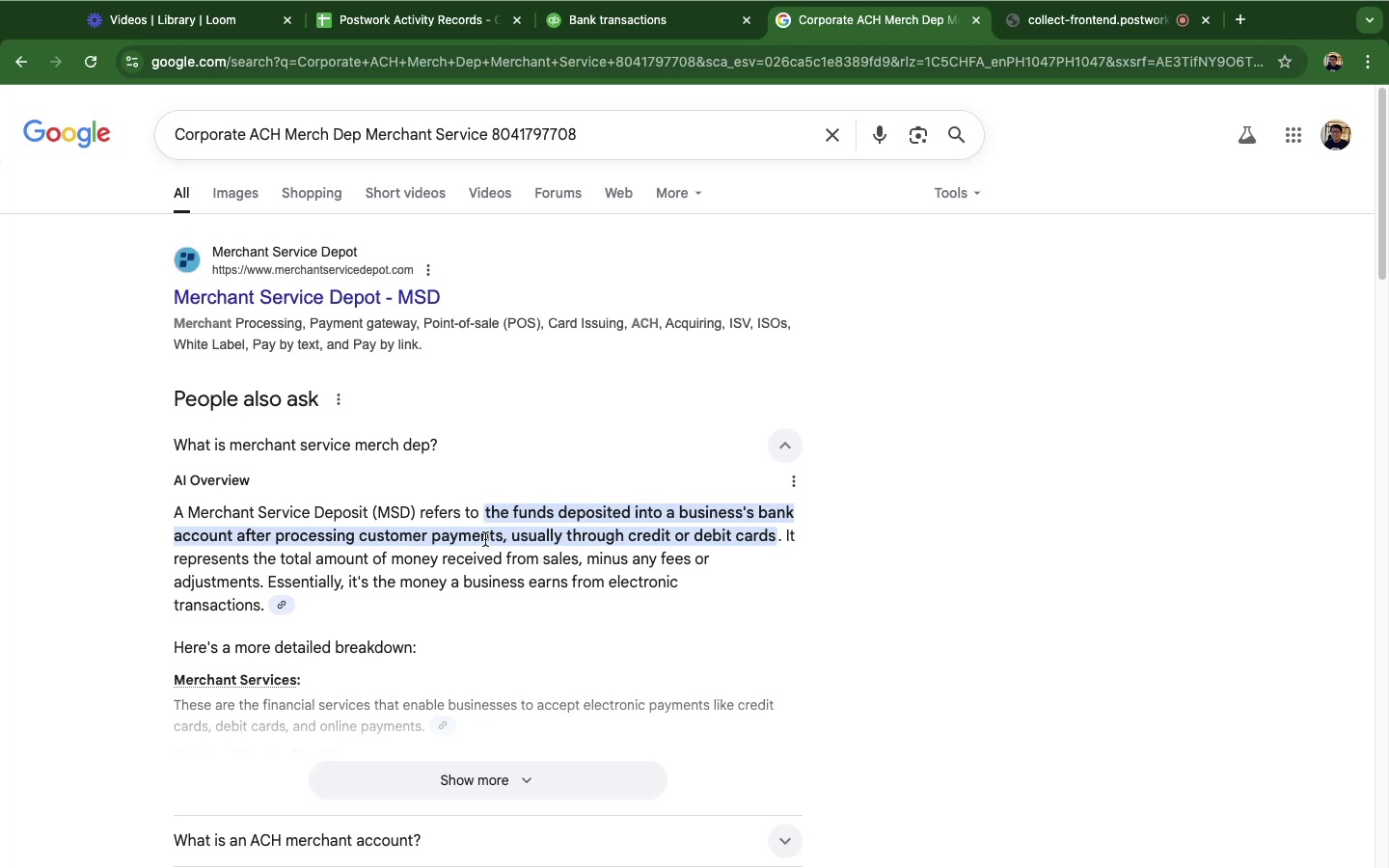 
left_click([663, 24])
 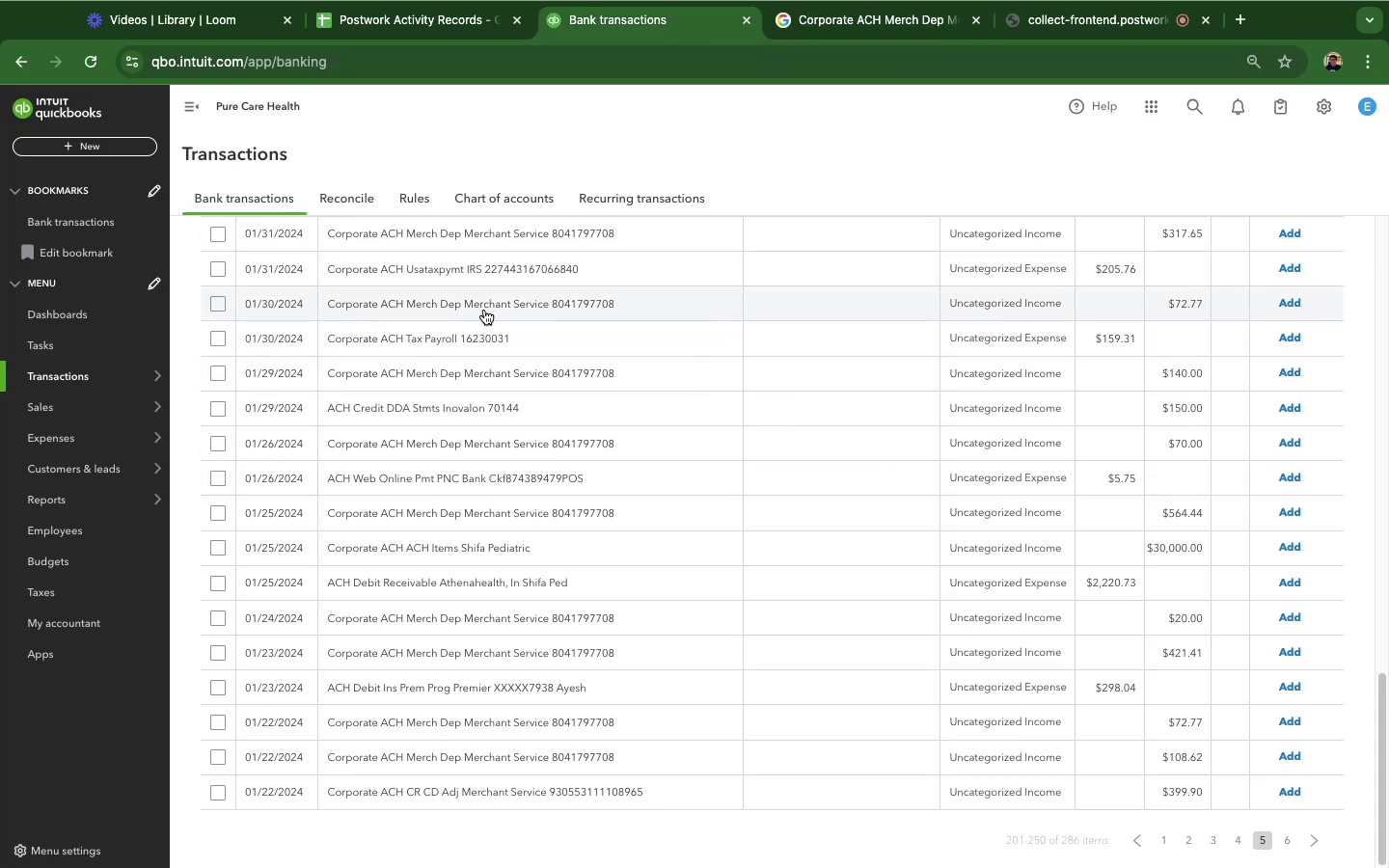 
wait(5.72)
 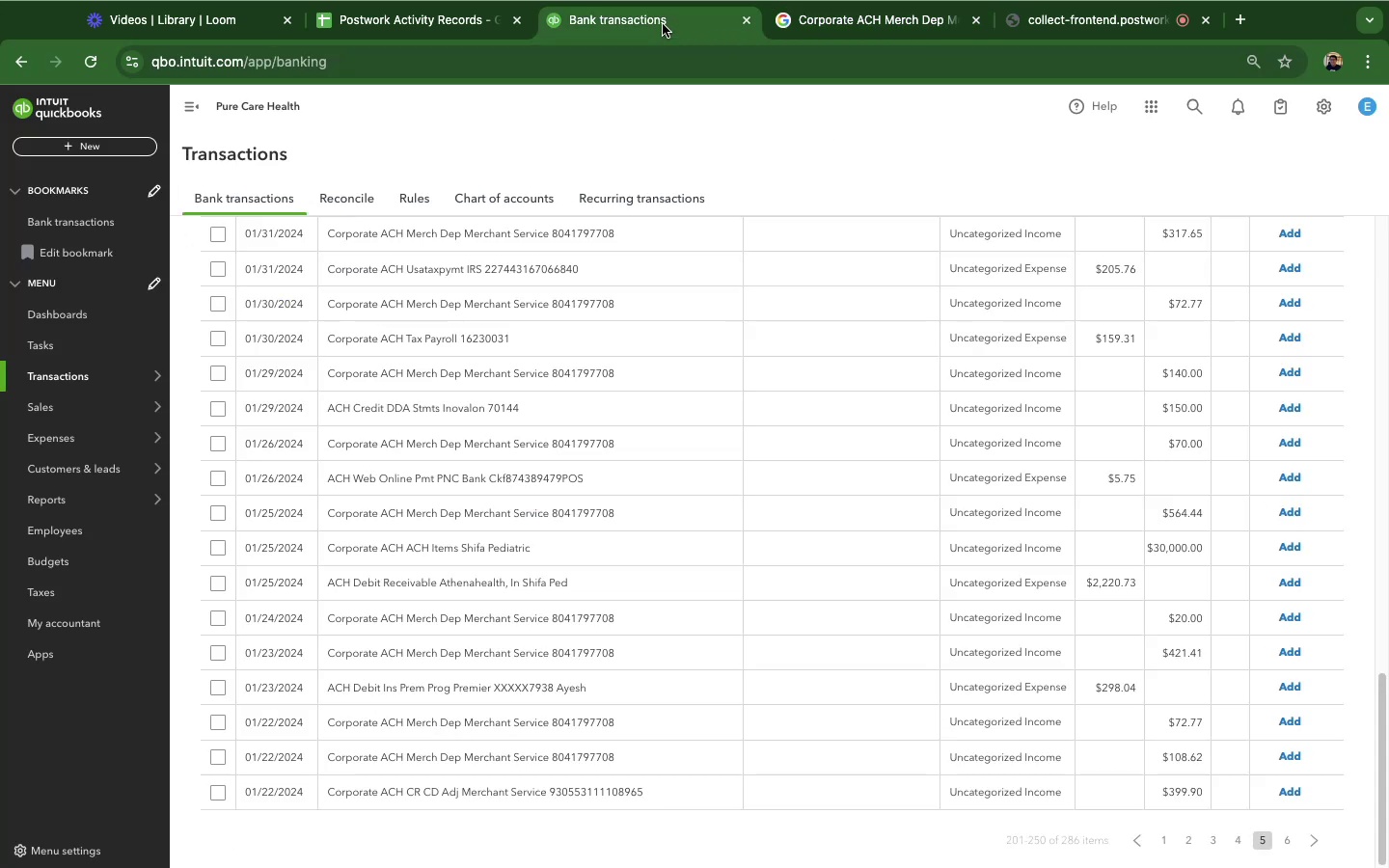 
left_click([558, 483])
 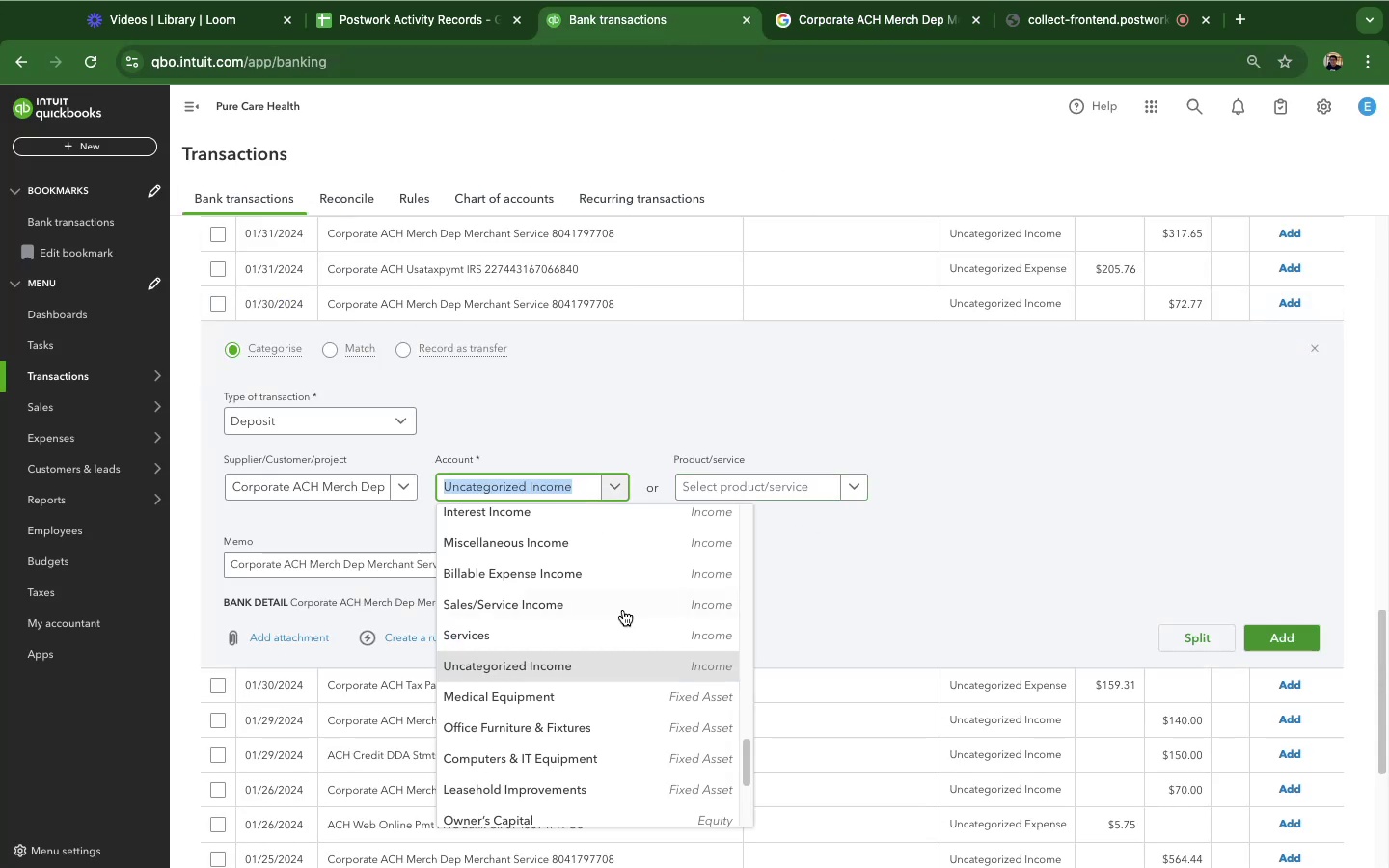 
scroll: coordinate [525, 519], scroll_direction: down, amount: 20.0
 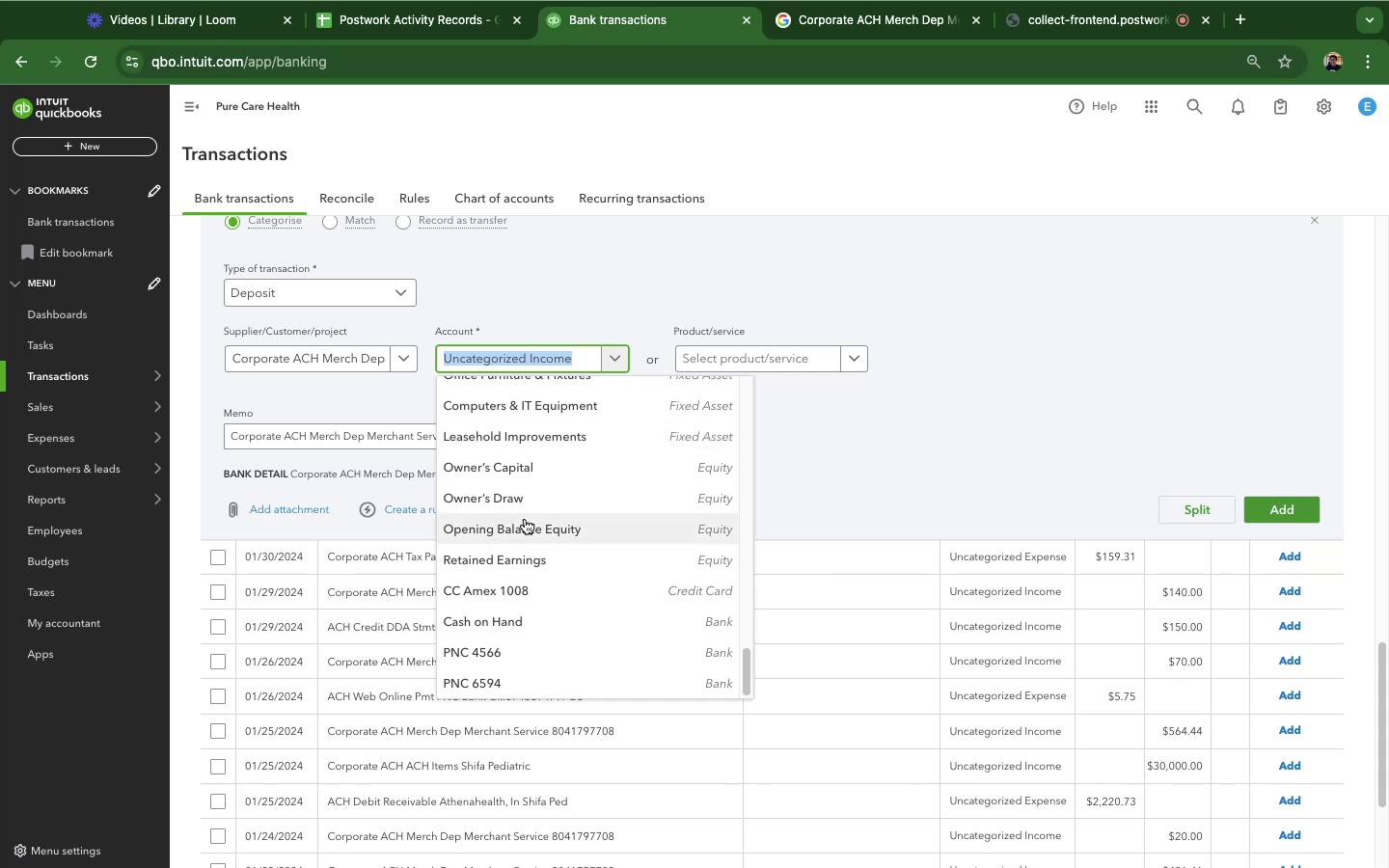 
scroll: coordinate [525, 519], scroll_direction: up, amount: 16.0
 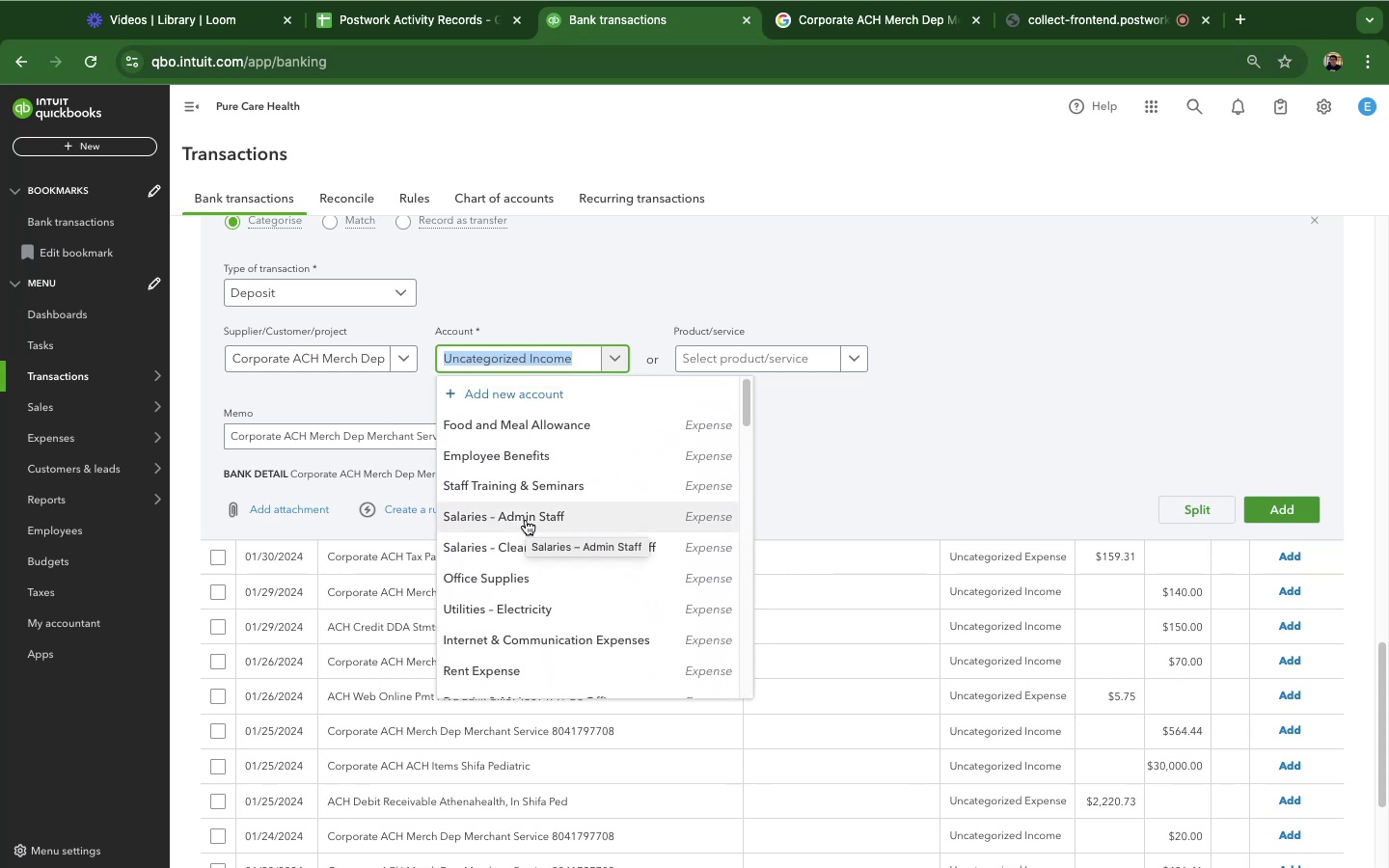 
scroll: coordinate [624, 494], scroll_direction: down, amount: 17.0
 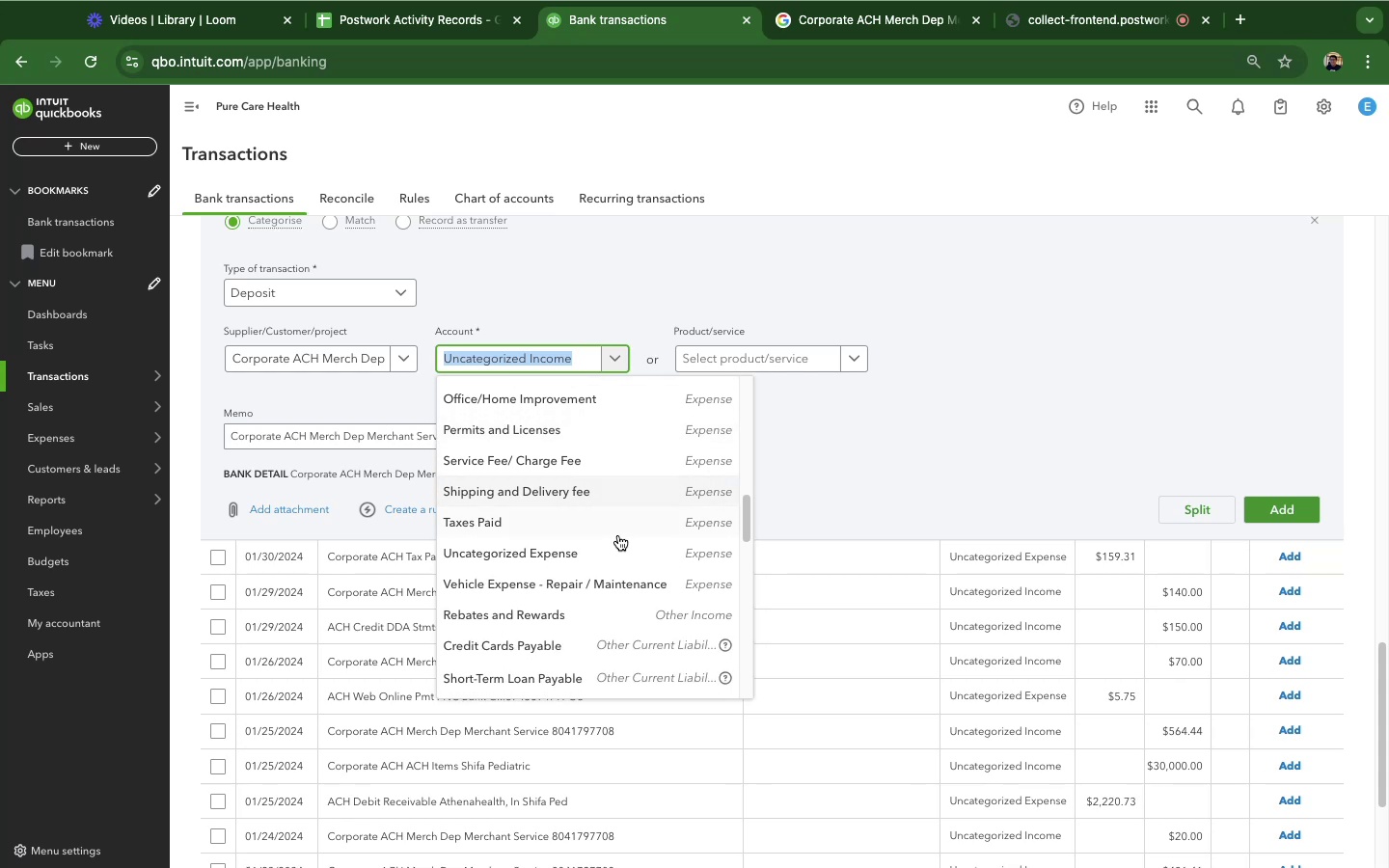 
scroll: coordinate [604, 583], scroll_direction: down, amount: 19.0
 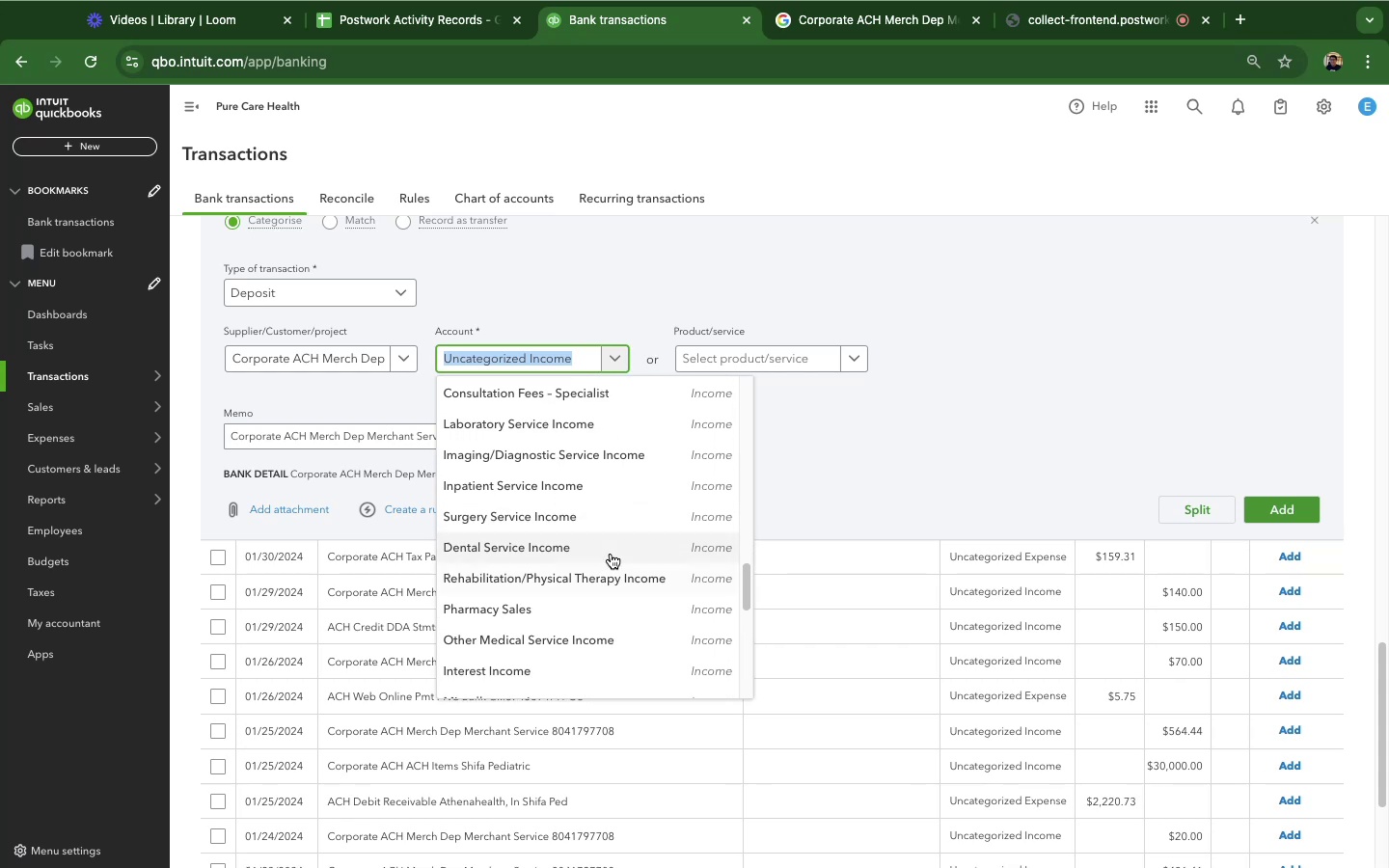 
scroll: coordinate [611, 552], scroll_direction: down, amount: 8.0
 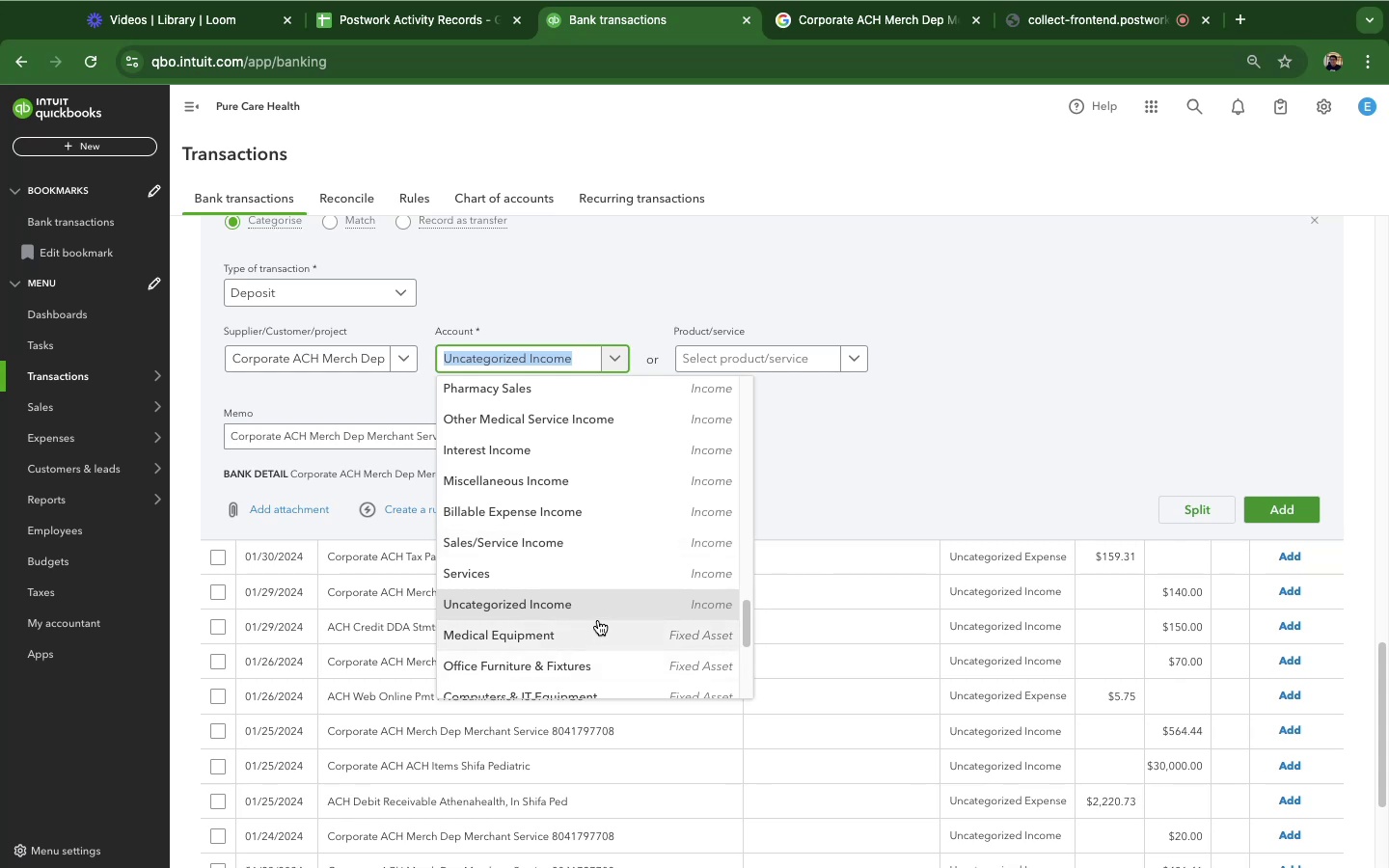 
wait(13.65)
 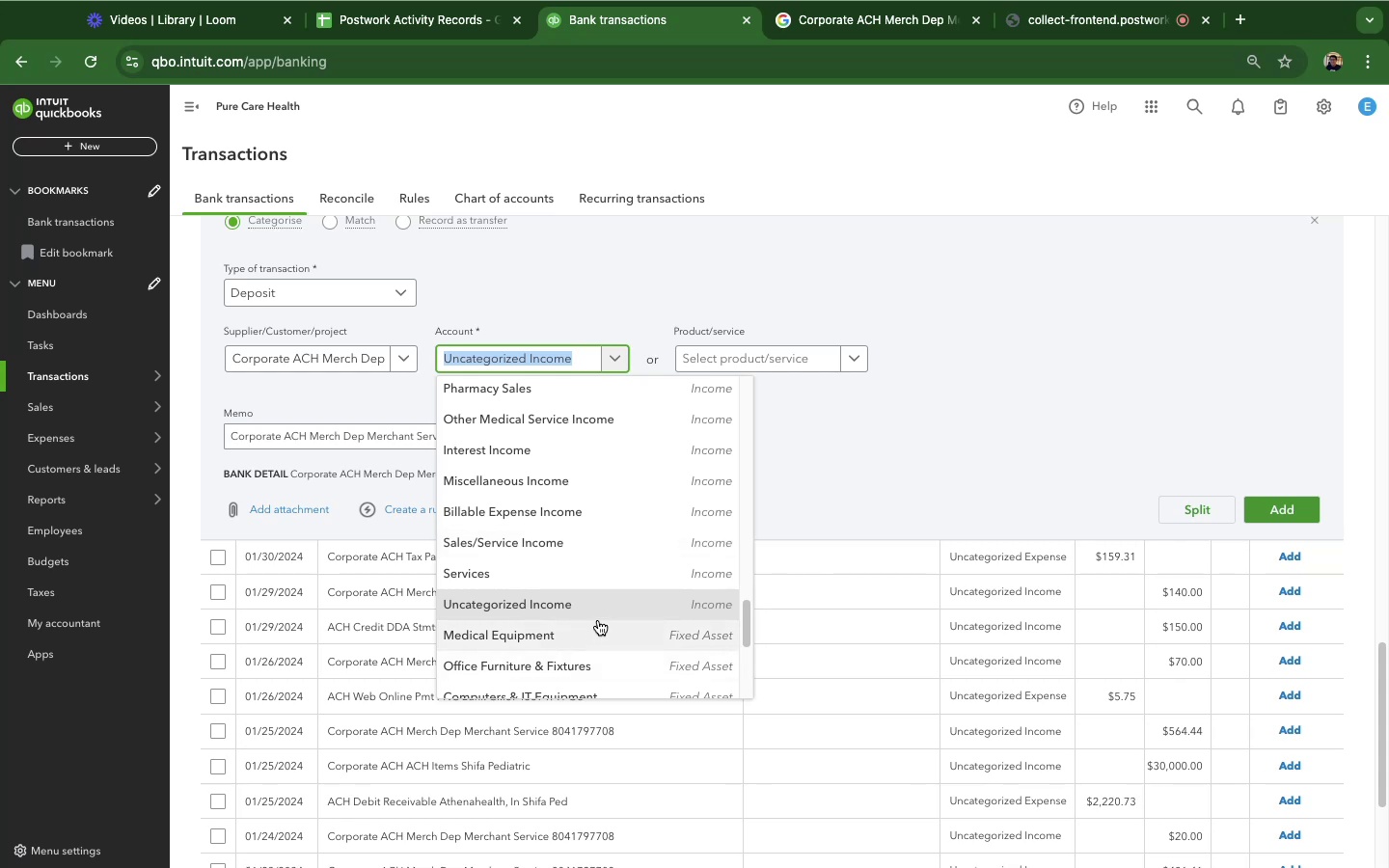 
scroll: coordinate [551, 565], scroll_direction: down, amount: 11.0
 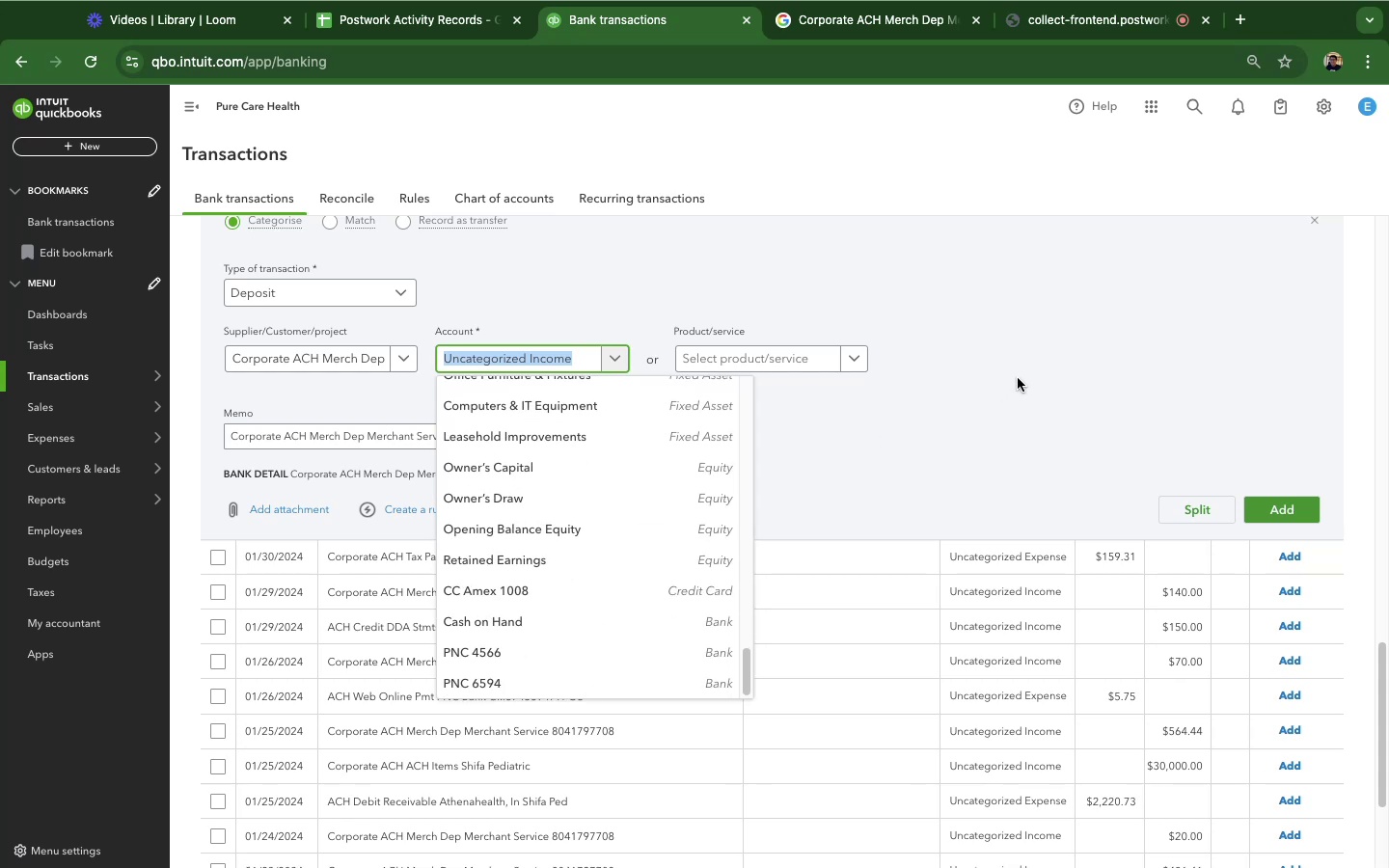 
left_click([1018, 378])
 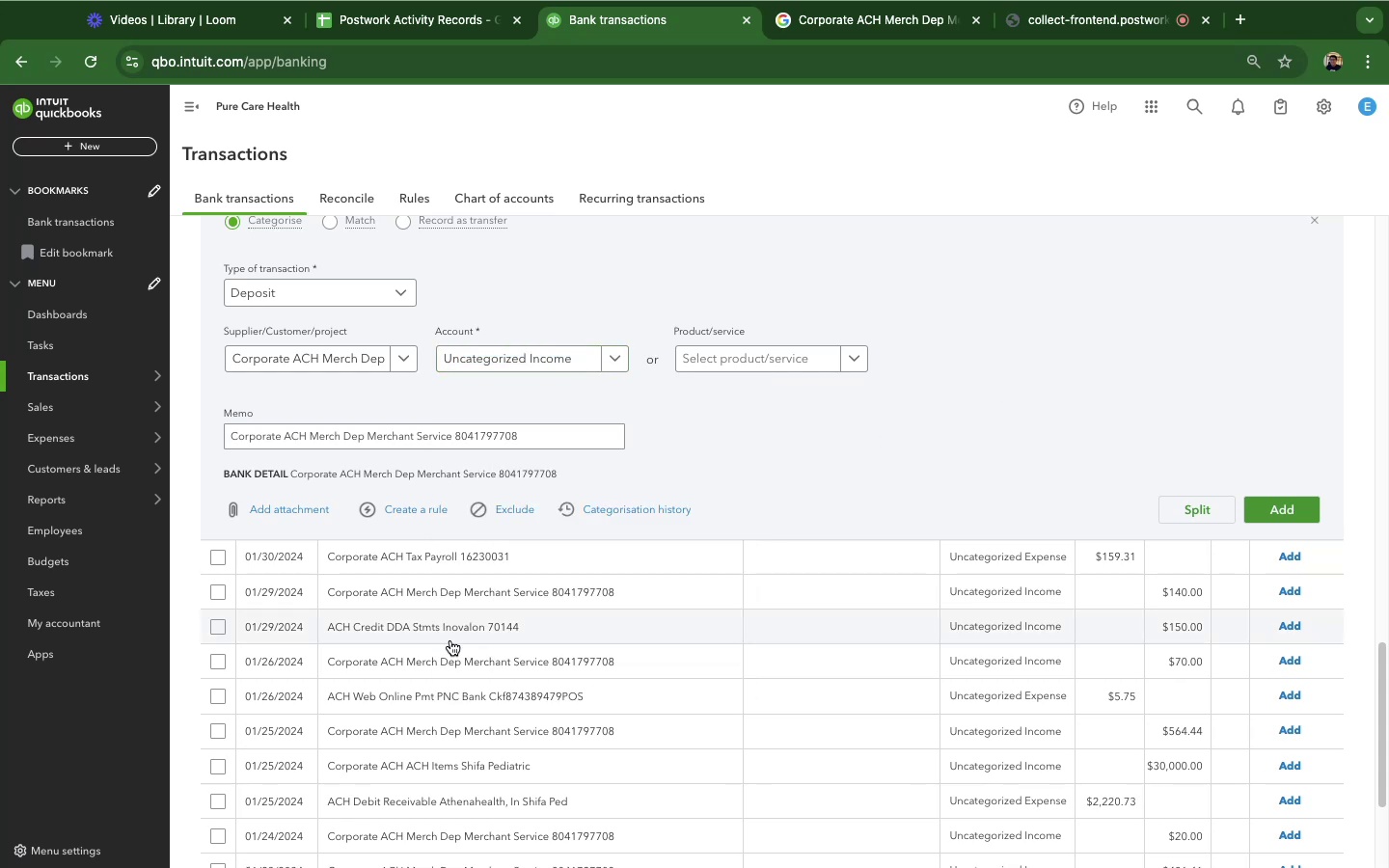 
scroll: coordinate [450, 640], scroll_direction: down, amount: 17.0
 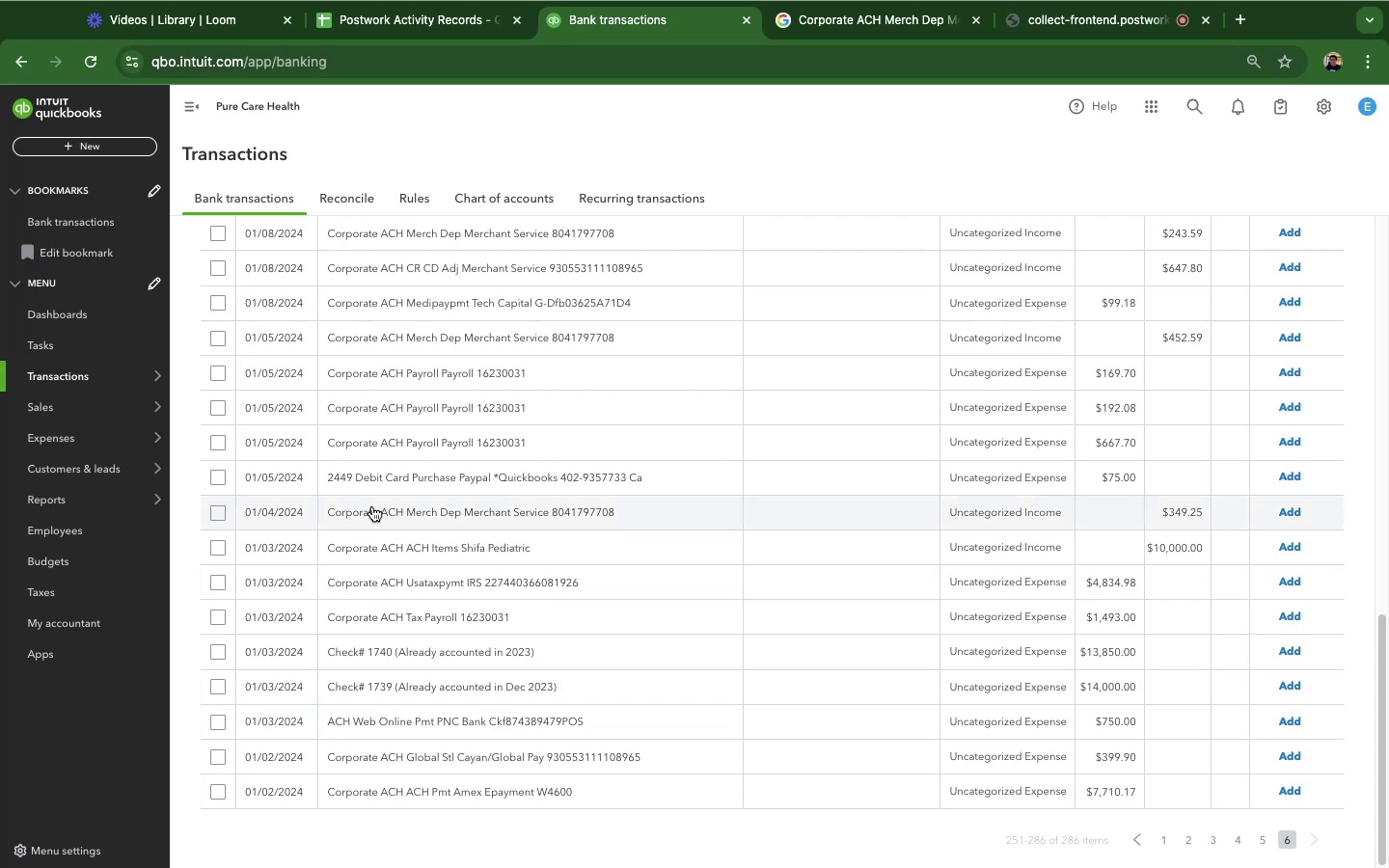 
wait(6.95)
 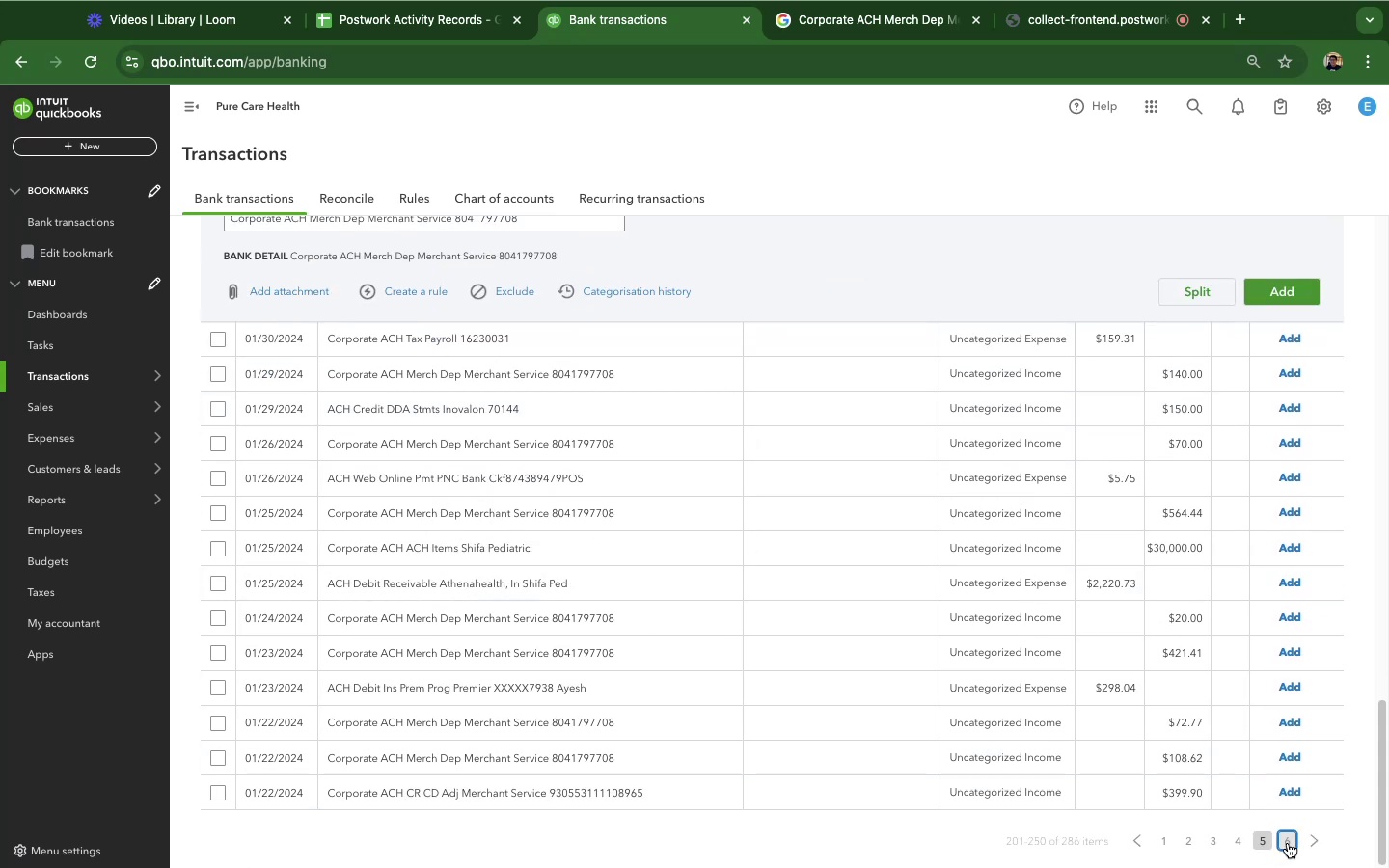 
scroll: coordinate [456, 747], scroll_direction: down, amount: 14.0
 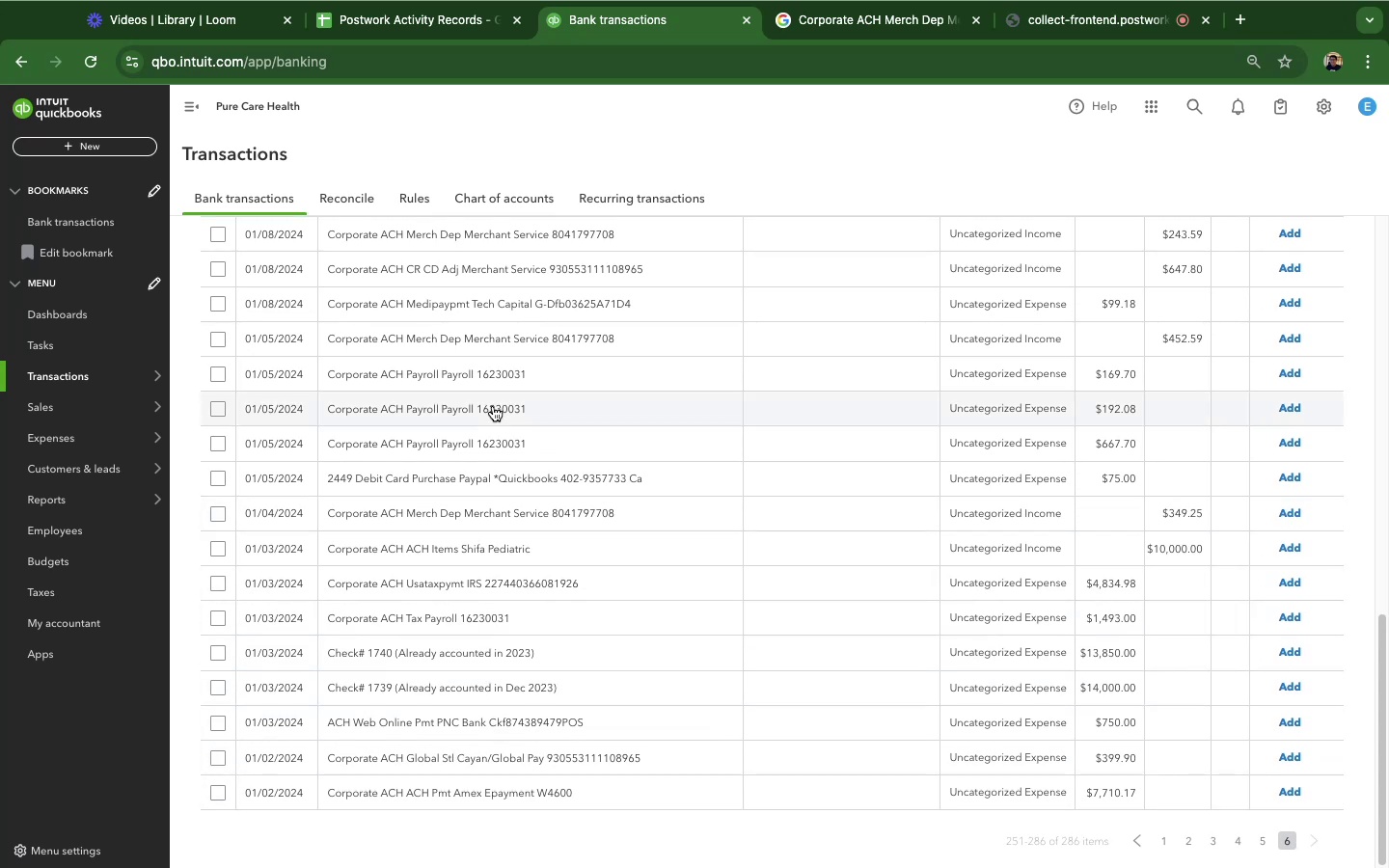 
scroll: coordinate [493, 406], scroll_direction: up, amount: 14.0
 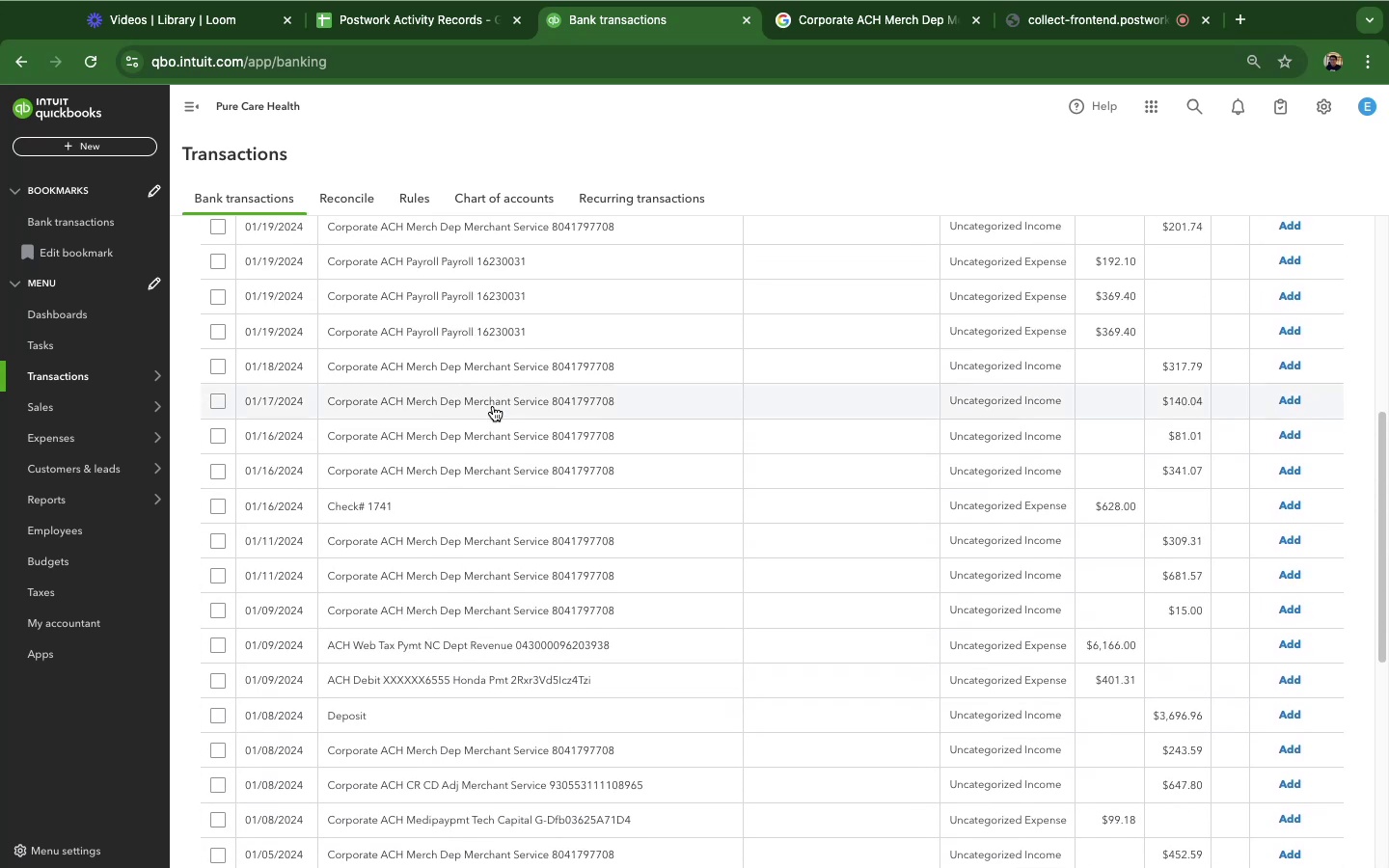 
left_click([442, 523])
 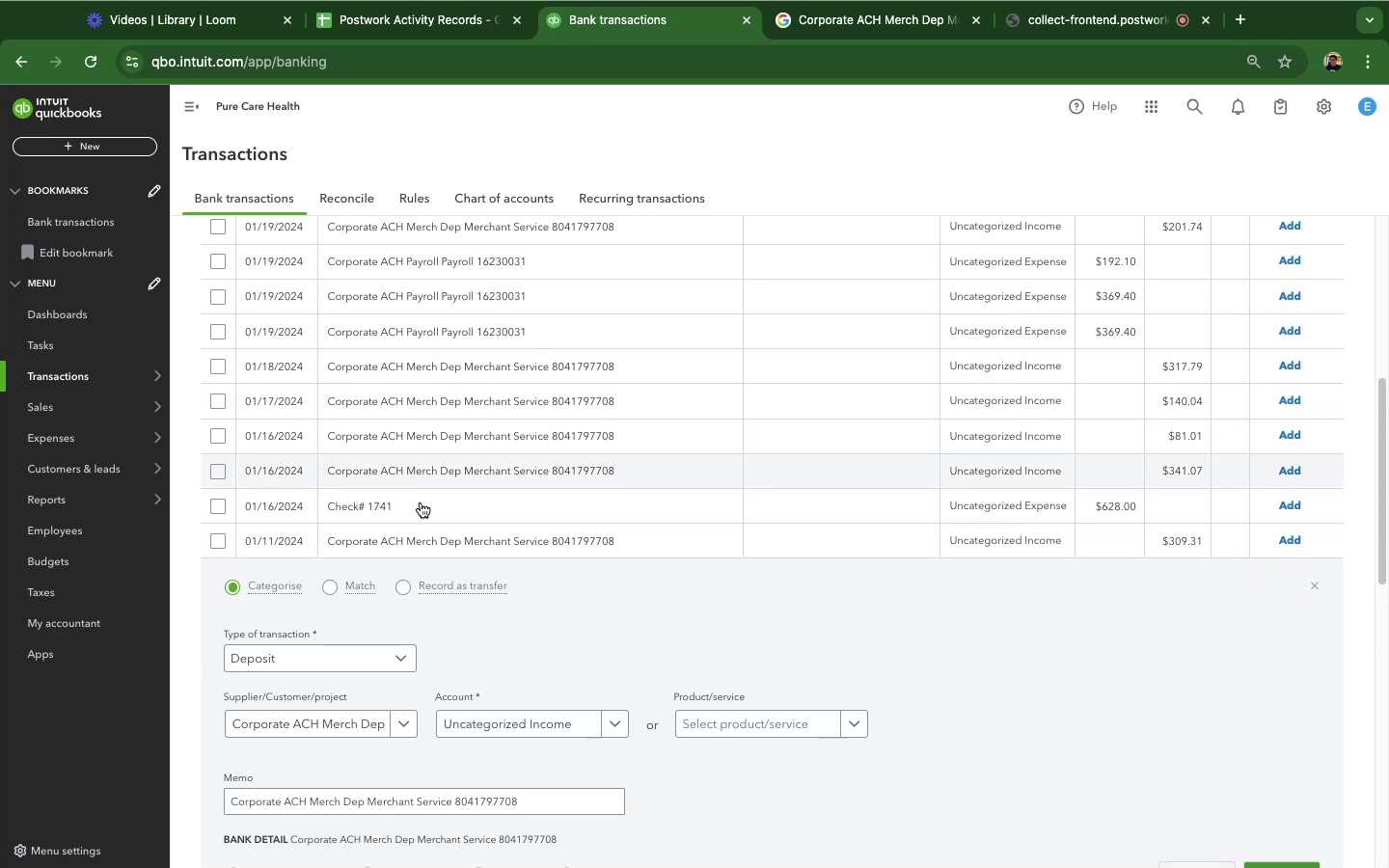 
double_click([412, 511])
 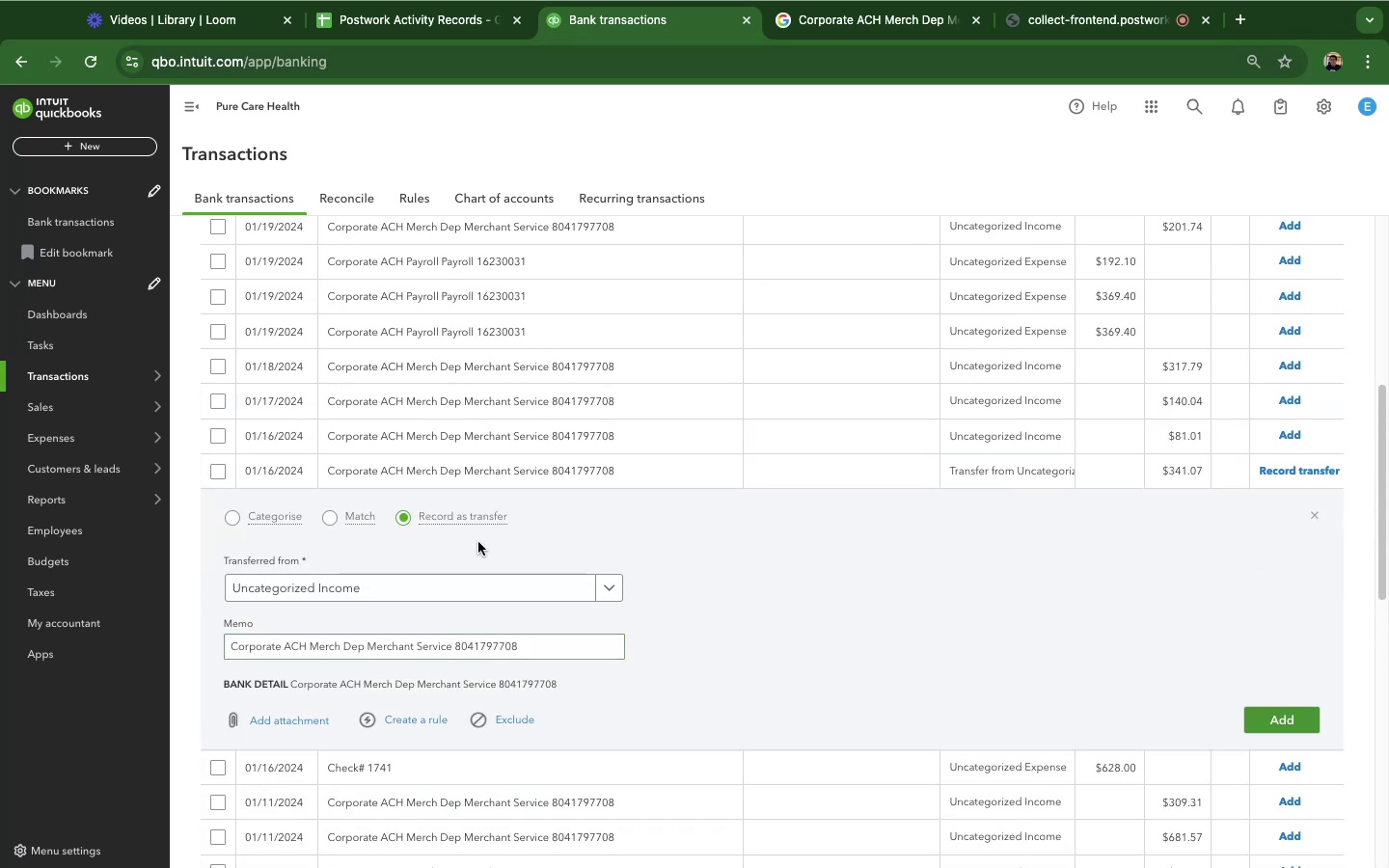 
scroll: coordinate [466, 746], scroll_direction: up, amount: 1.0
 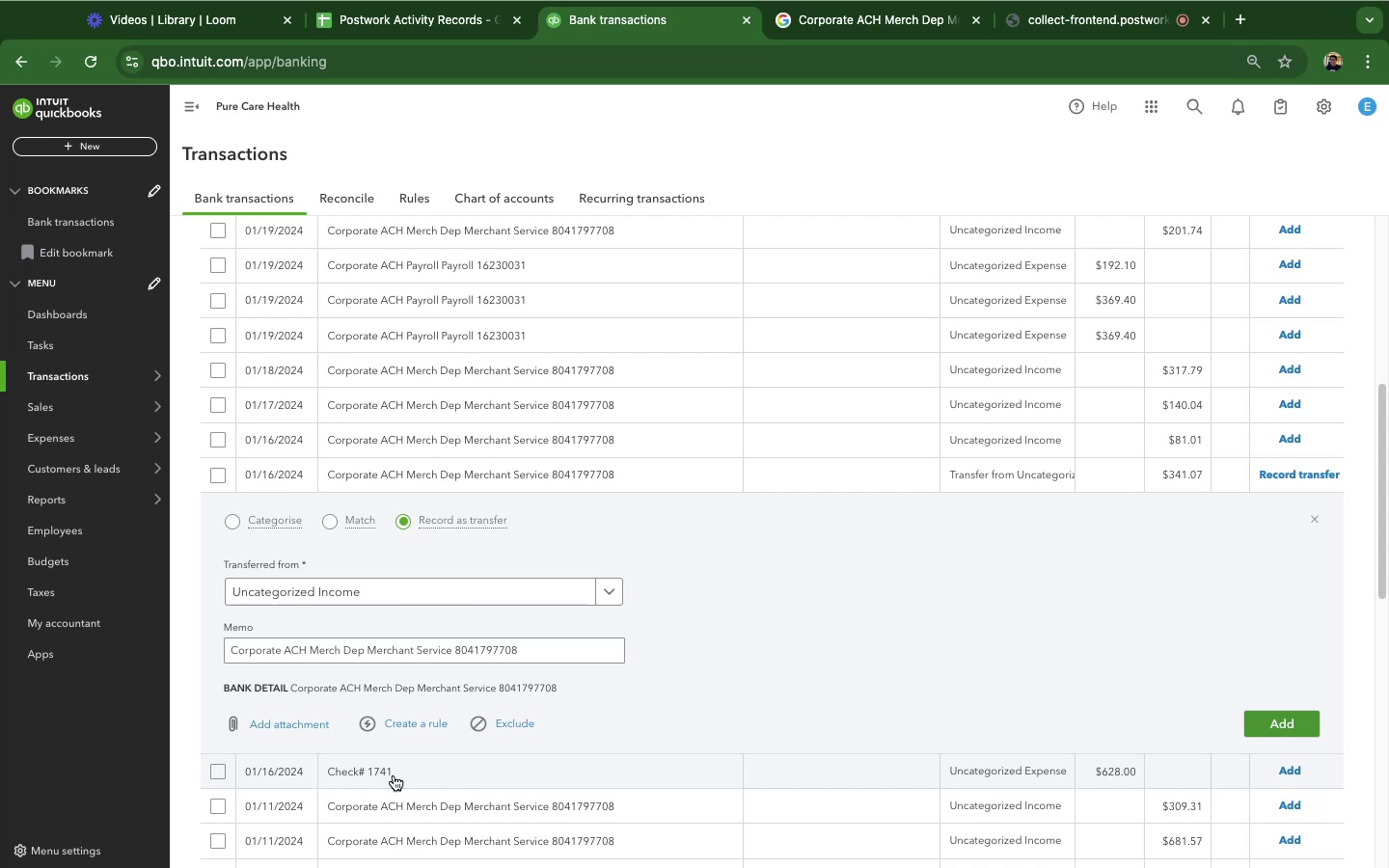 
left_click([394, 775])
 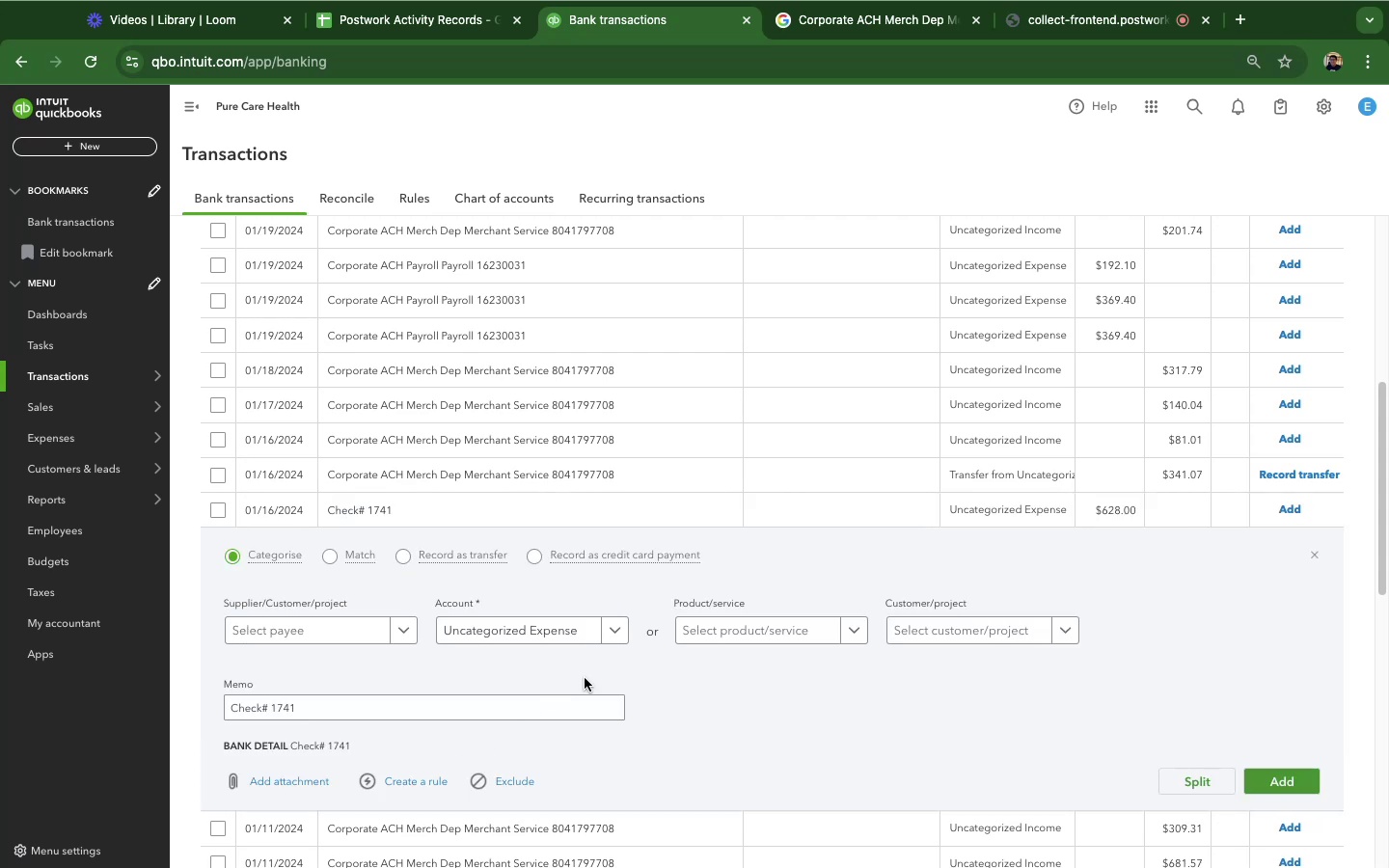 
scroll: coordinate [664, 638], scroll_direction: down, amount: 9.0
 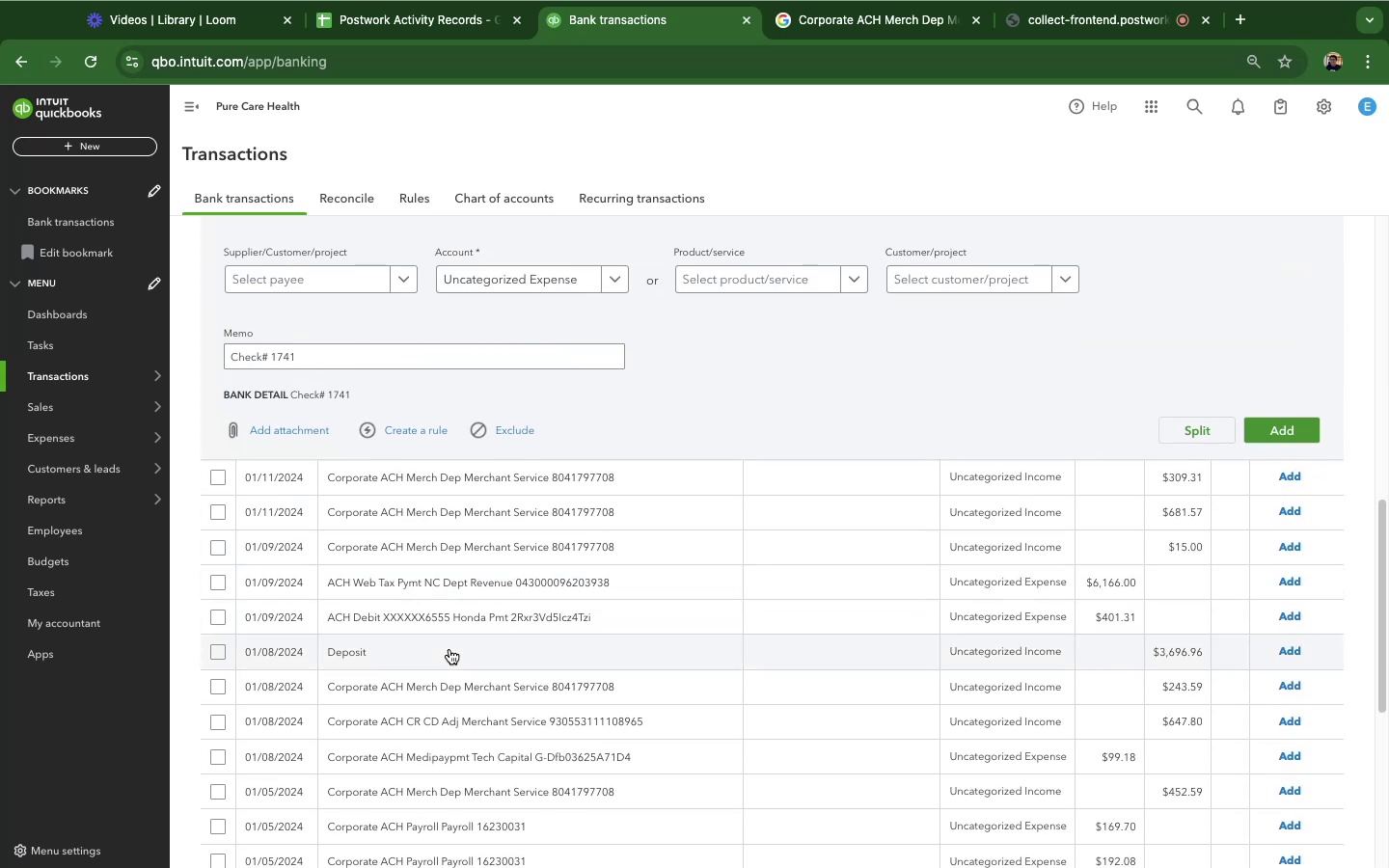 
mouse_move([479, 433])
 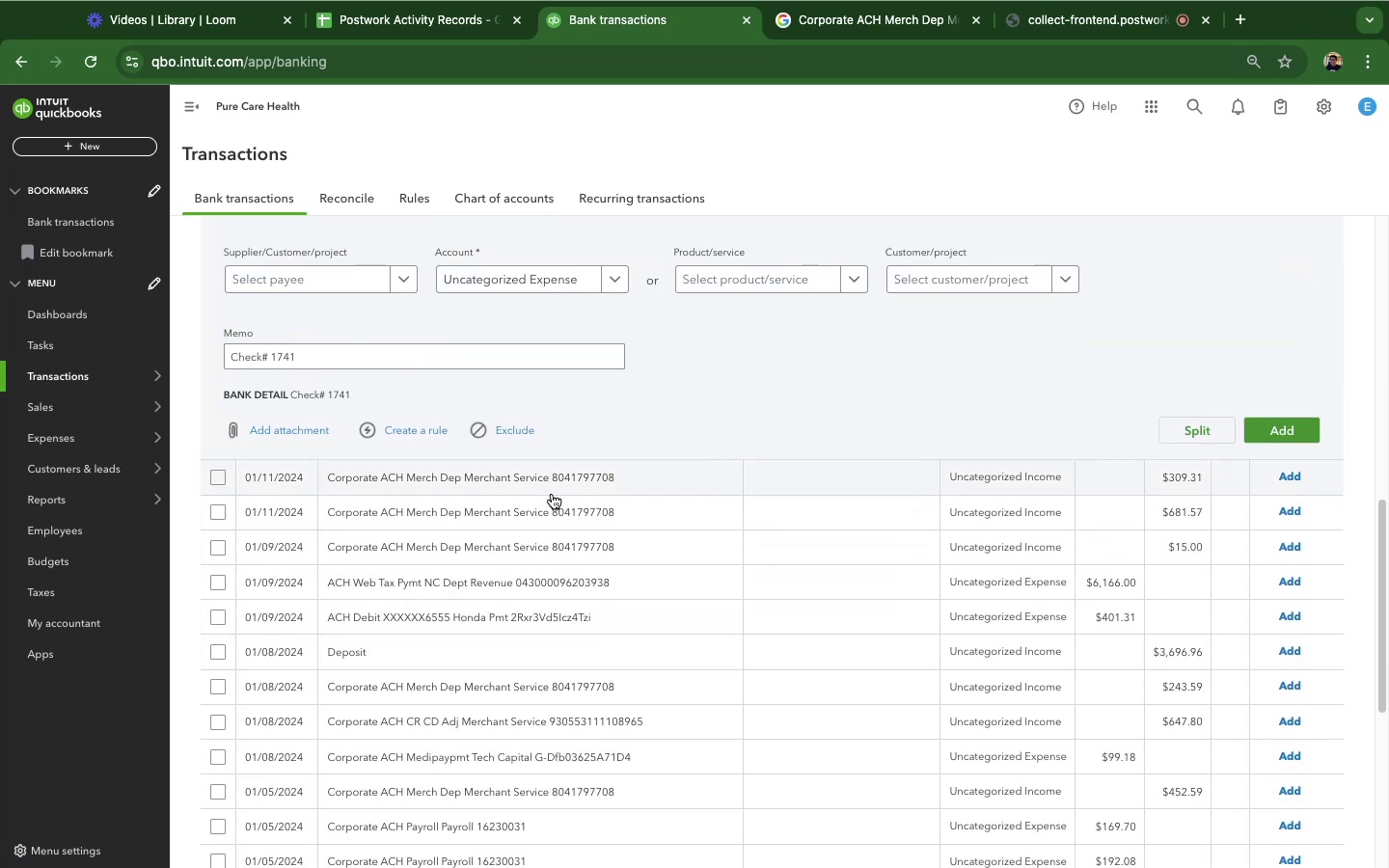 
left_click([552, 494])
 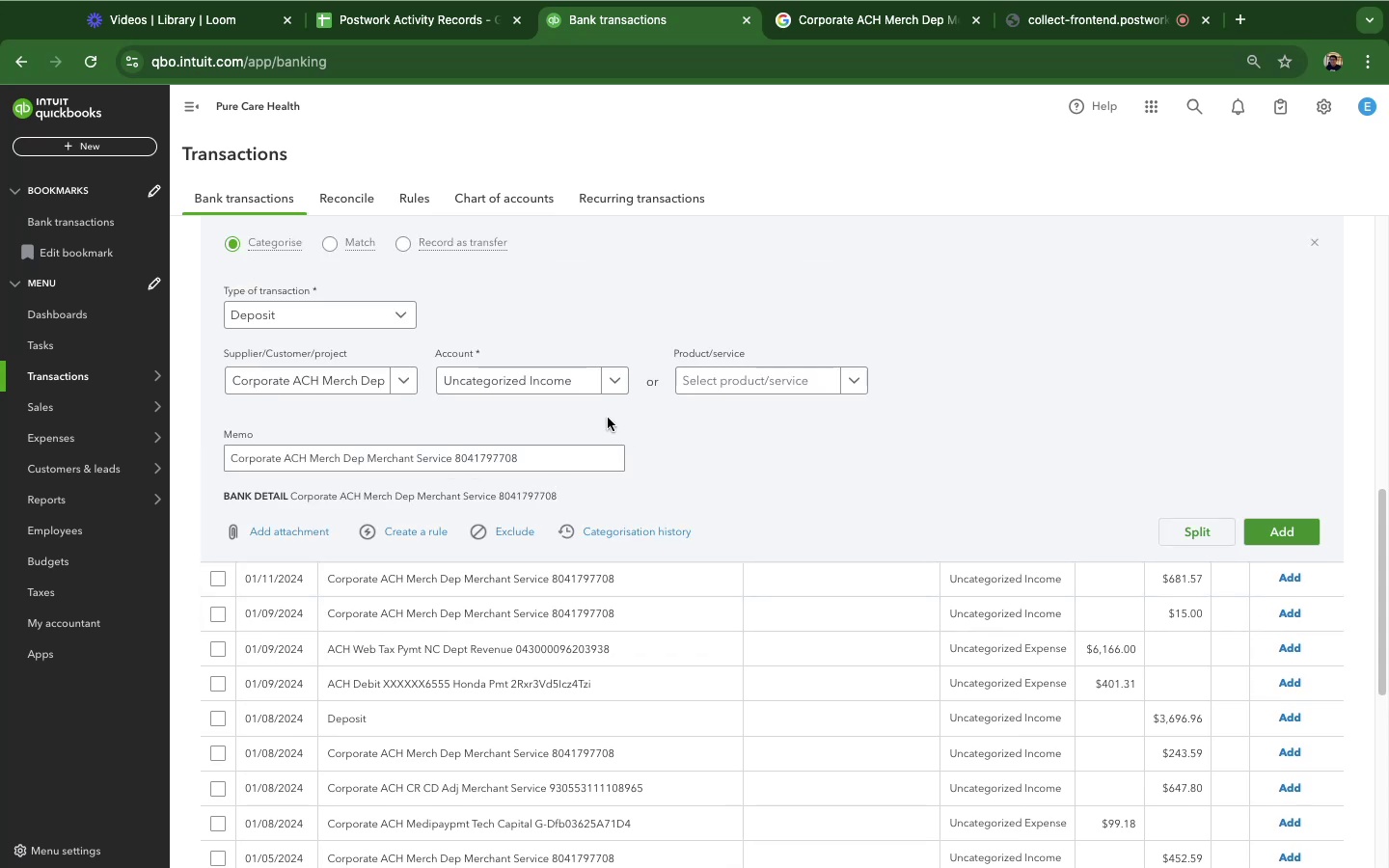 
left_click([612, 392])
 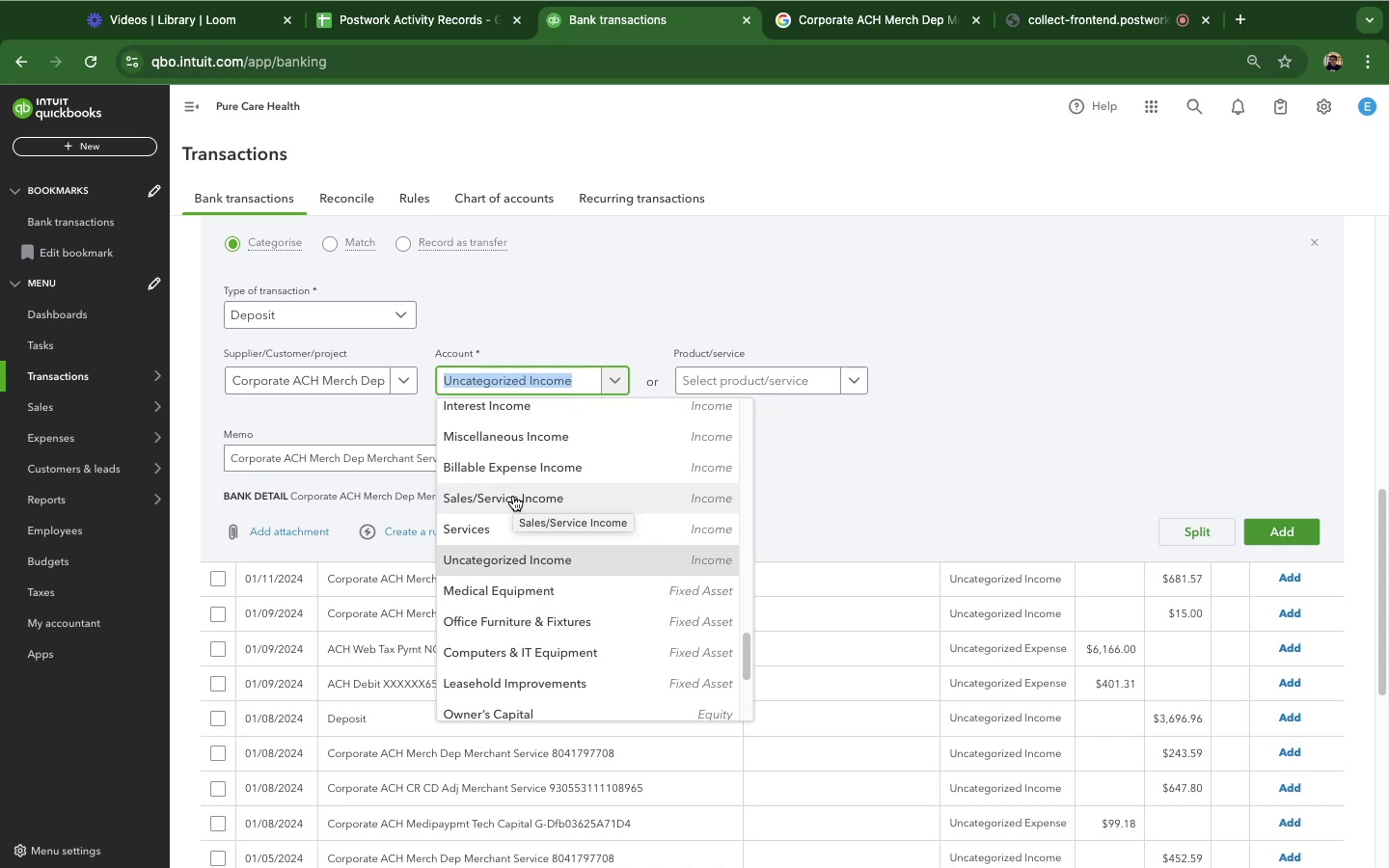 
wait(31.5)
 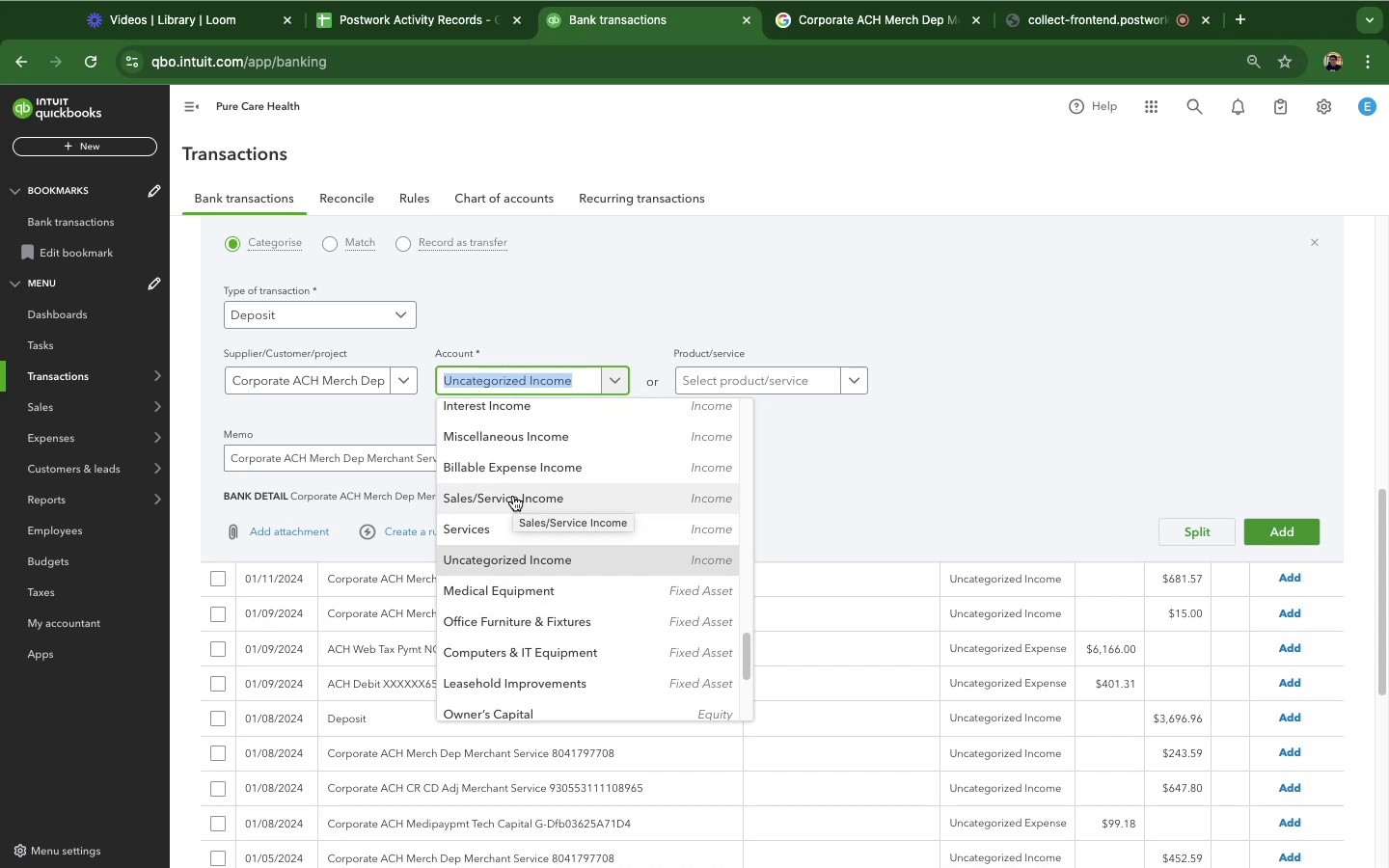 
left_click([840, 27])
 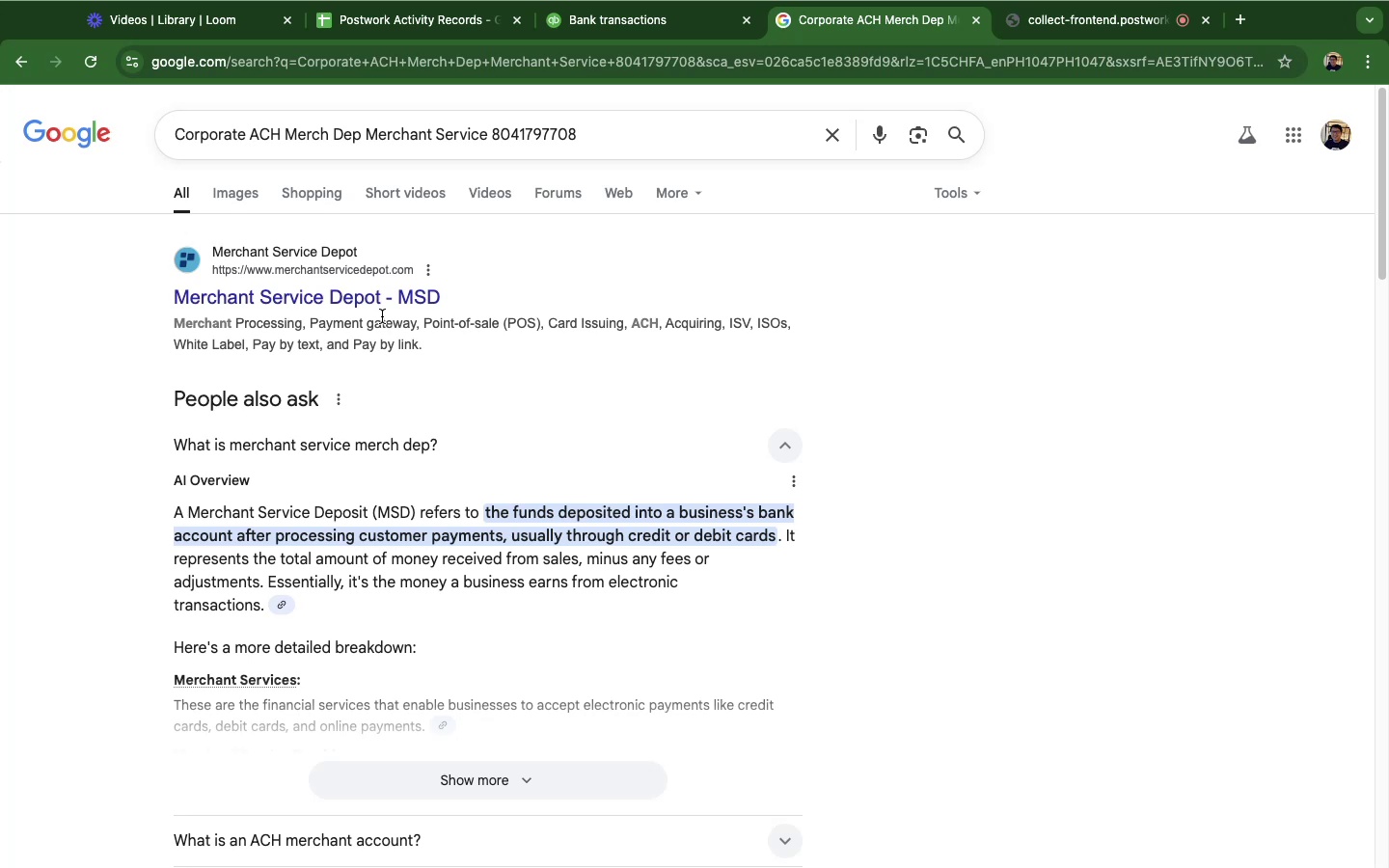 
wait(16.33)
 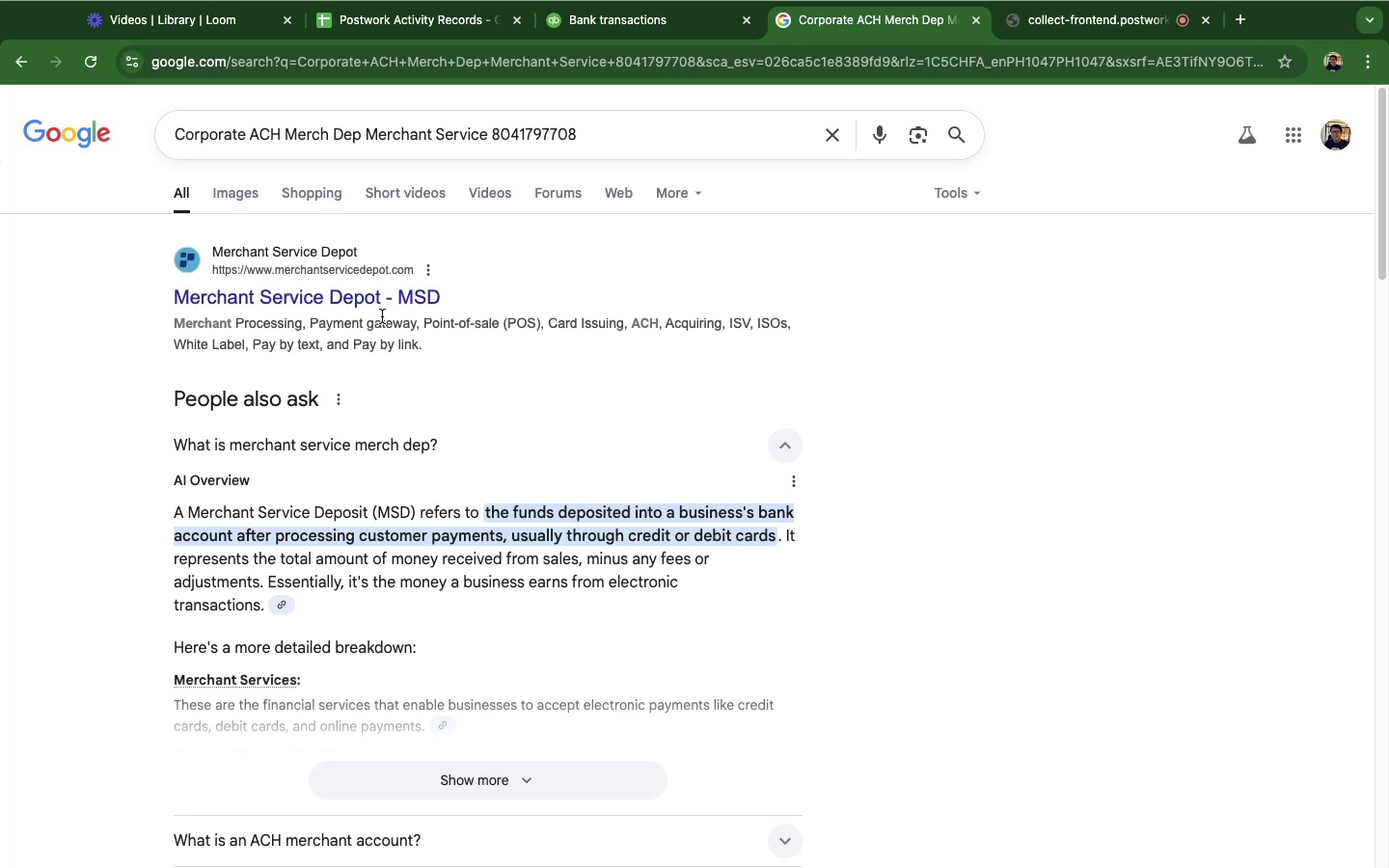 
right_click([297, 307])
 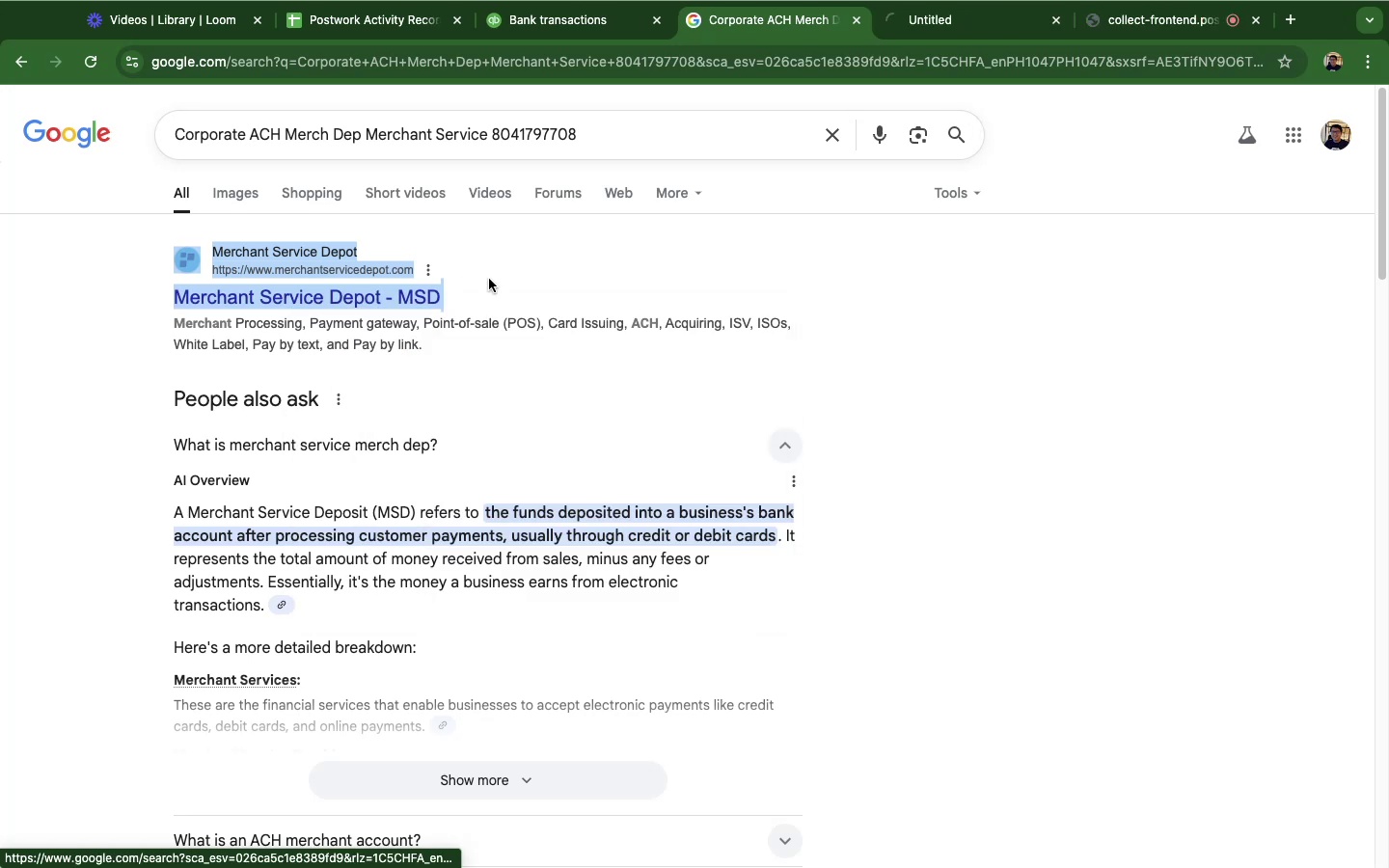 
left_click([964, 17])
 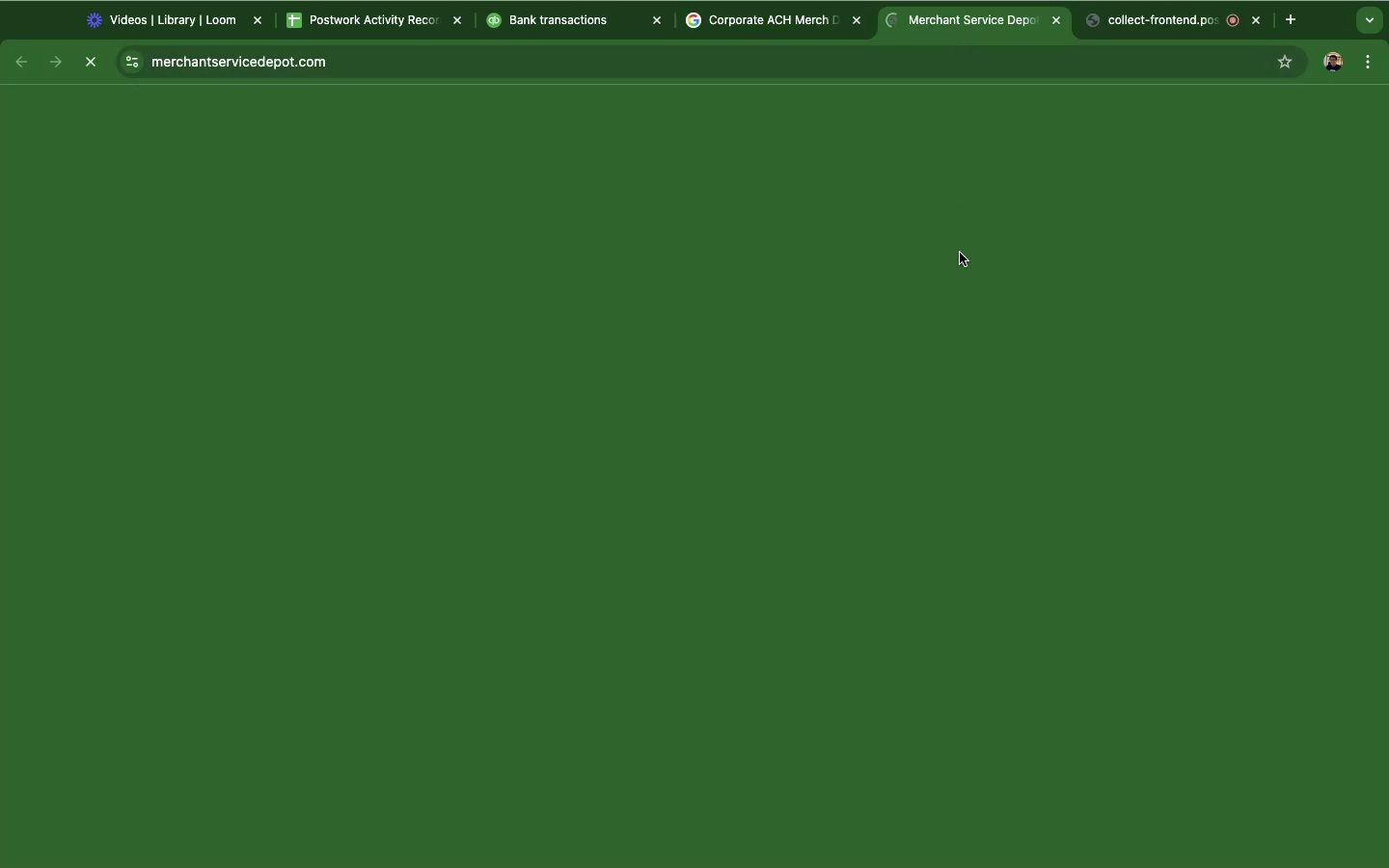 
wait(5.24)
 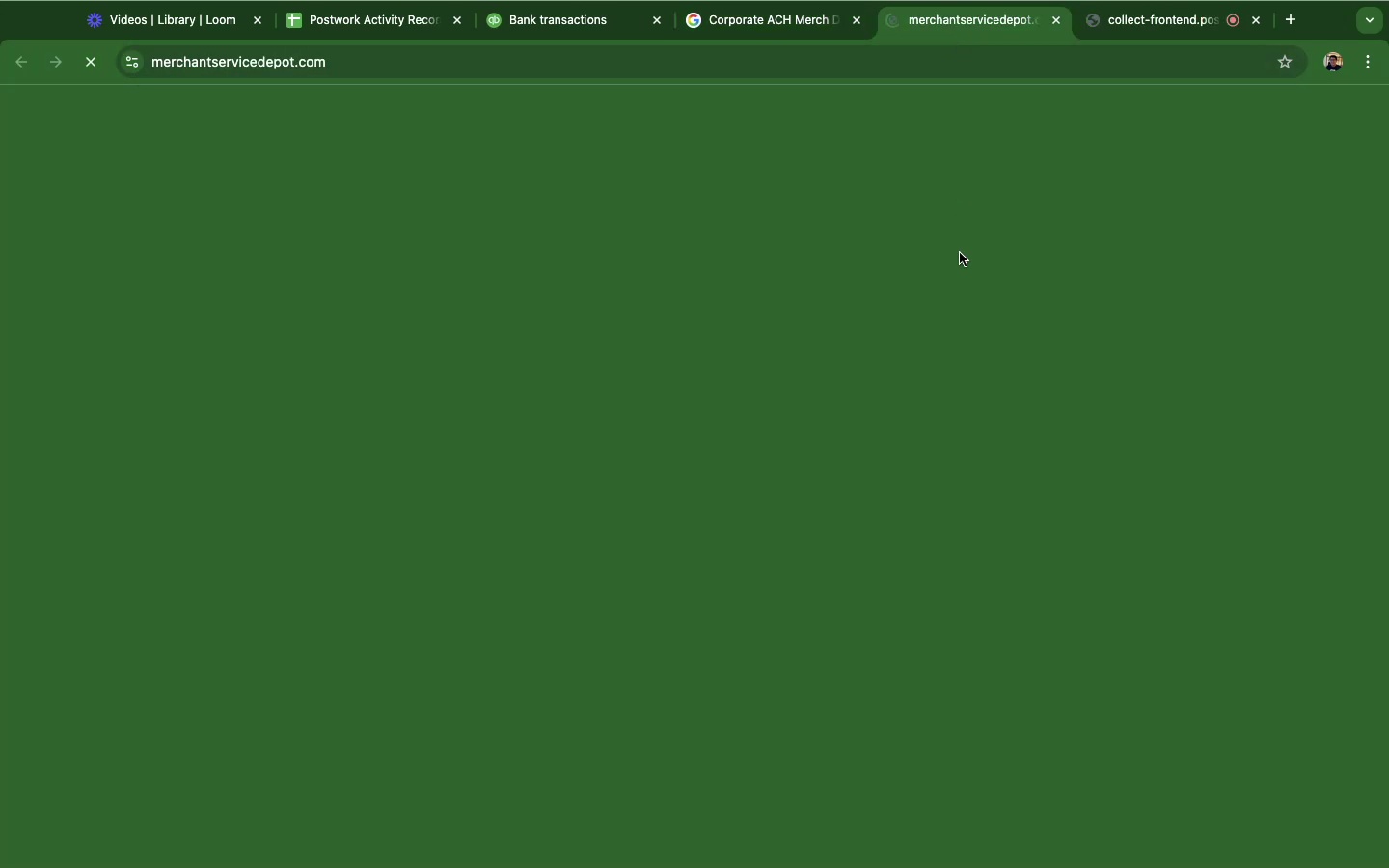 
left_click([738, 44])
 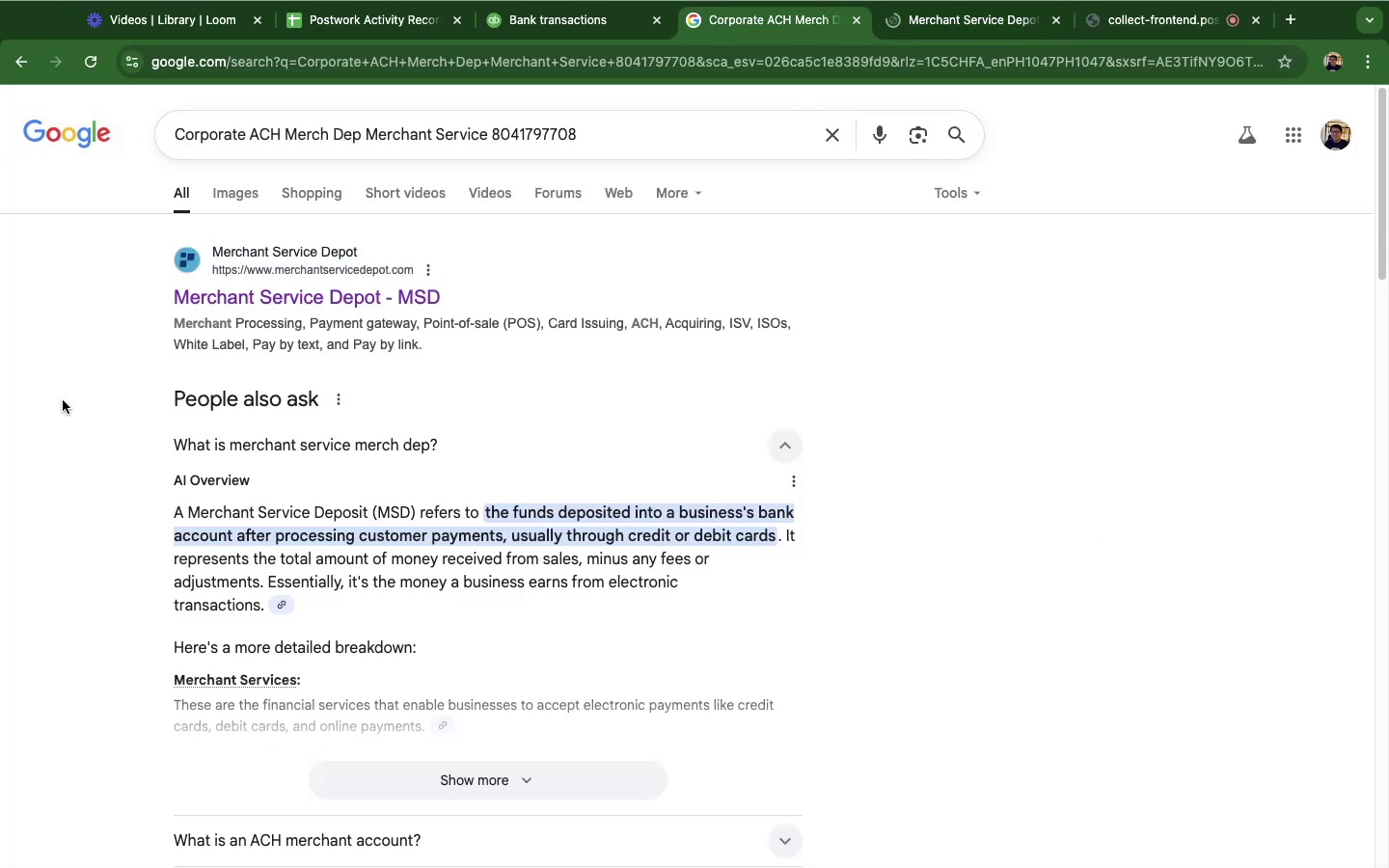 
left_click([129, 421])
 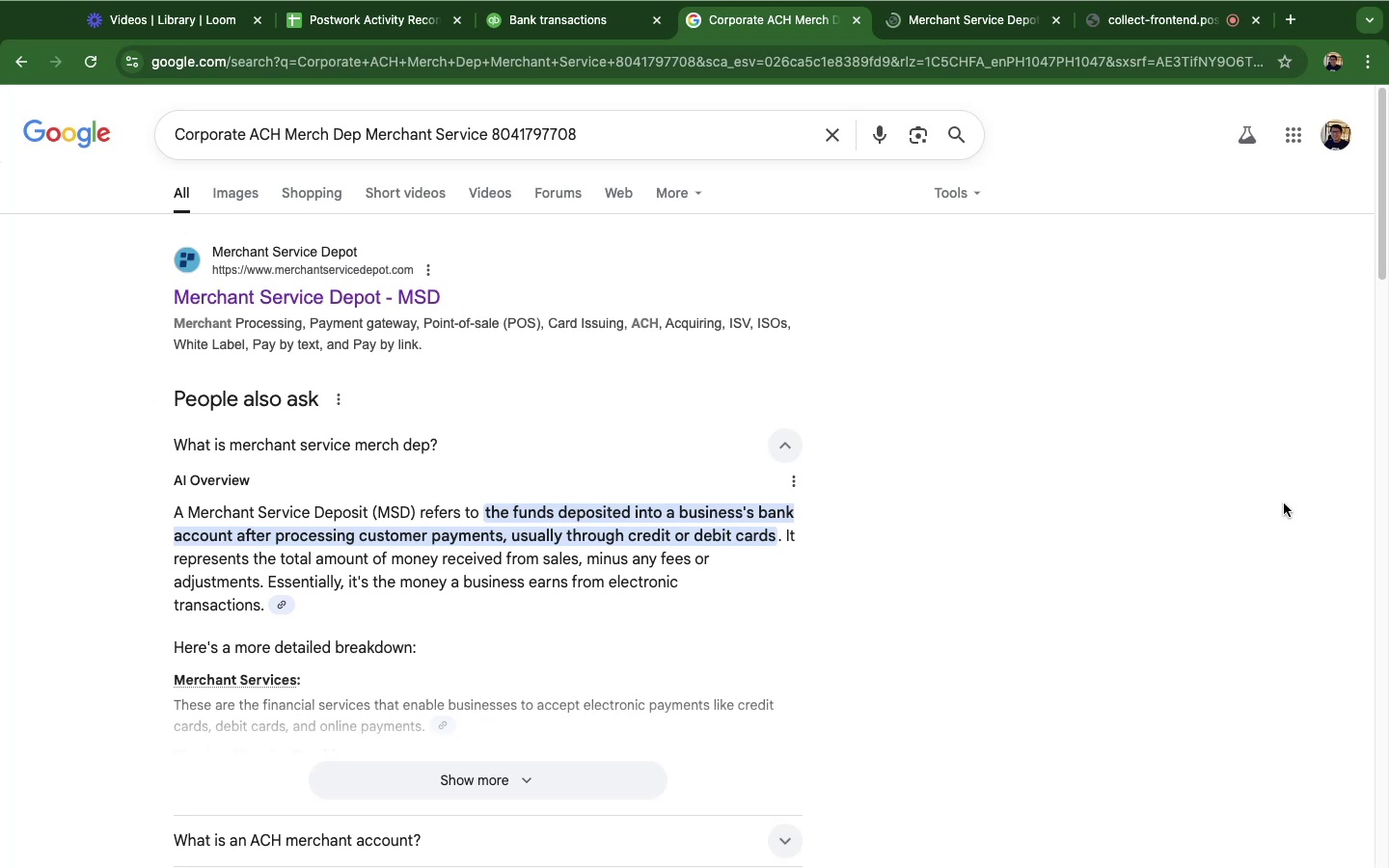 
wait(11.04)
 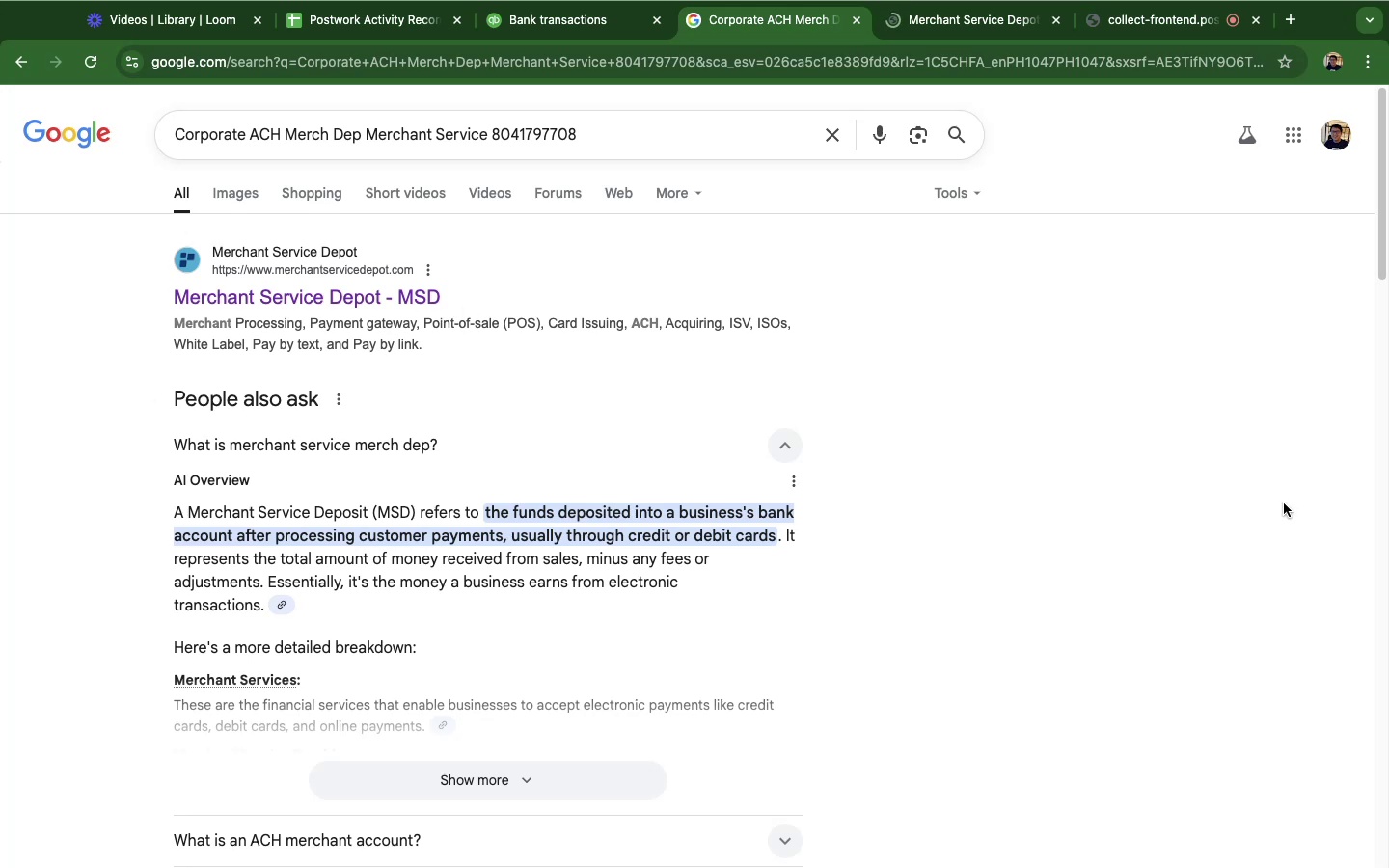 
left_click([913, 31])
 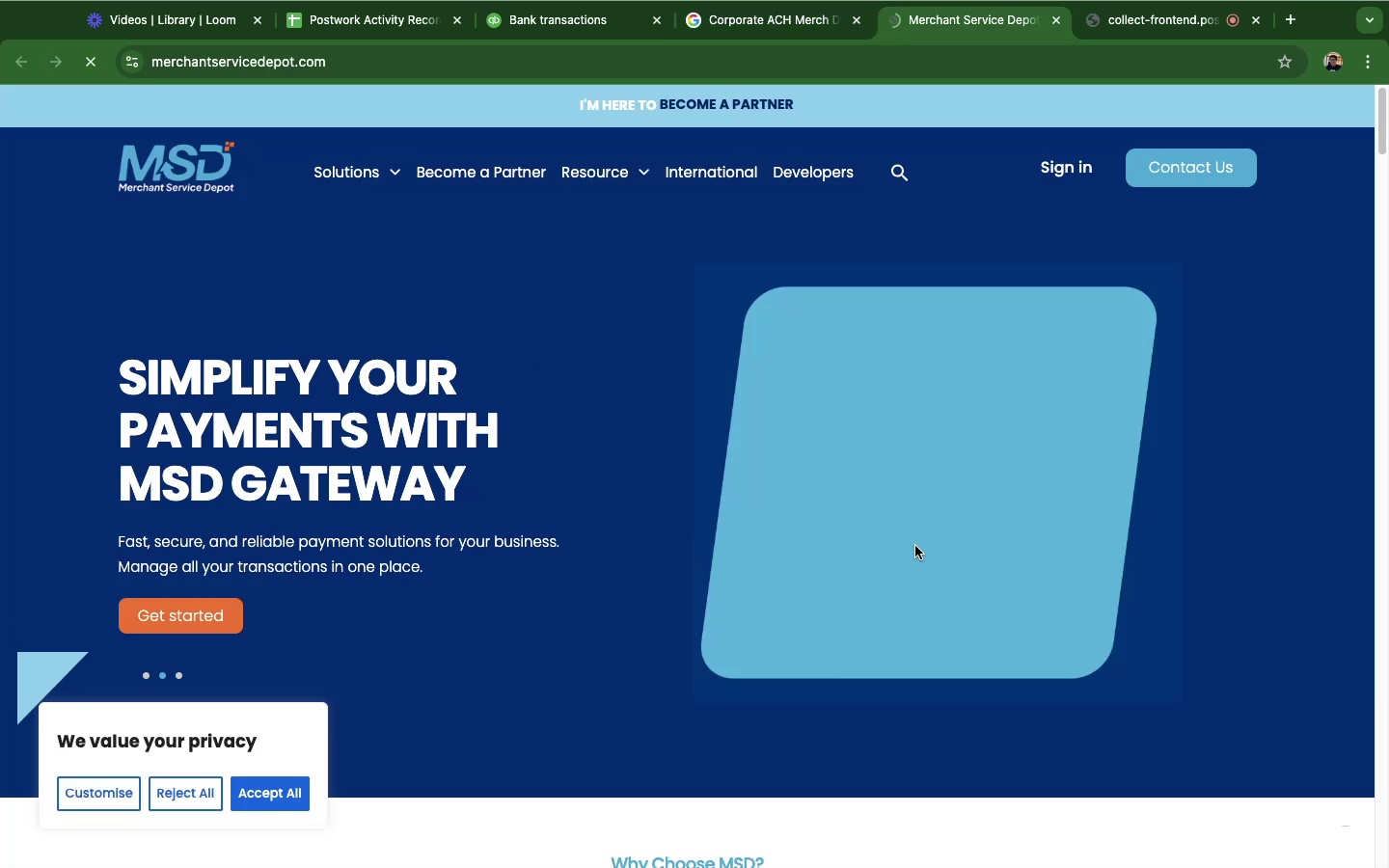 
wait(5.11)
 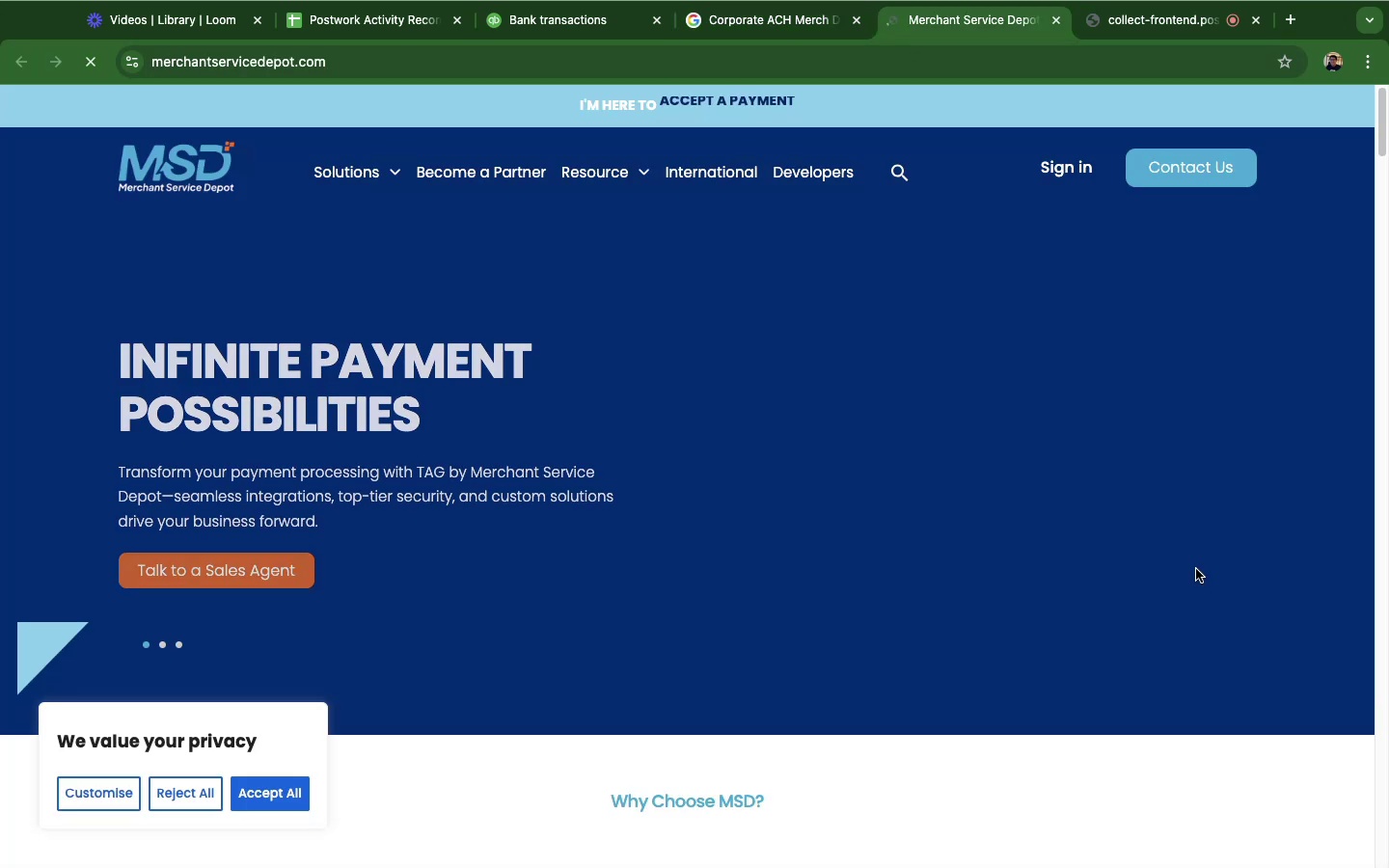 
scroll: coordinate [909, 623], scroll_direction: down, amount: 14.0
 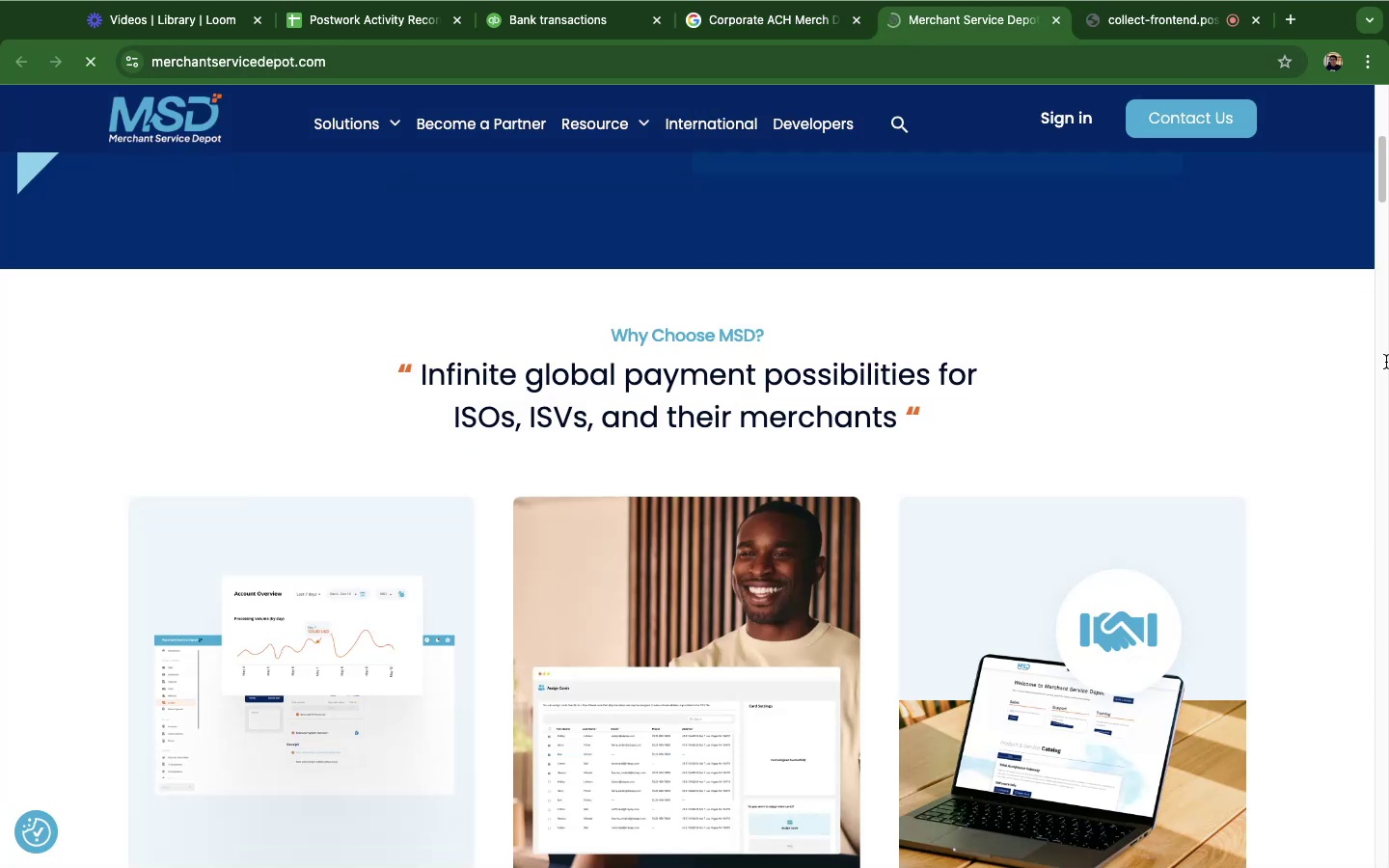 
scroll: coordinate [1109, 325], scroll_direction: up, amount: 22.0
 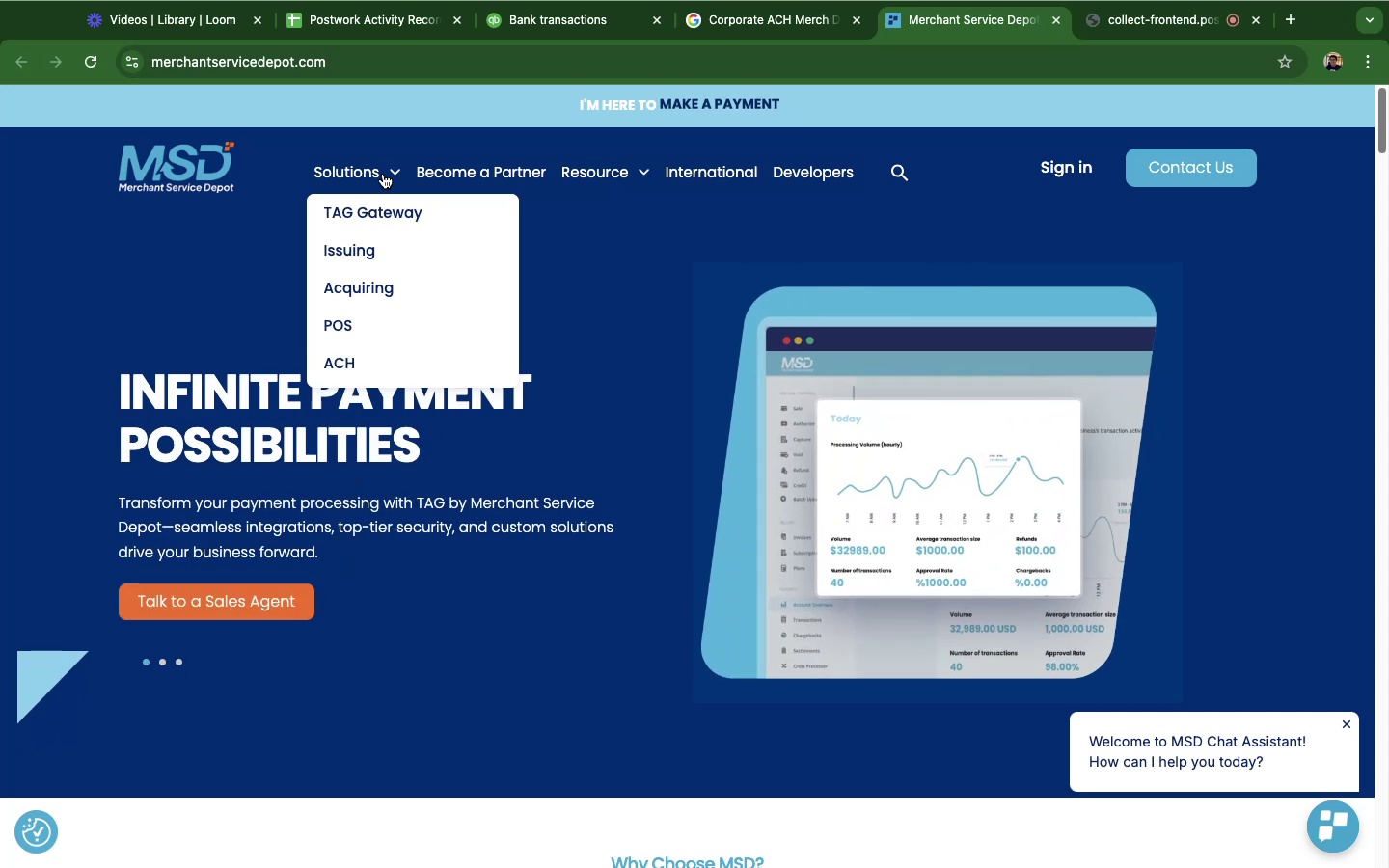 
wait(39.02)
 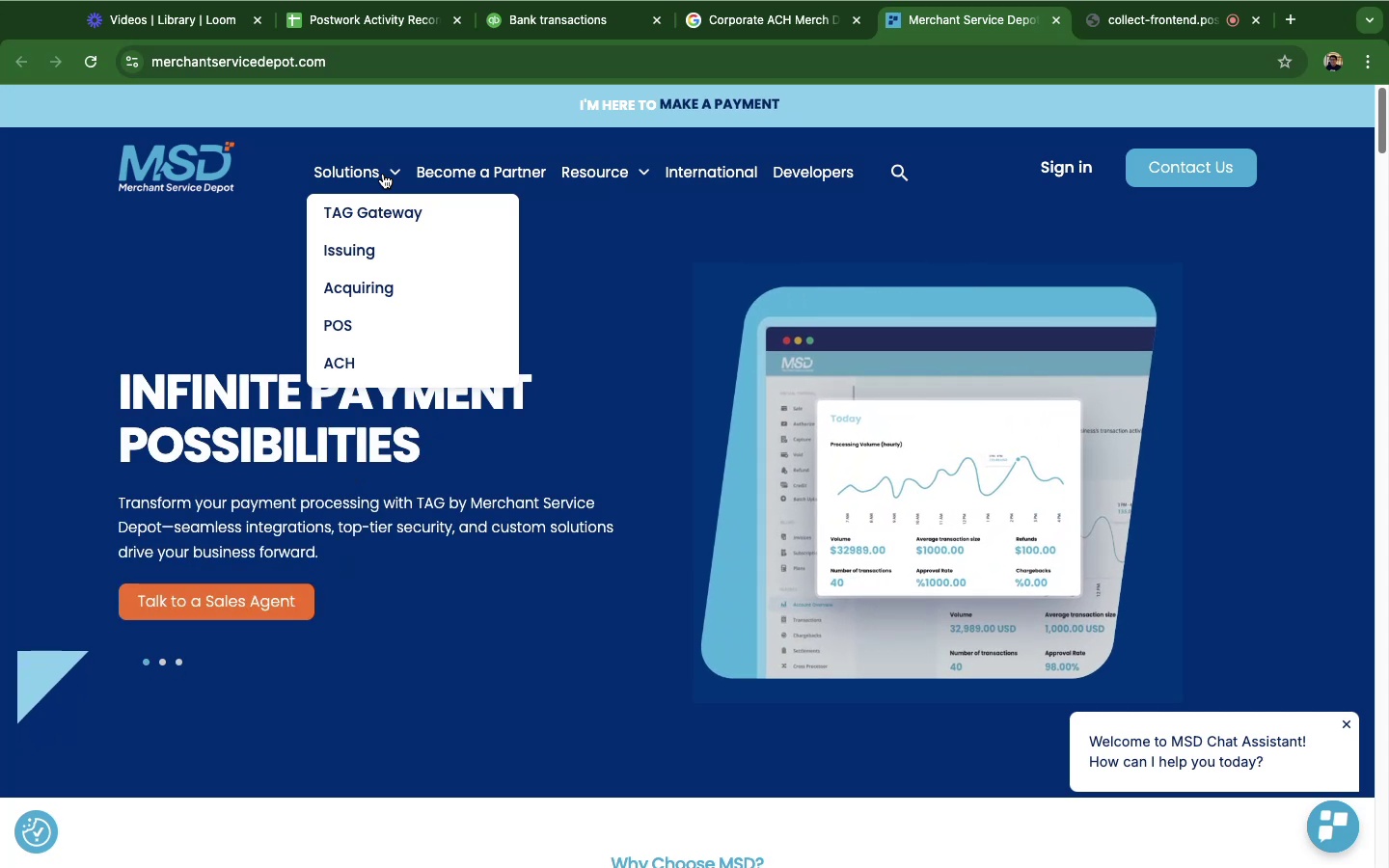 
left_click([552, 20])
 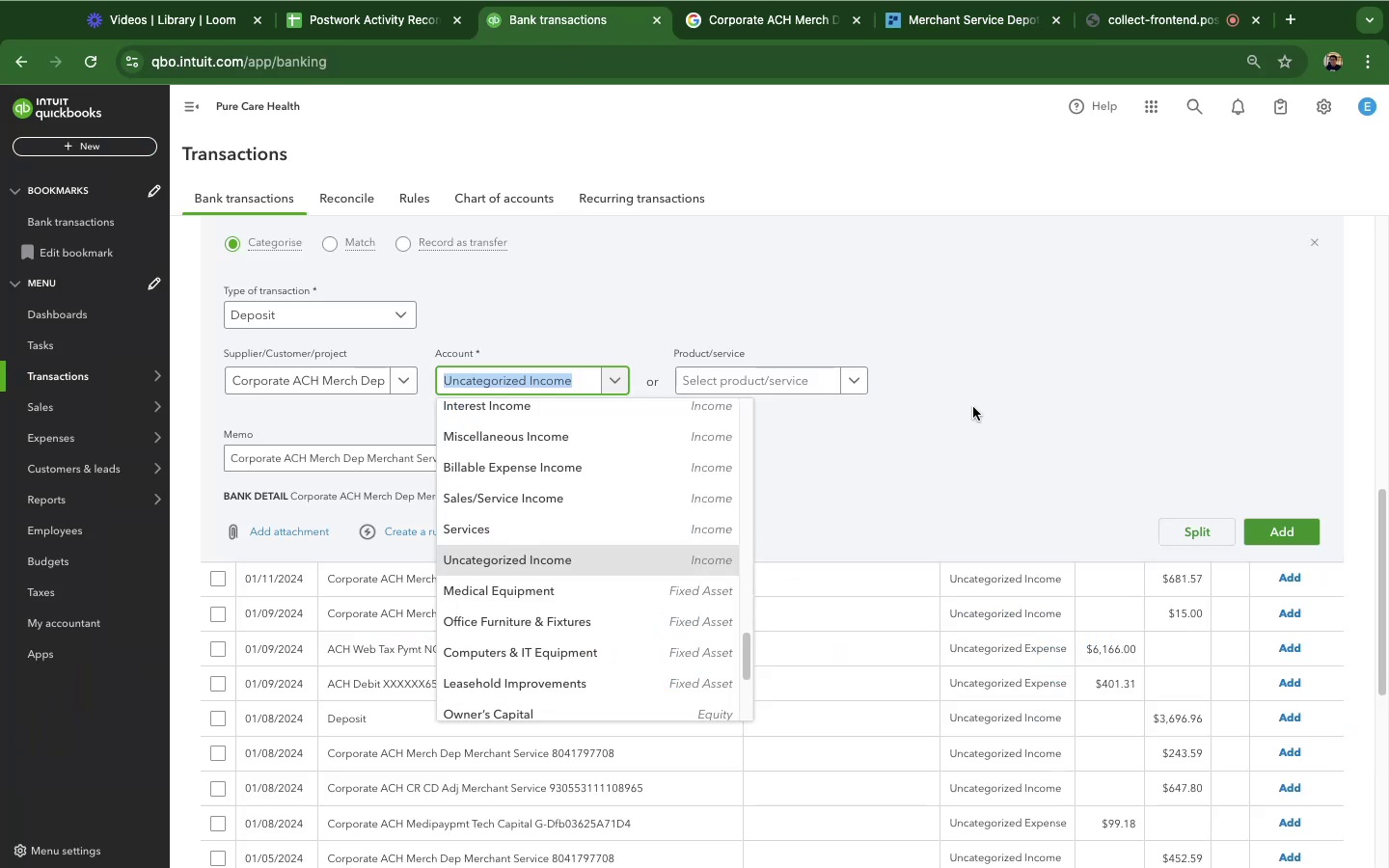 
left_click_drag(start_coordinate=[1014, 393], to_coordinate=[1041, 390])
 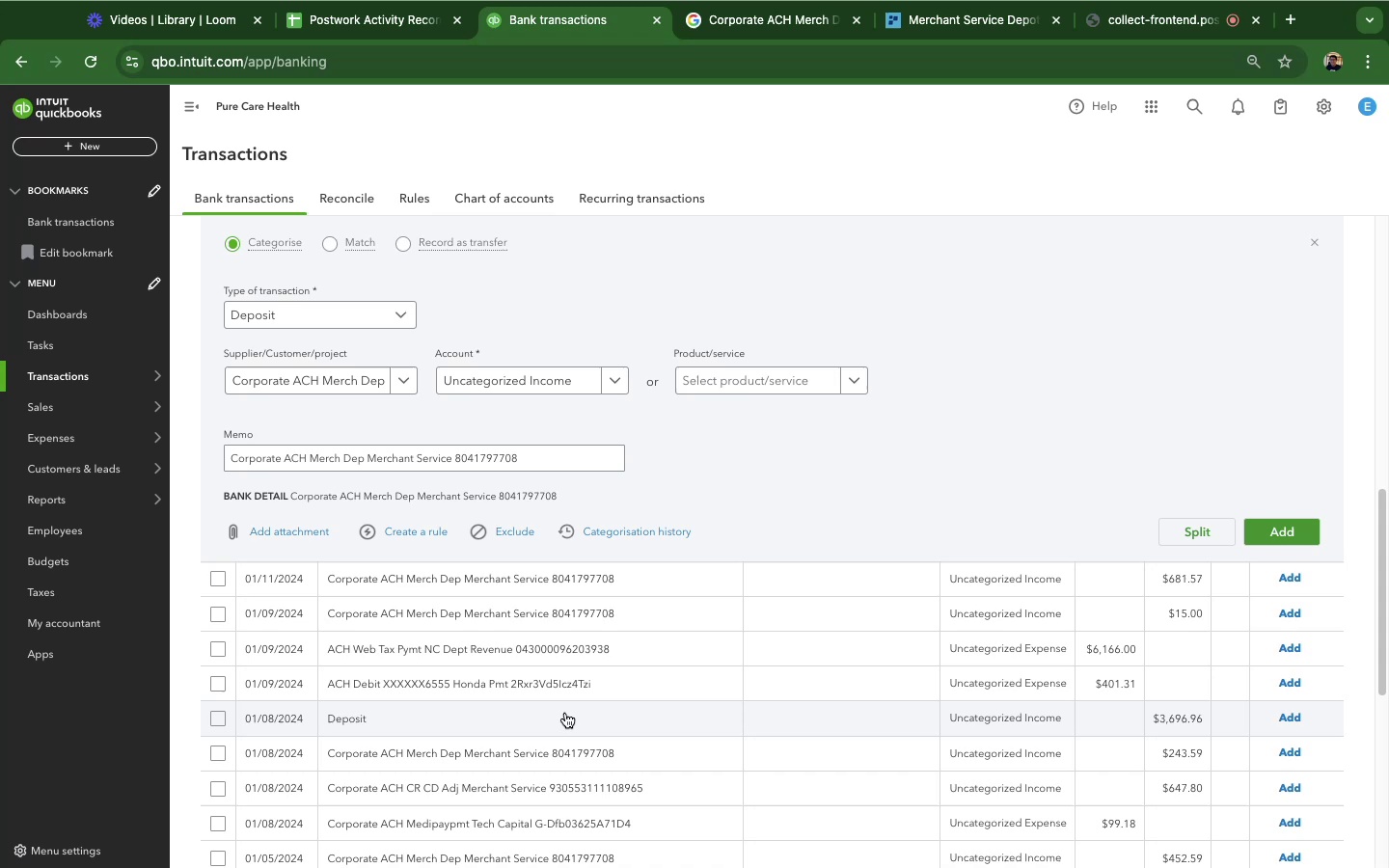 
scroll: coordinate [893, 352], scroll_direction: down, amount: 9.0
 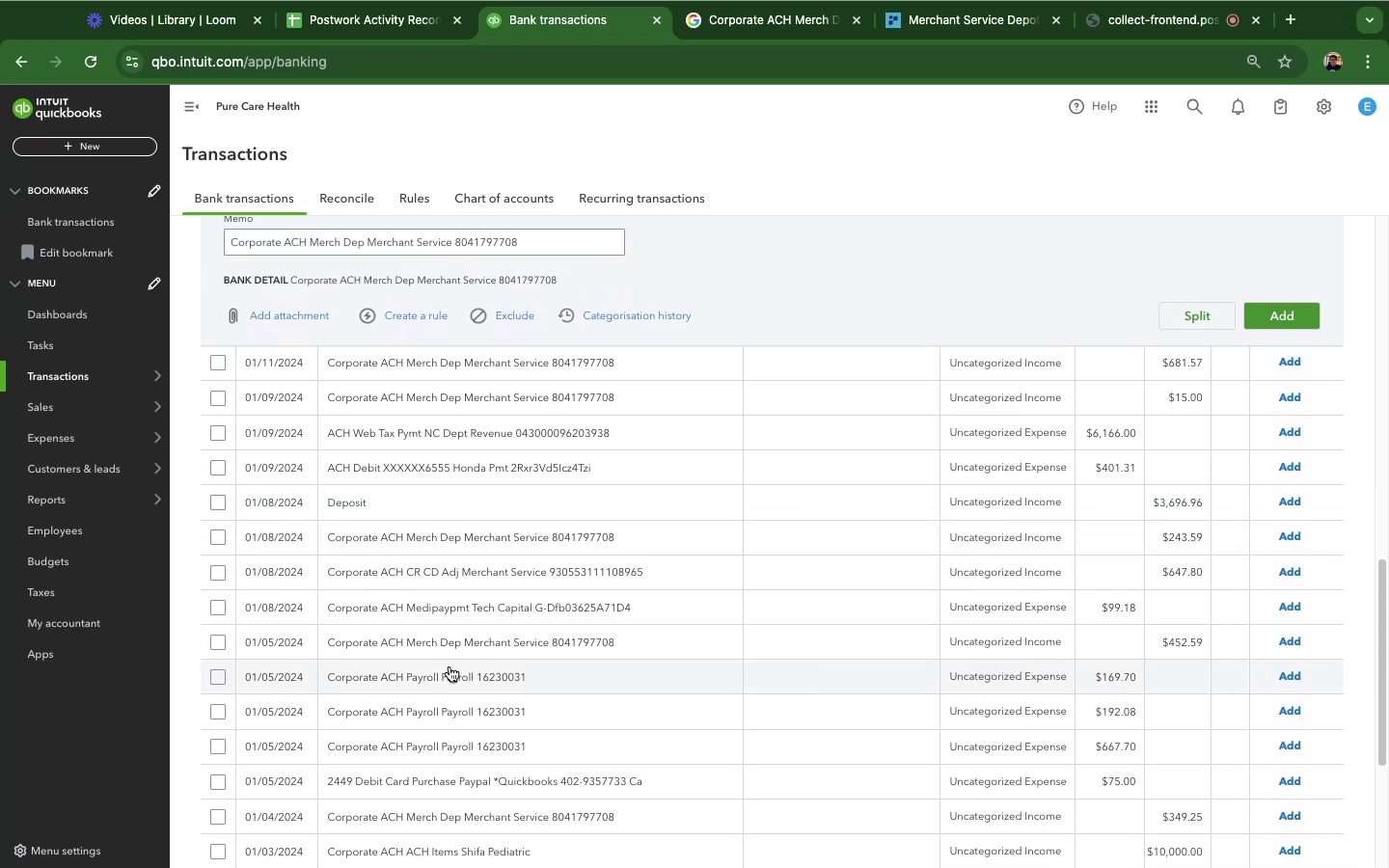 
wait(8.6)
 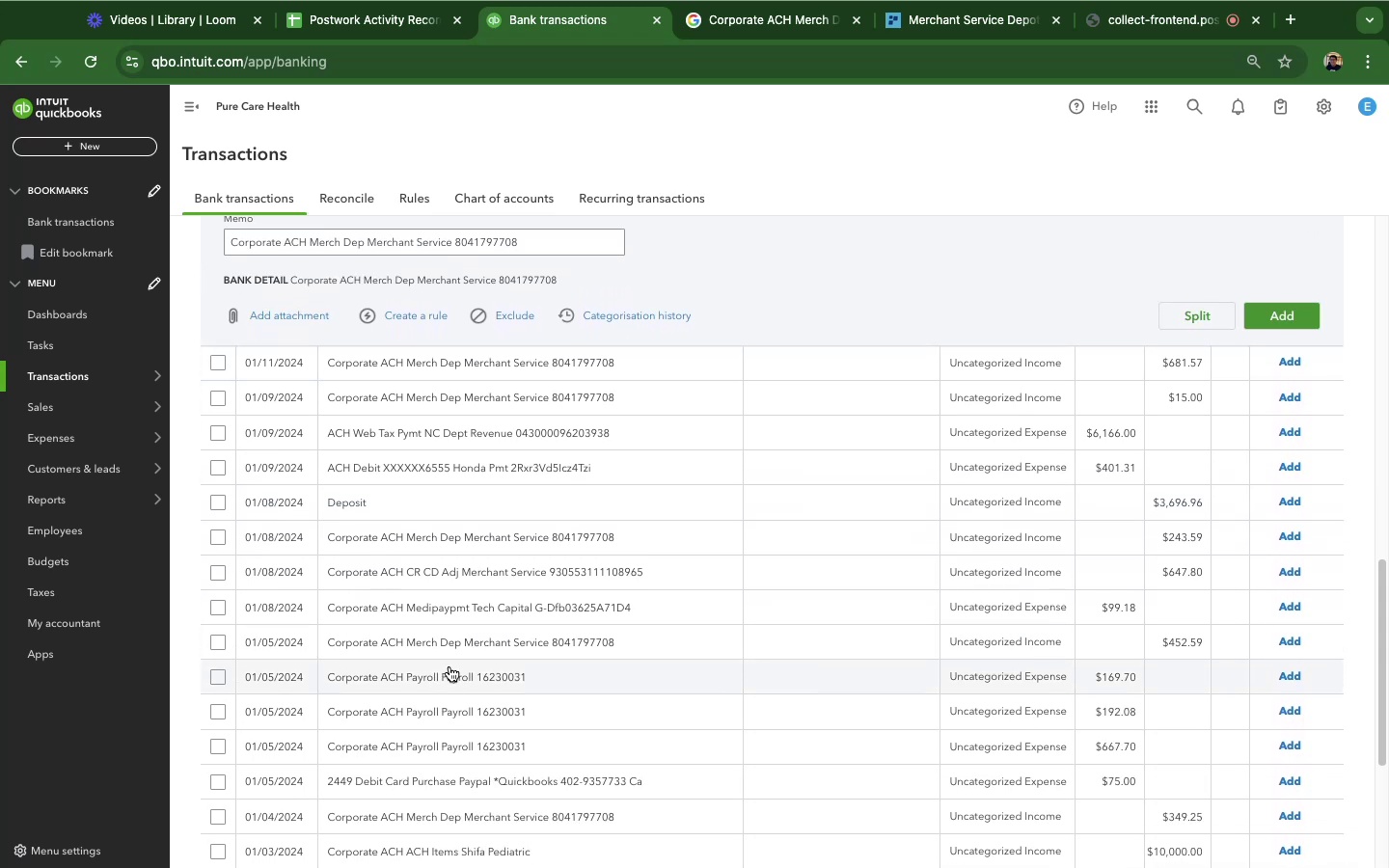 
scroll: coordinate [647, 652], scroll_direction: down, amount: 3.0
 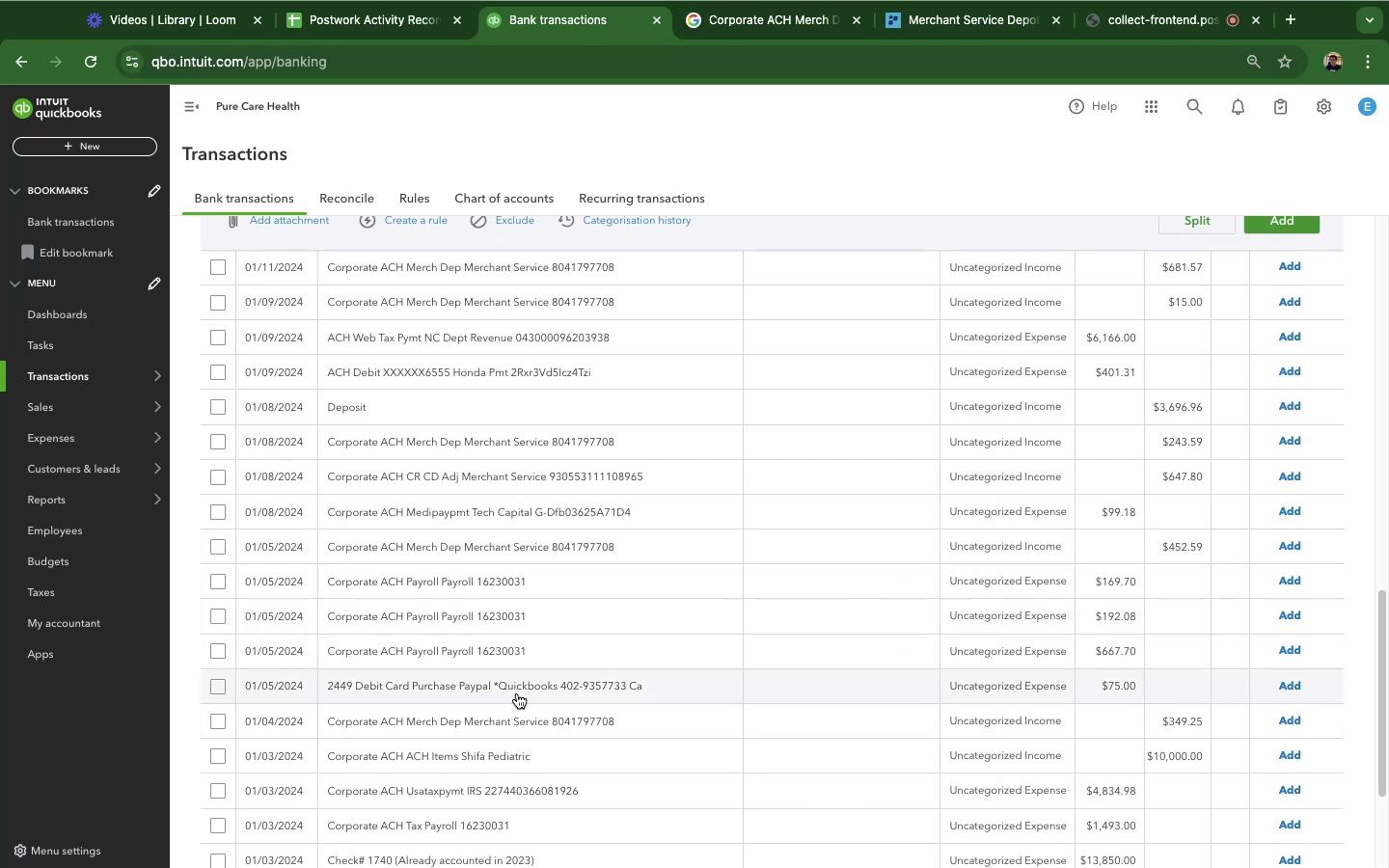 
left_click([517, 693])
 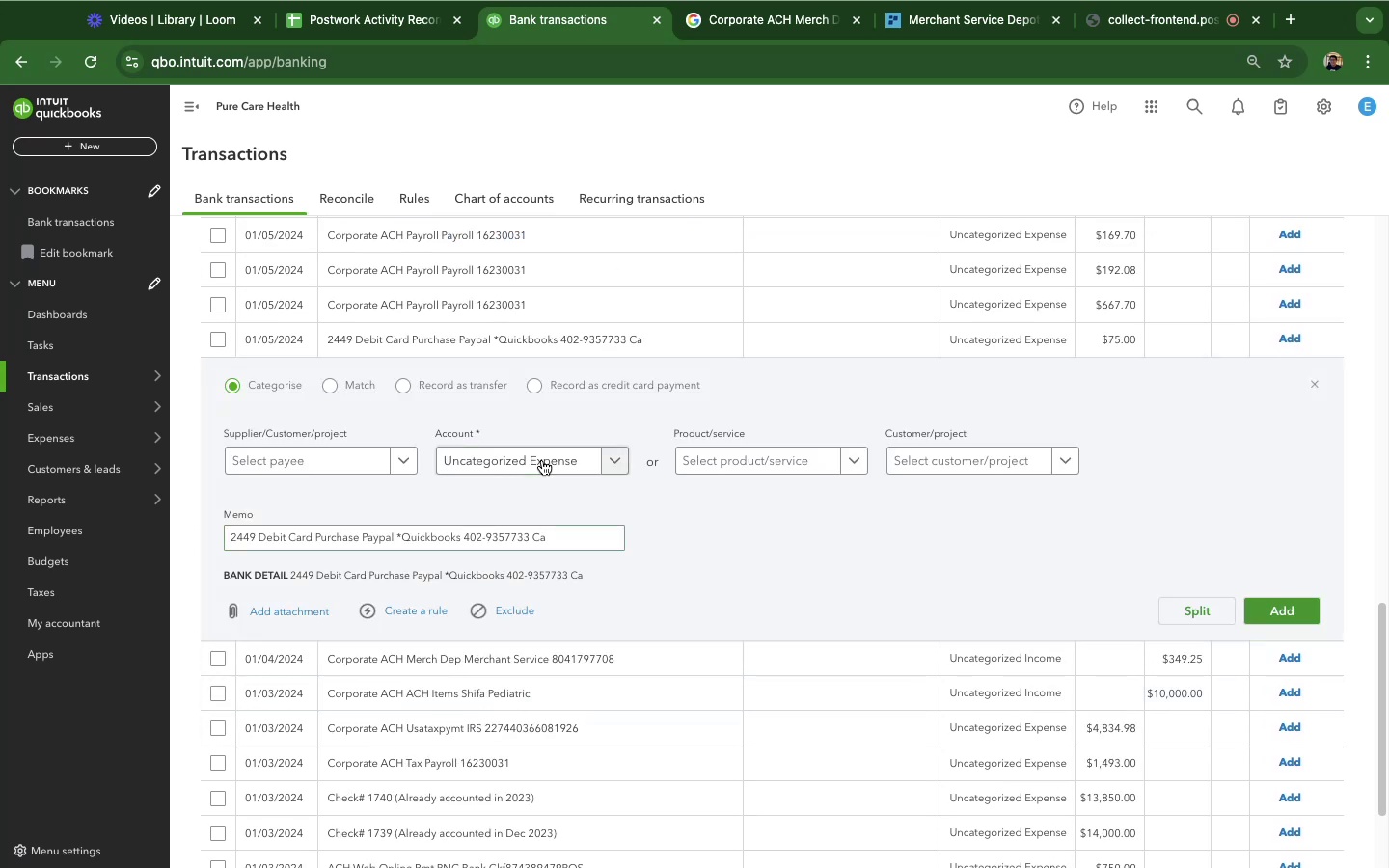 
left_click([587, 464])
 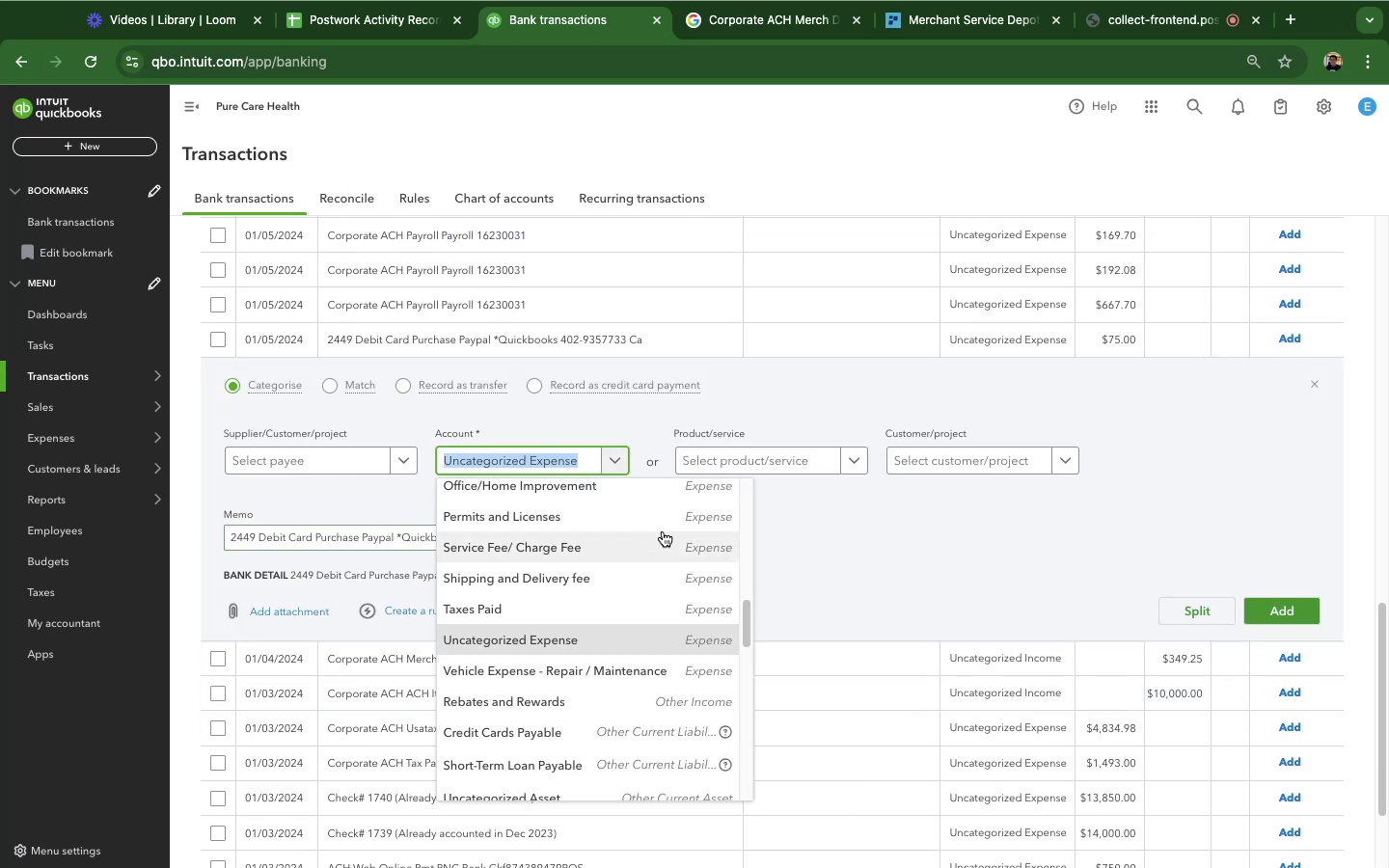 
type(infor)
key(Backspace)
 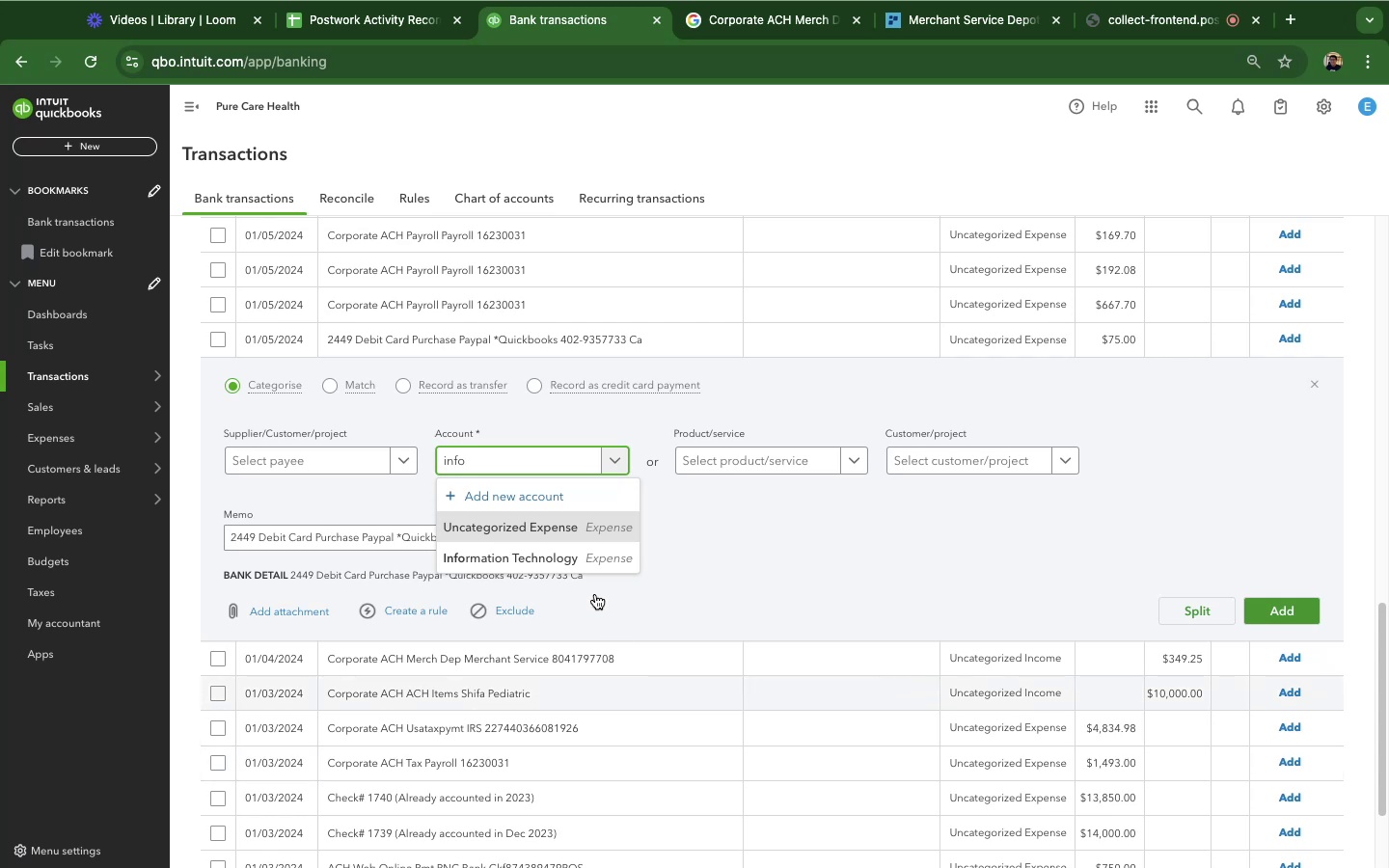 
left_click([573, 561])
 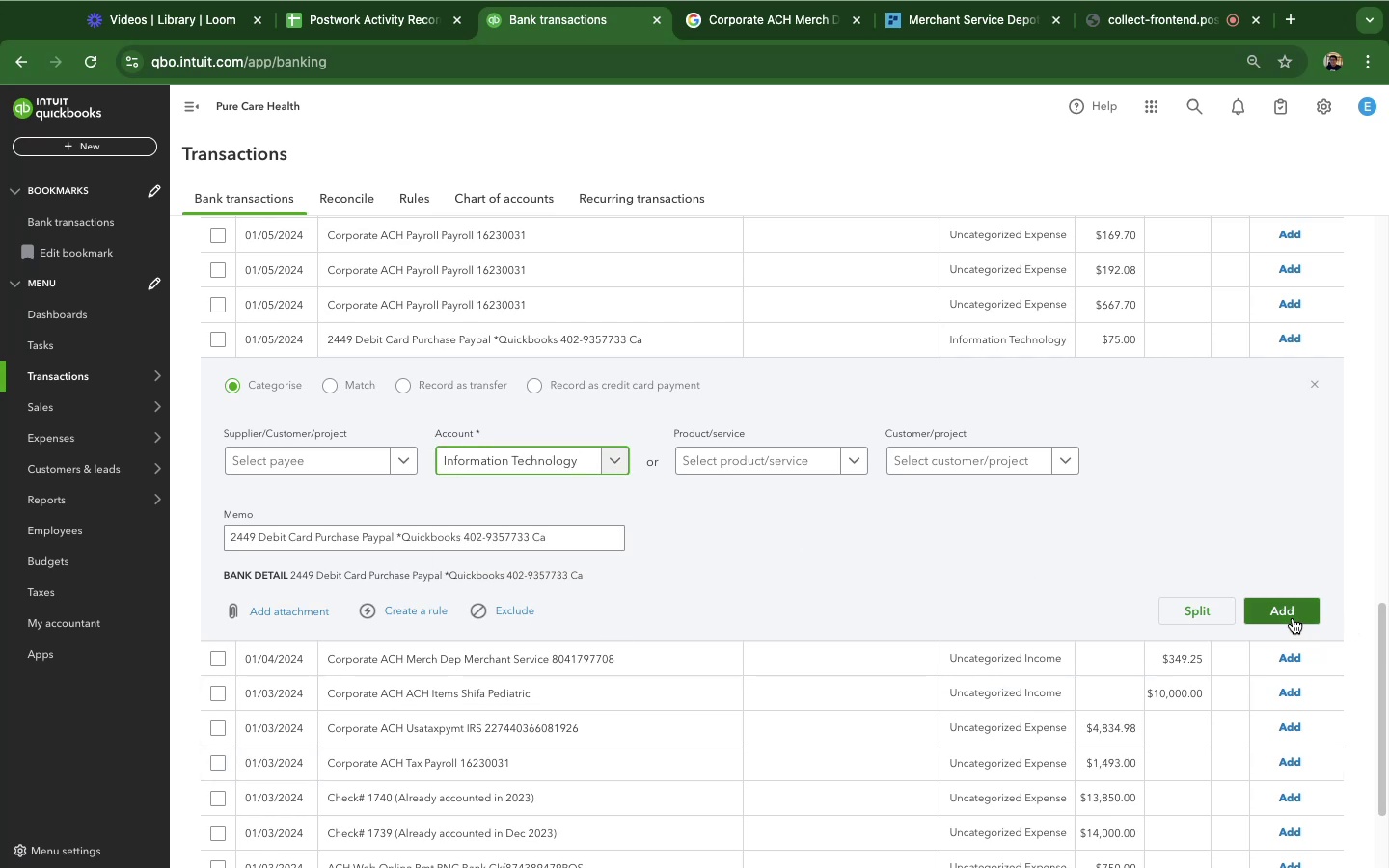 
left_click([1293, 618])
 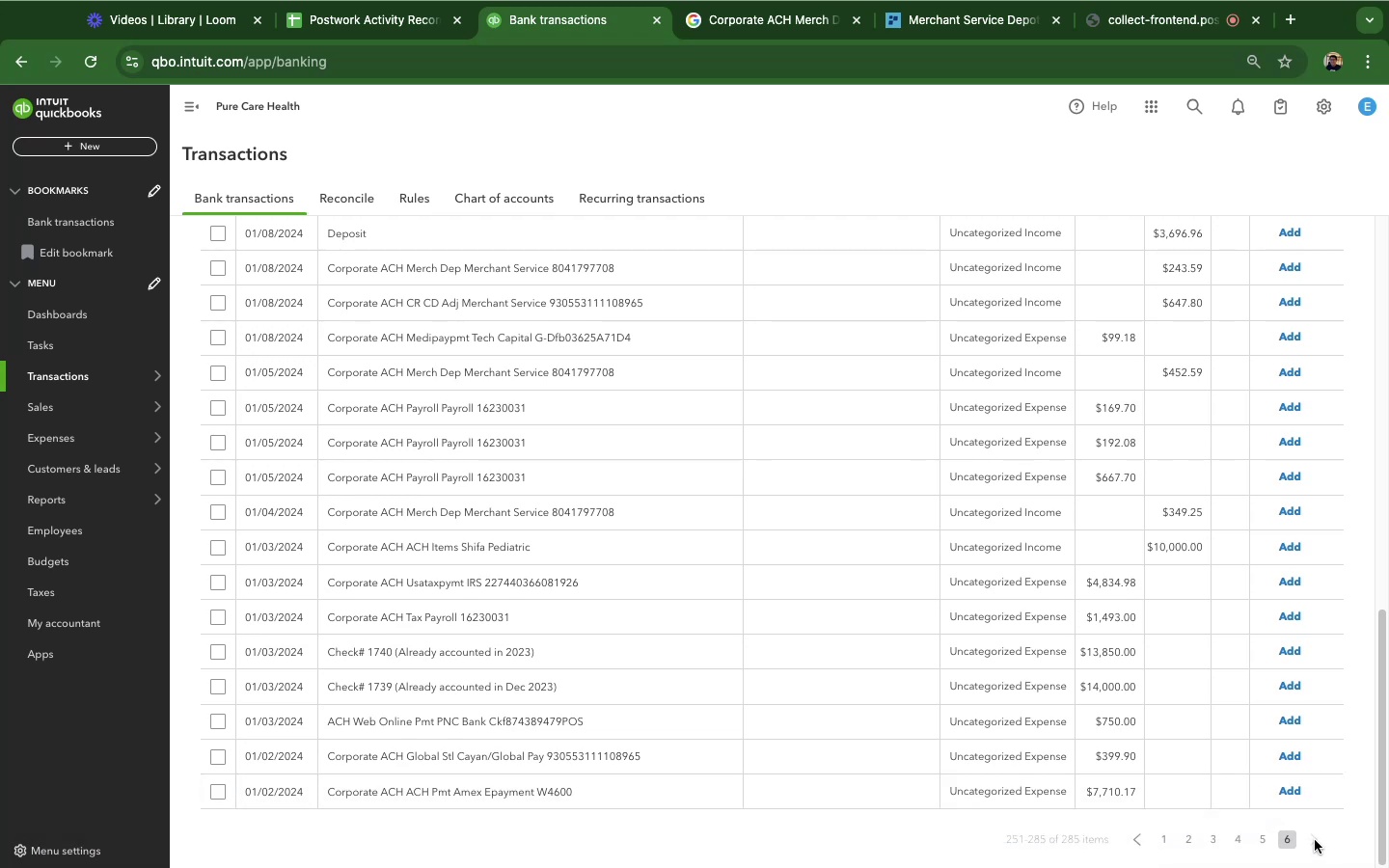 
wait(21.01)
 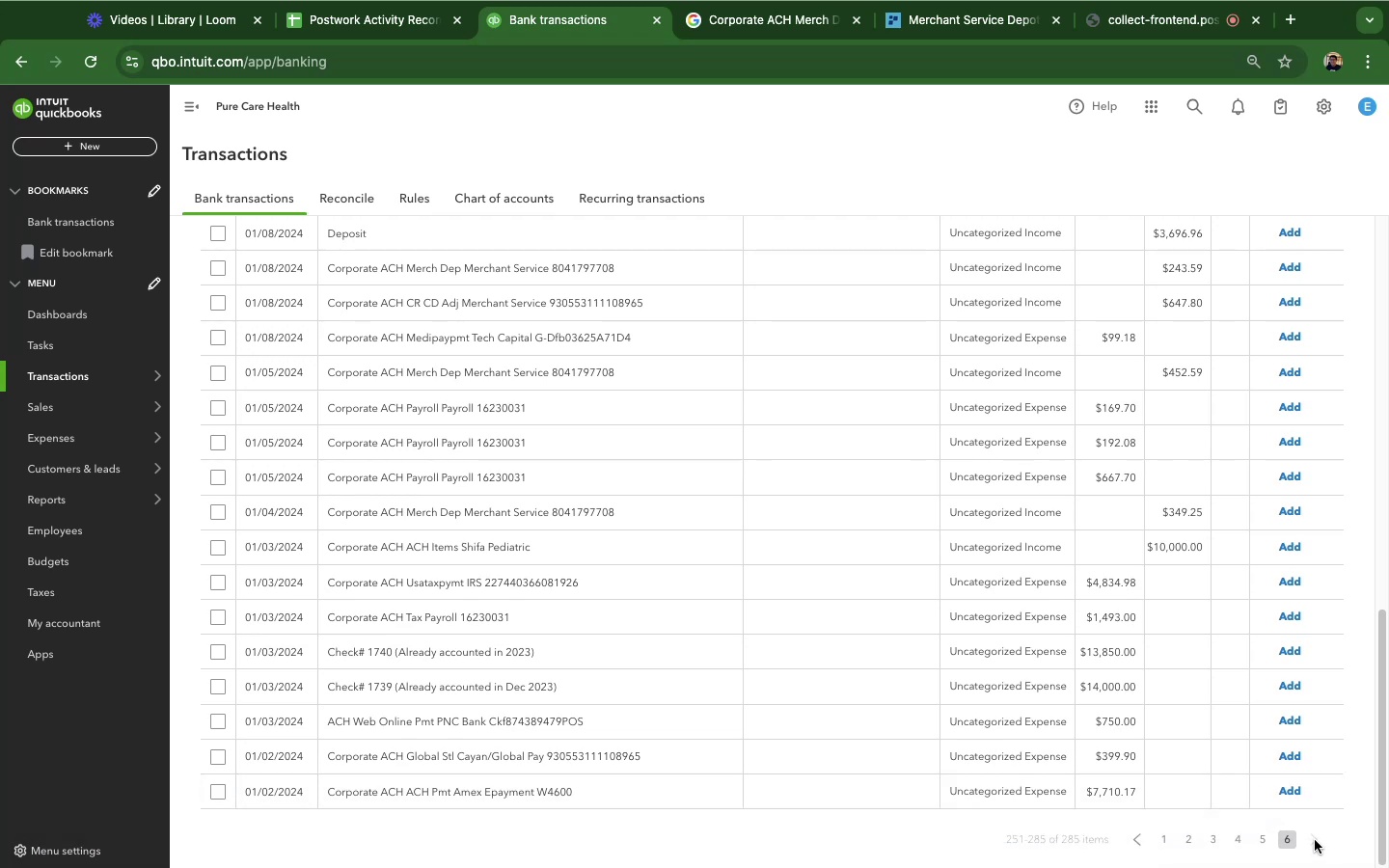 
left_click([1264, 847])
 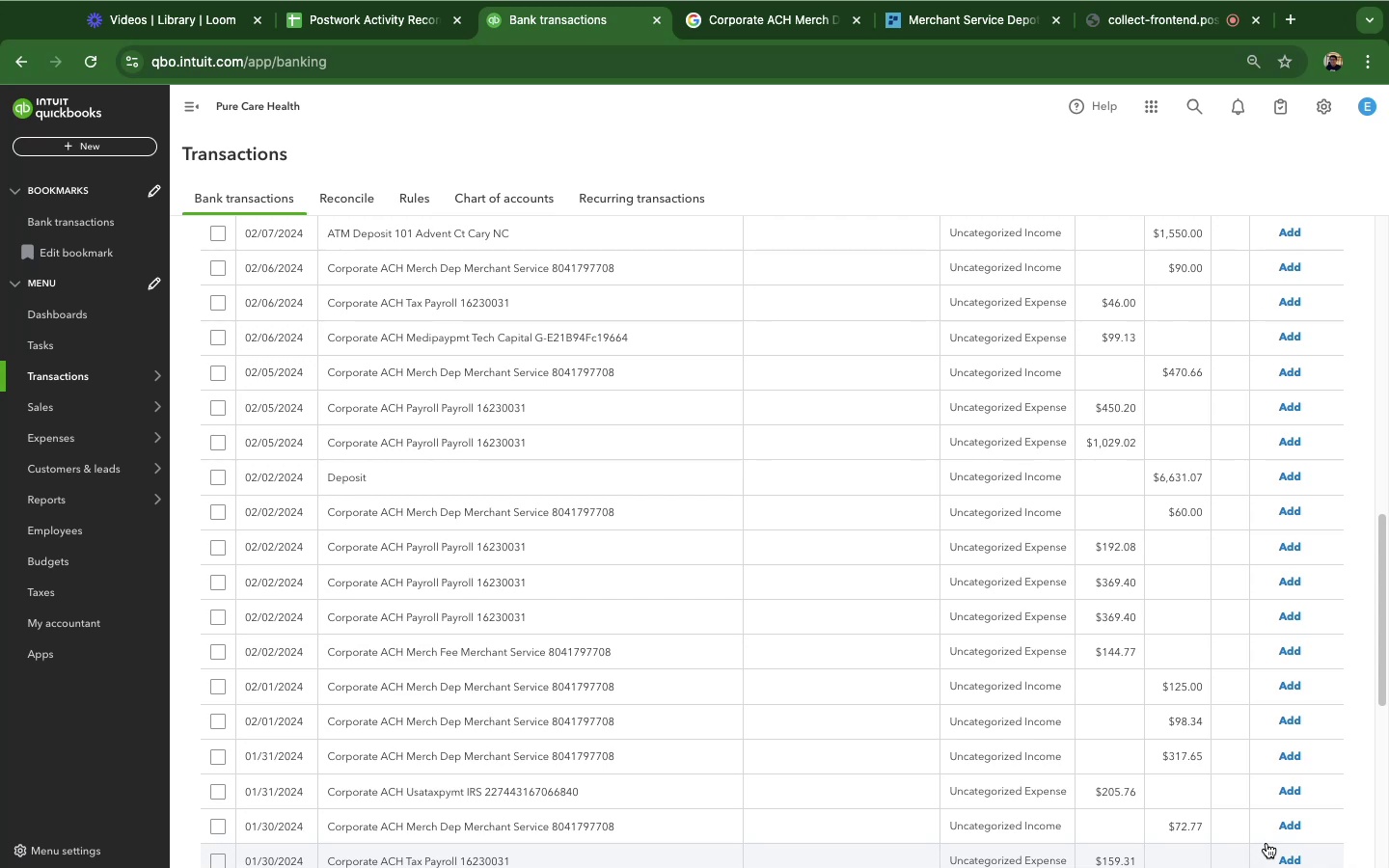 
wait(37.53)
 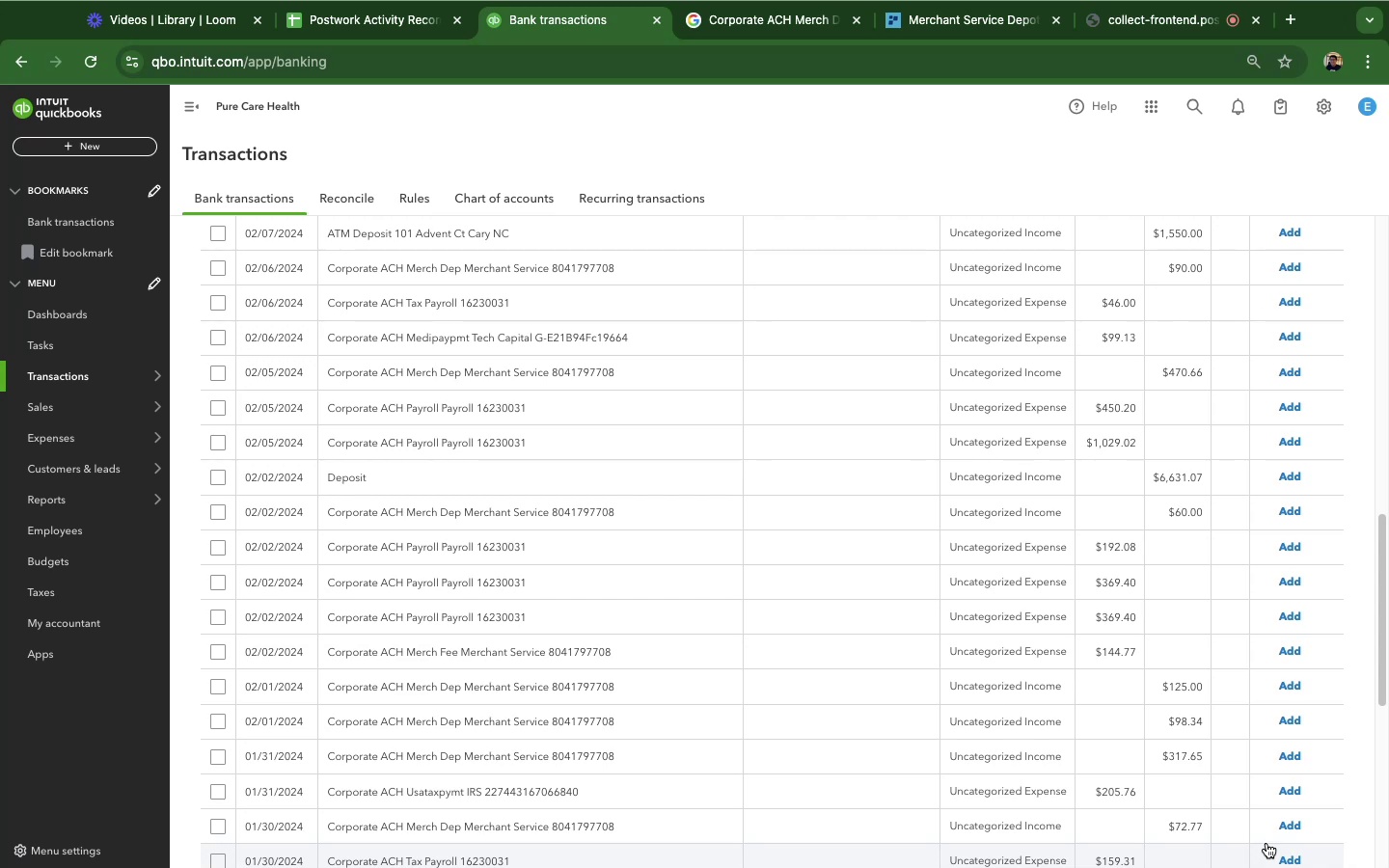 
scroll: coordinate [622, 649], scroll_direction: up, amount: 16.0
 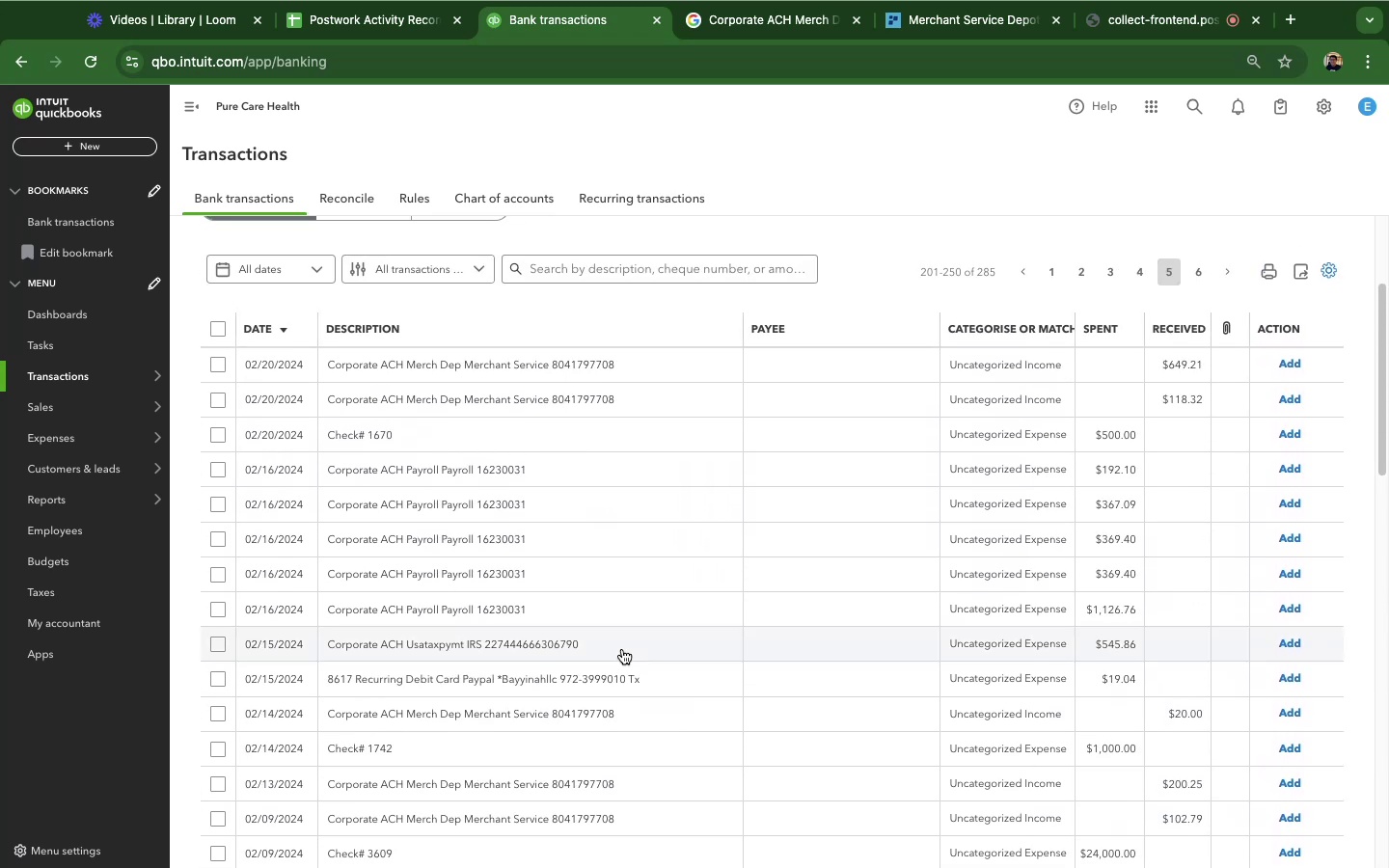 
scroll: coordinate [601, 563], scroll_direction: down, amount: 35.0
 